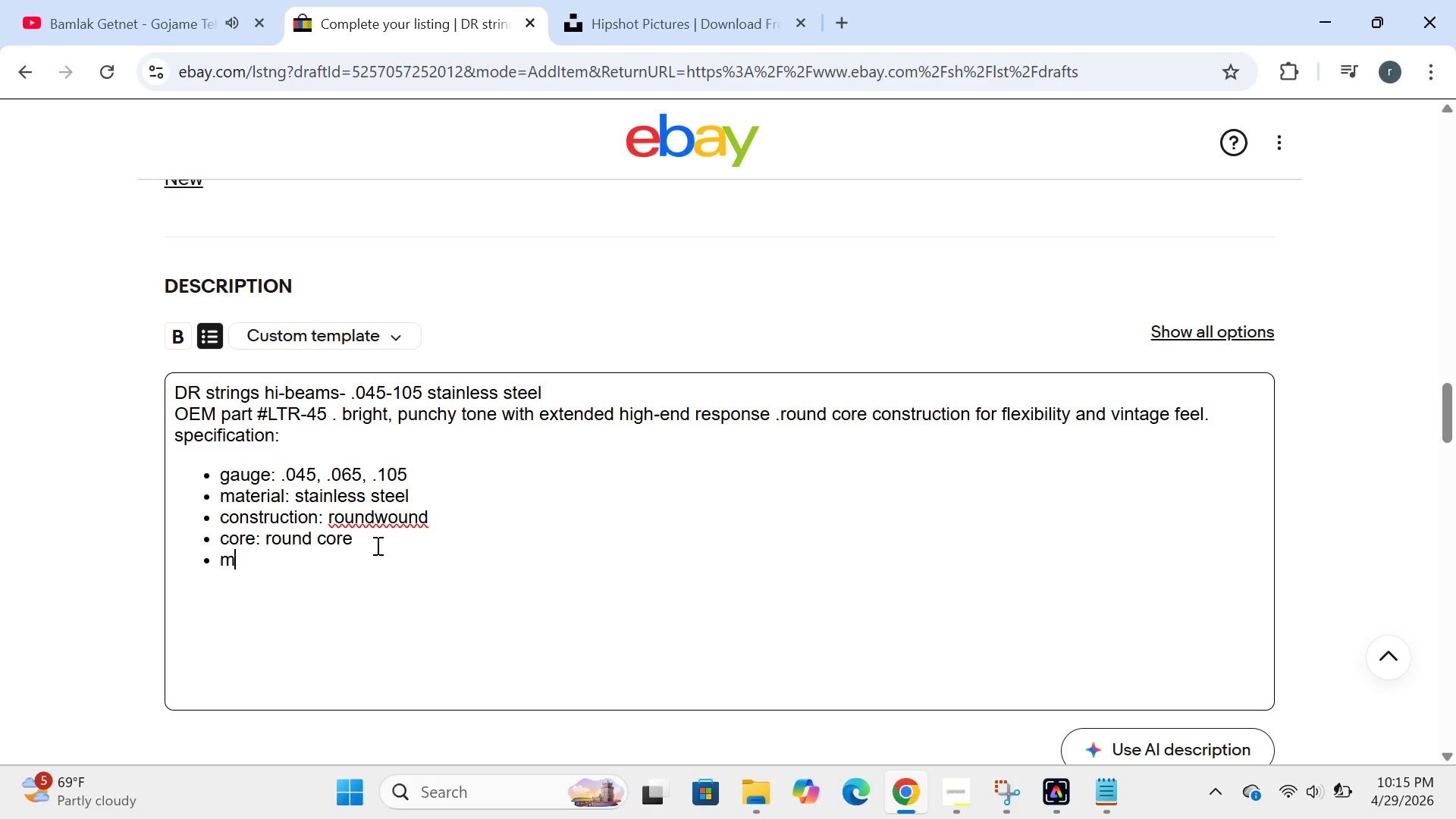 
type(made in:USA)
 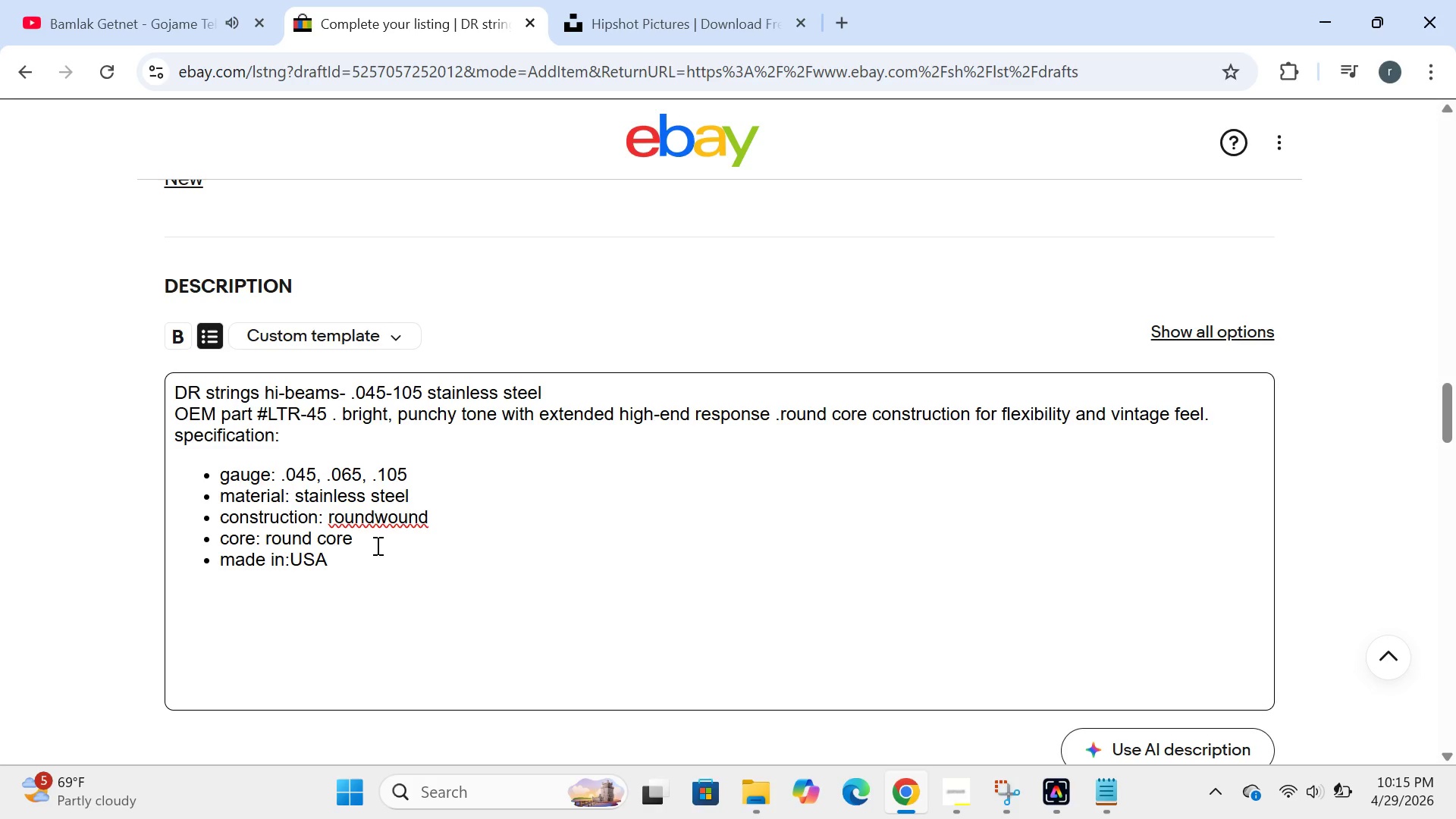 
key(Enter)
 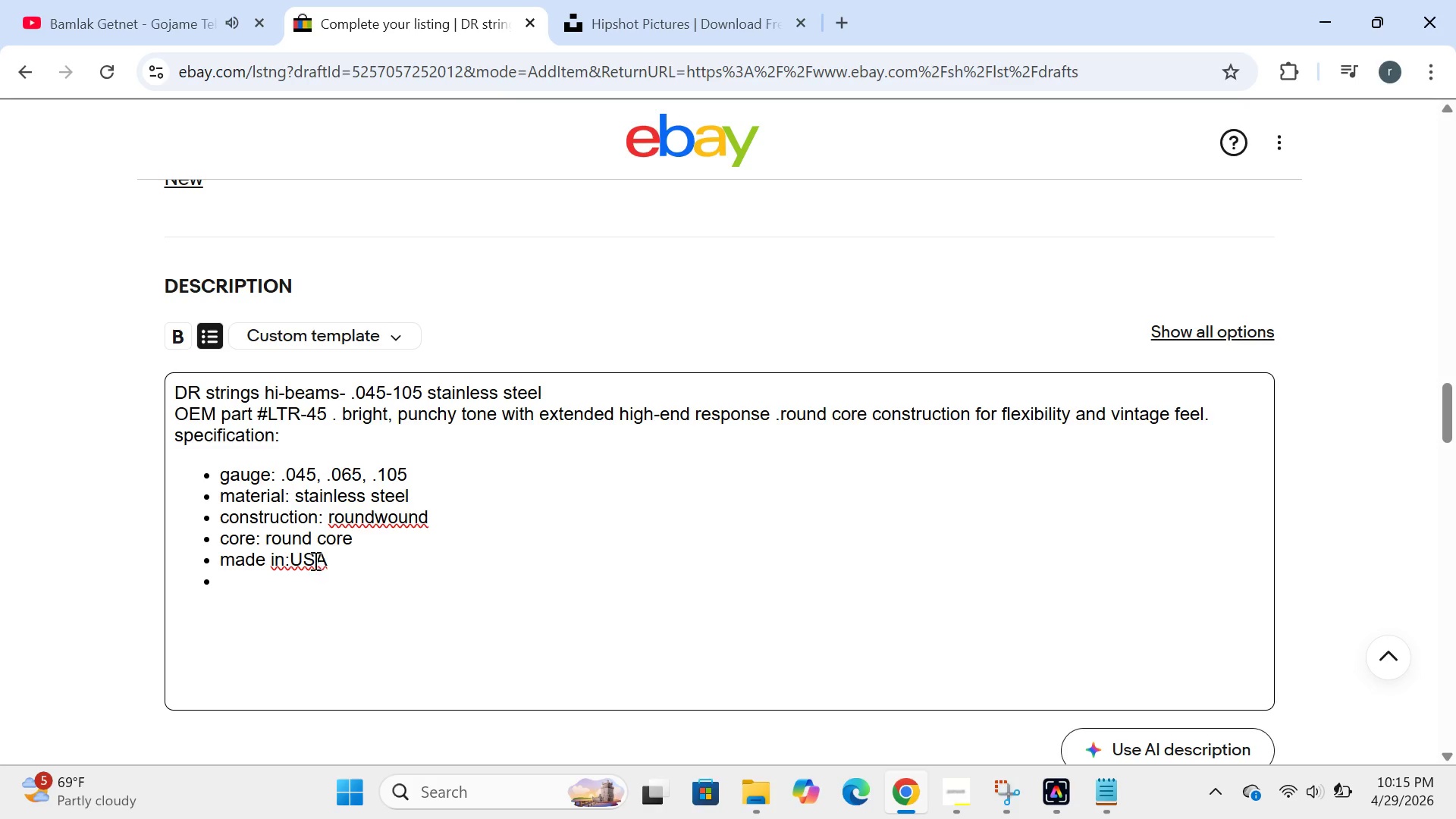 
left_click([291, 566])
 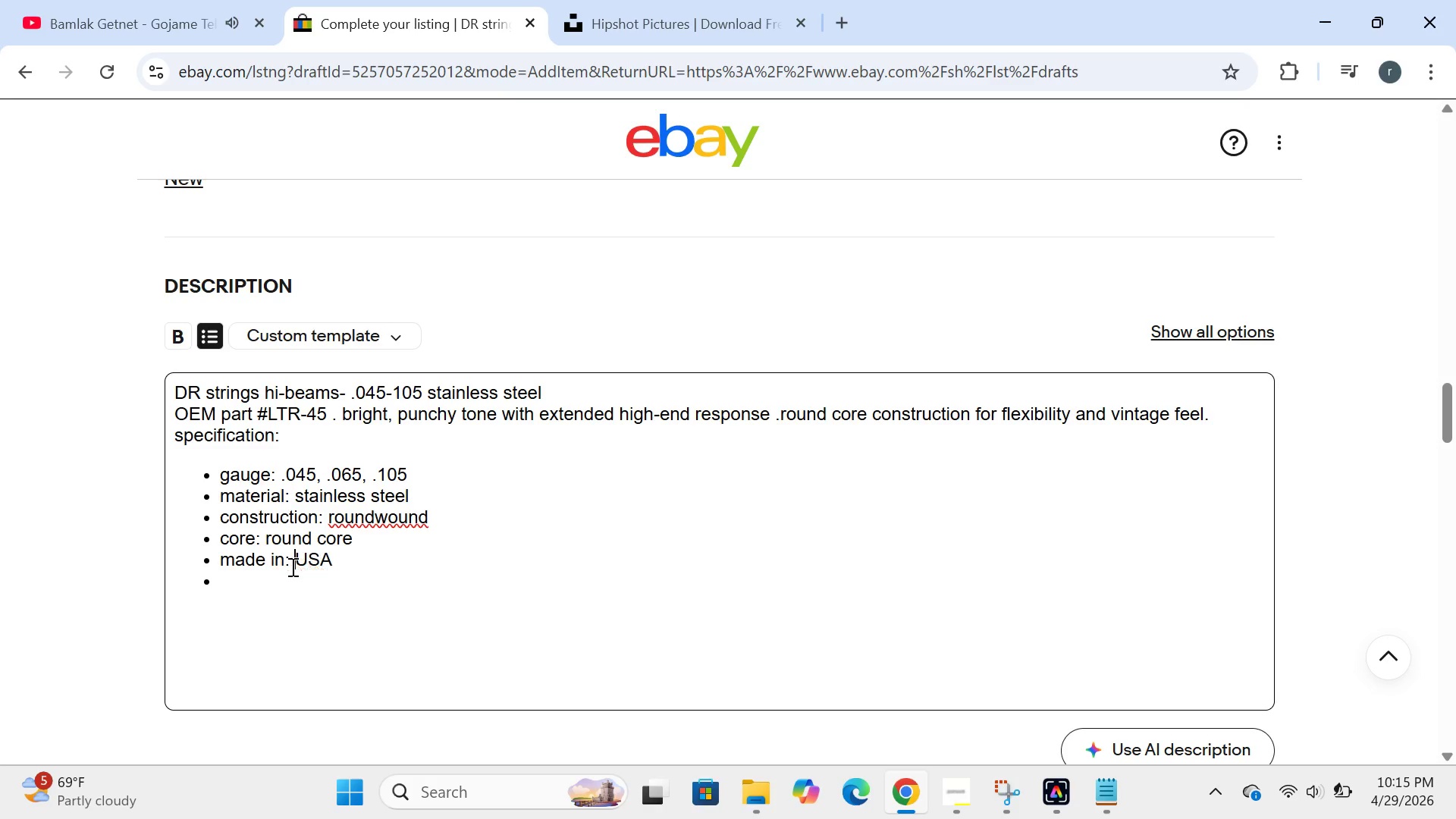 
key(Space)
 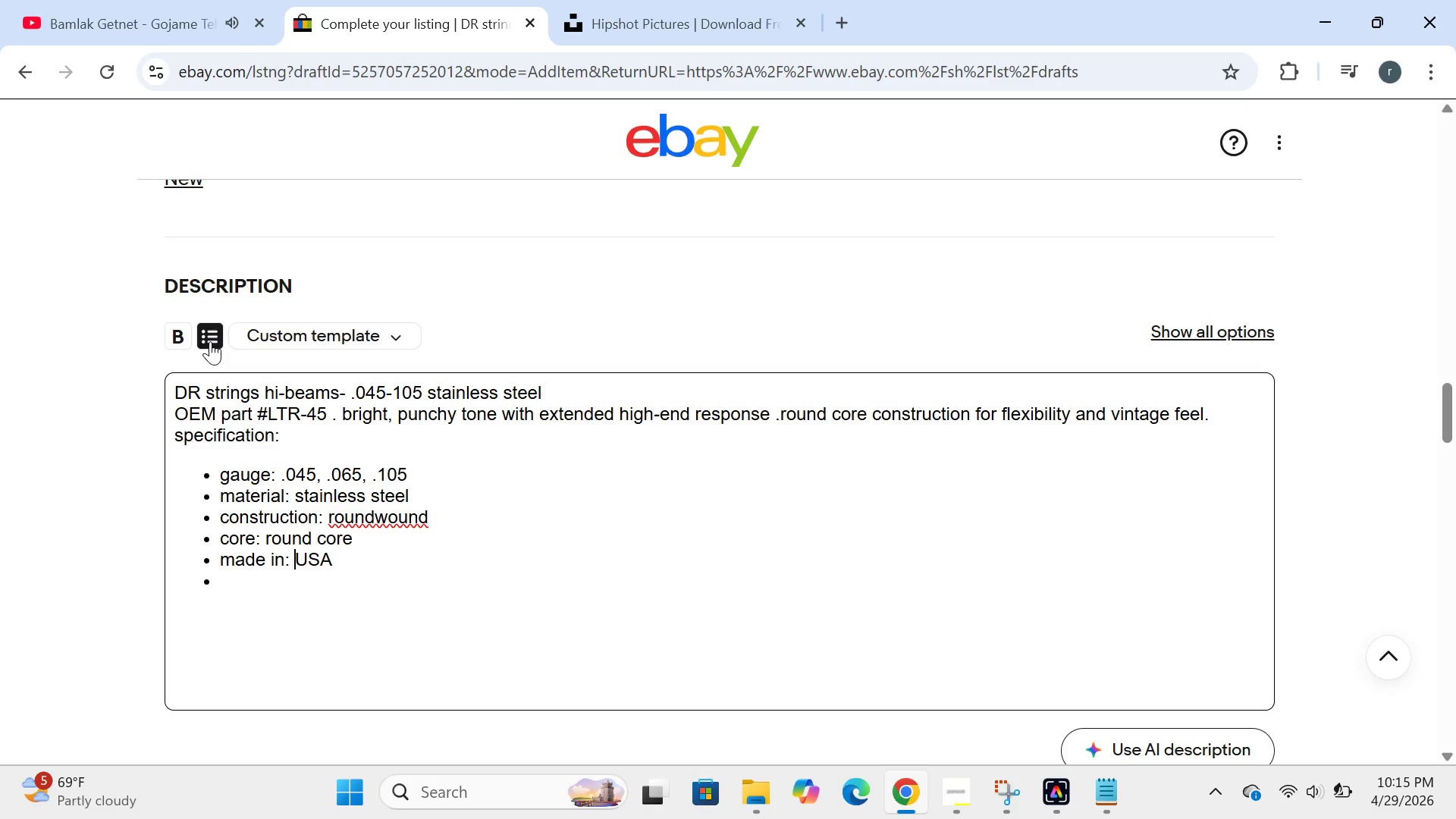 
left_click([211, 341])
 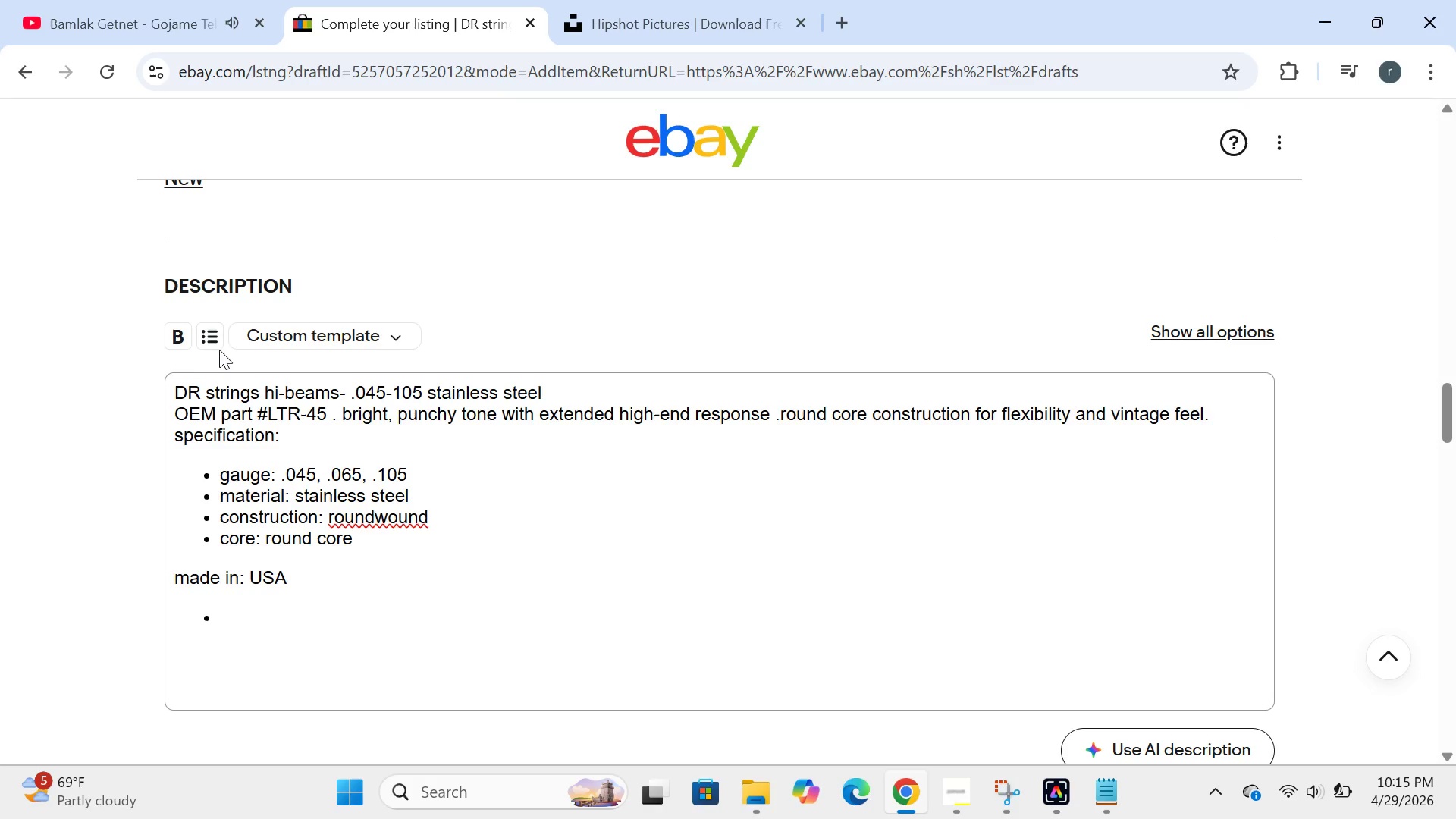 
left_click([218, 340])
 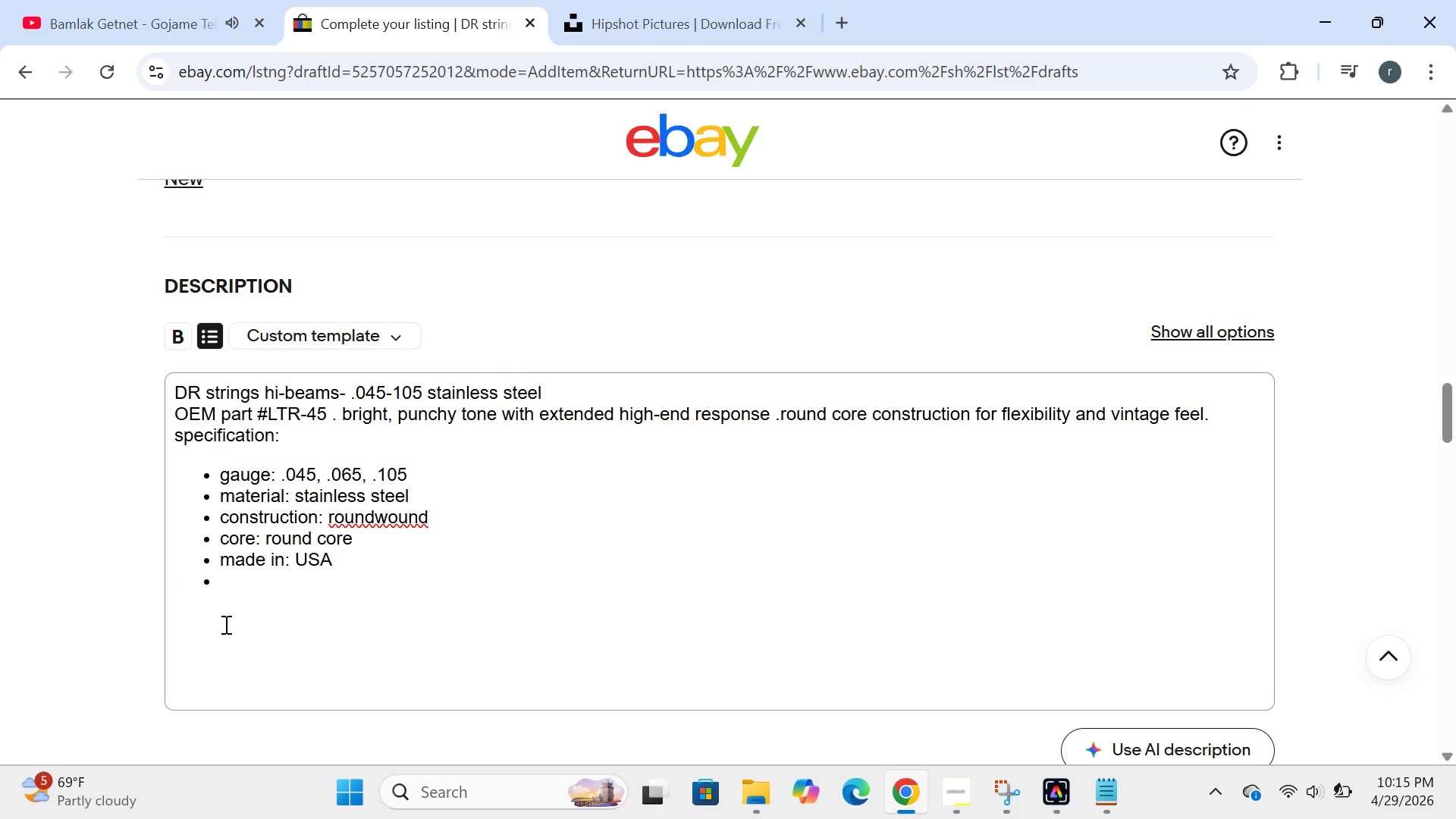 
left_click([224, 624])
 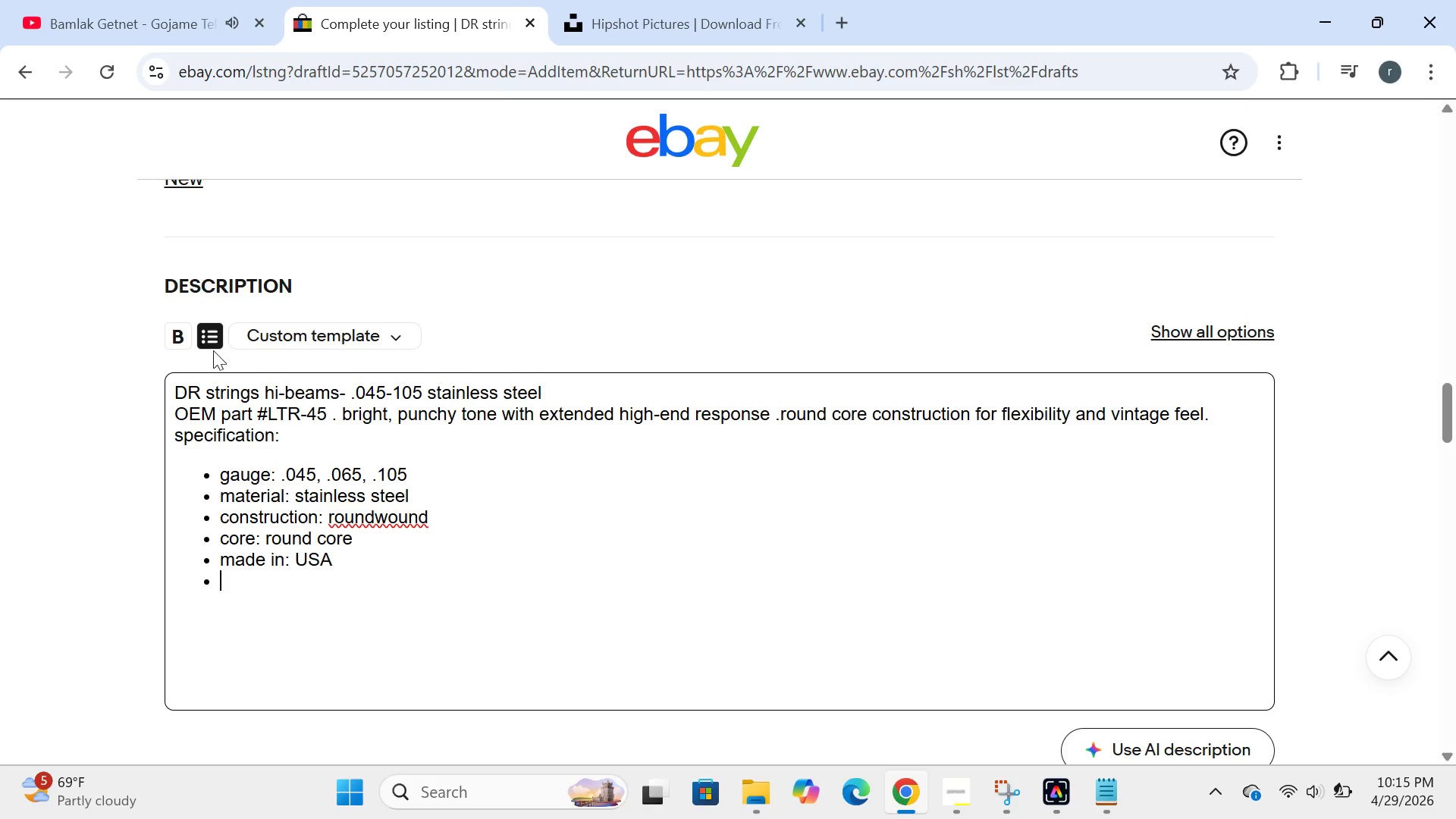 
left_click([212, 345])
 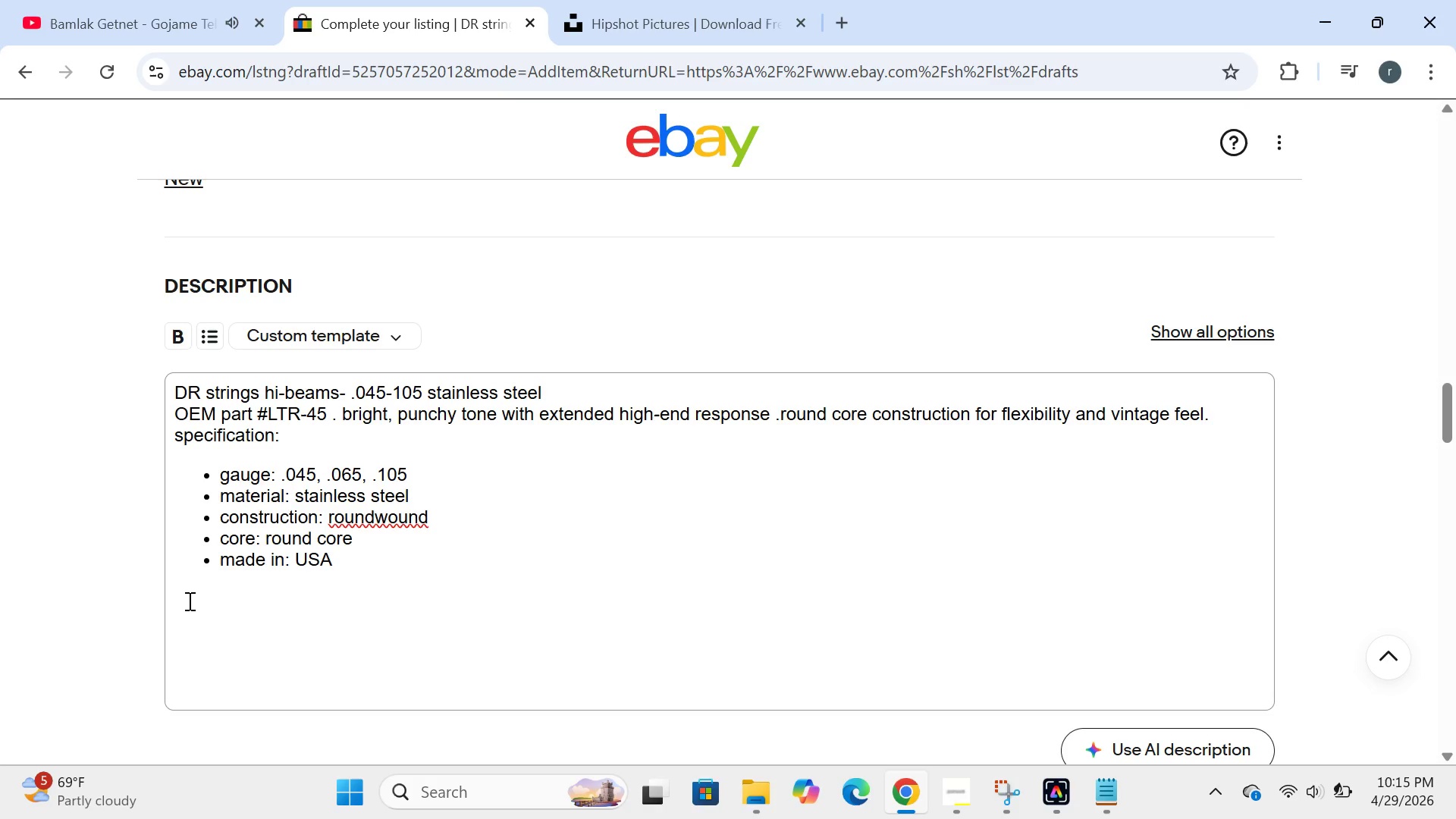 
left_click([188, 601])
 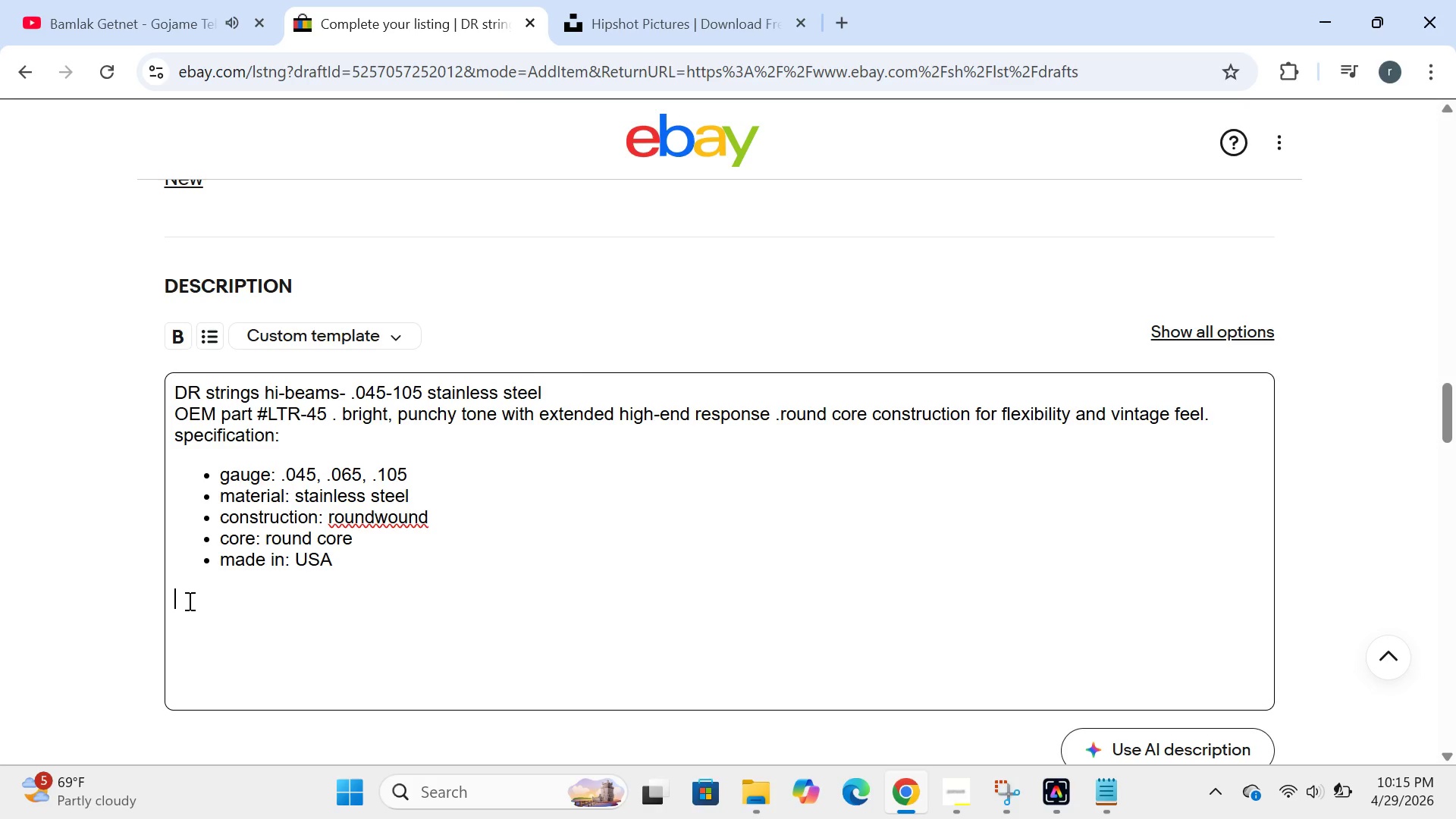 
type(store policy)
 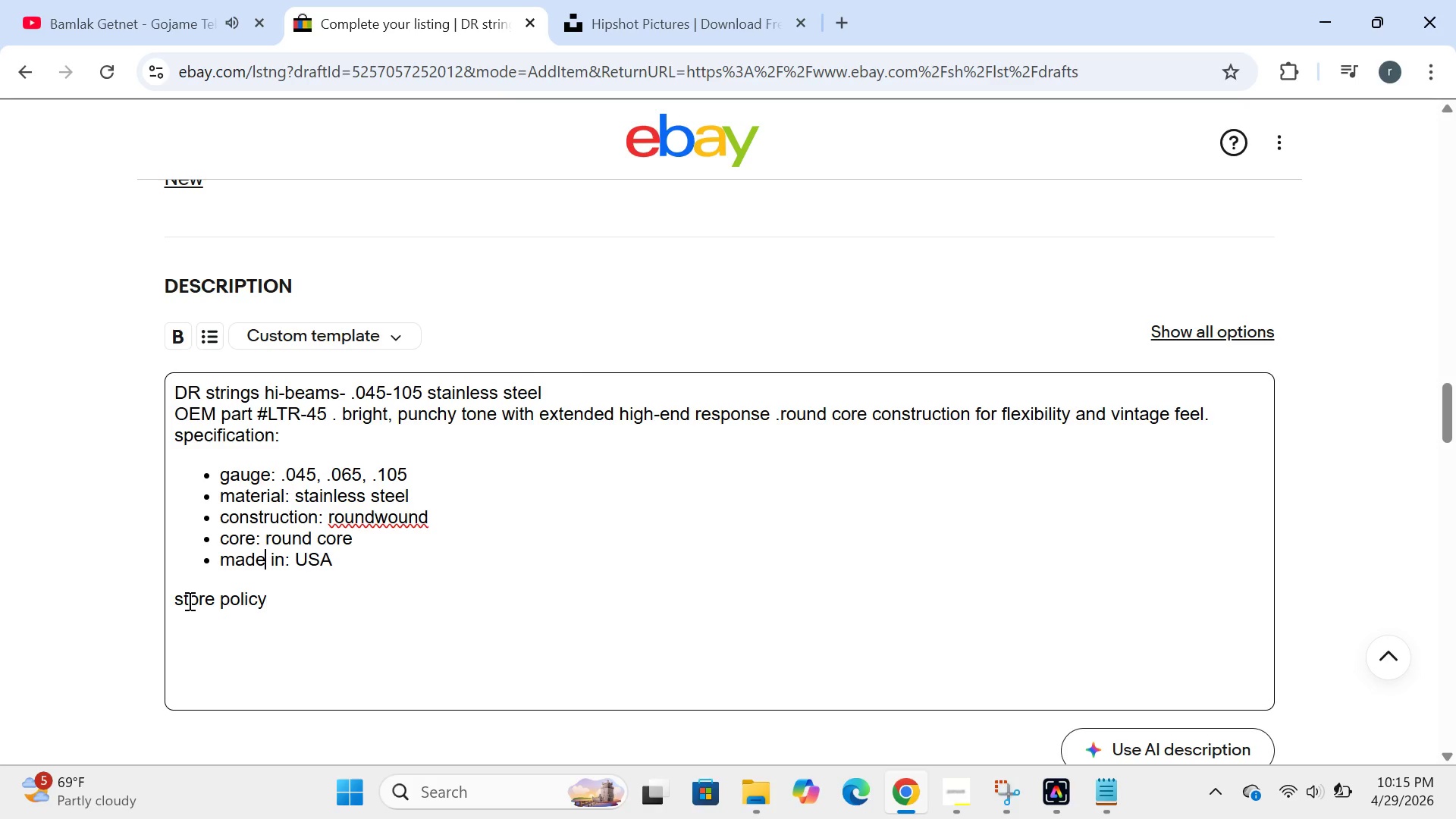 
key(ArrowUp)
 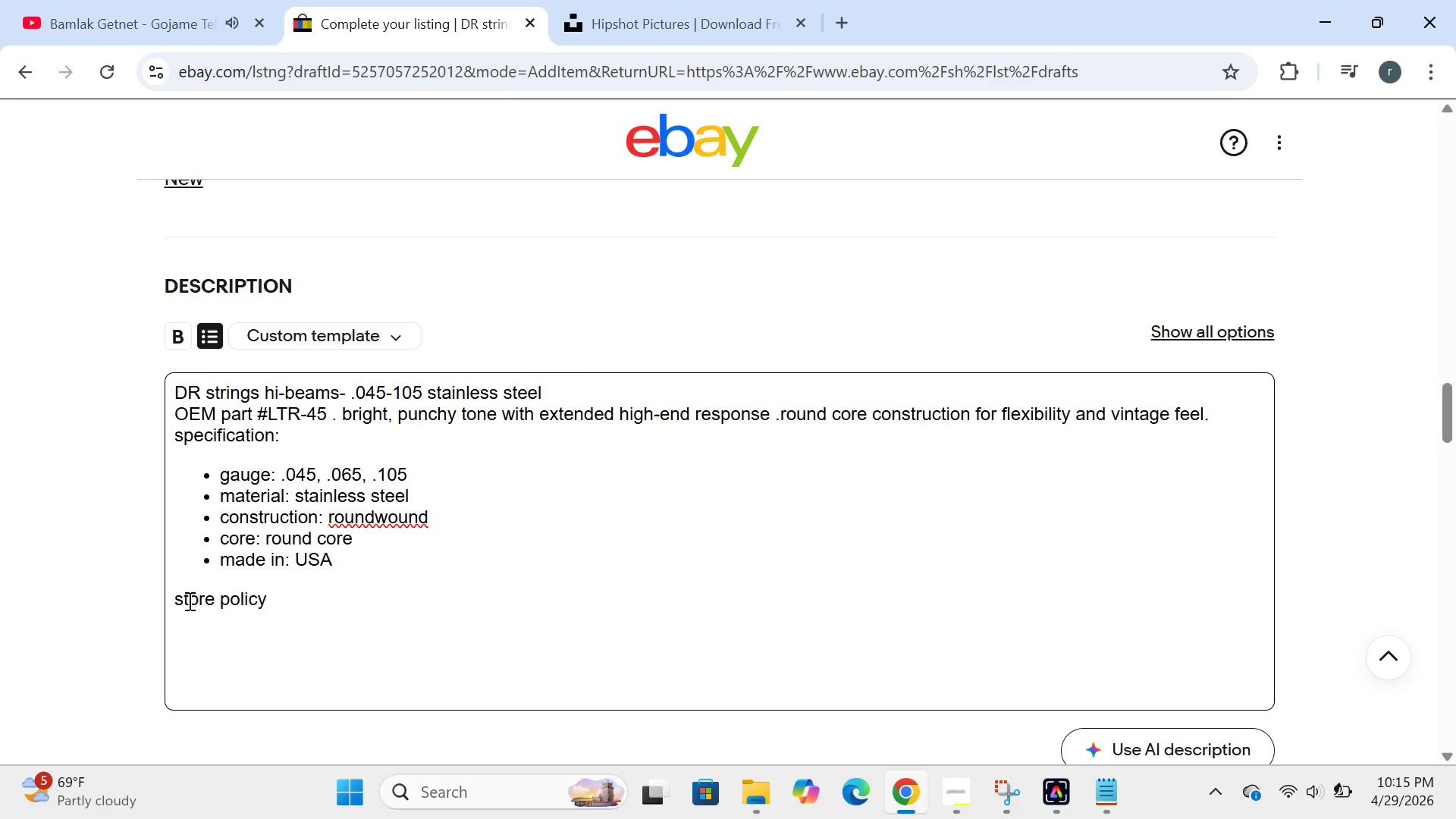 
key(Shift+Semicolon)
 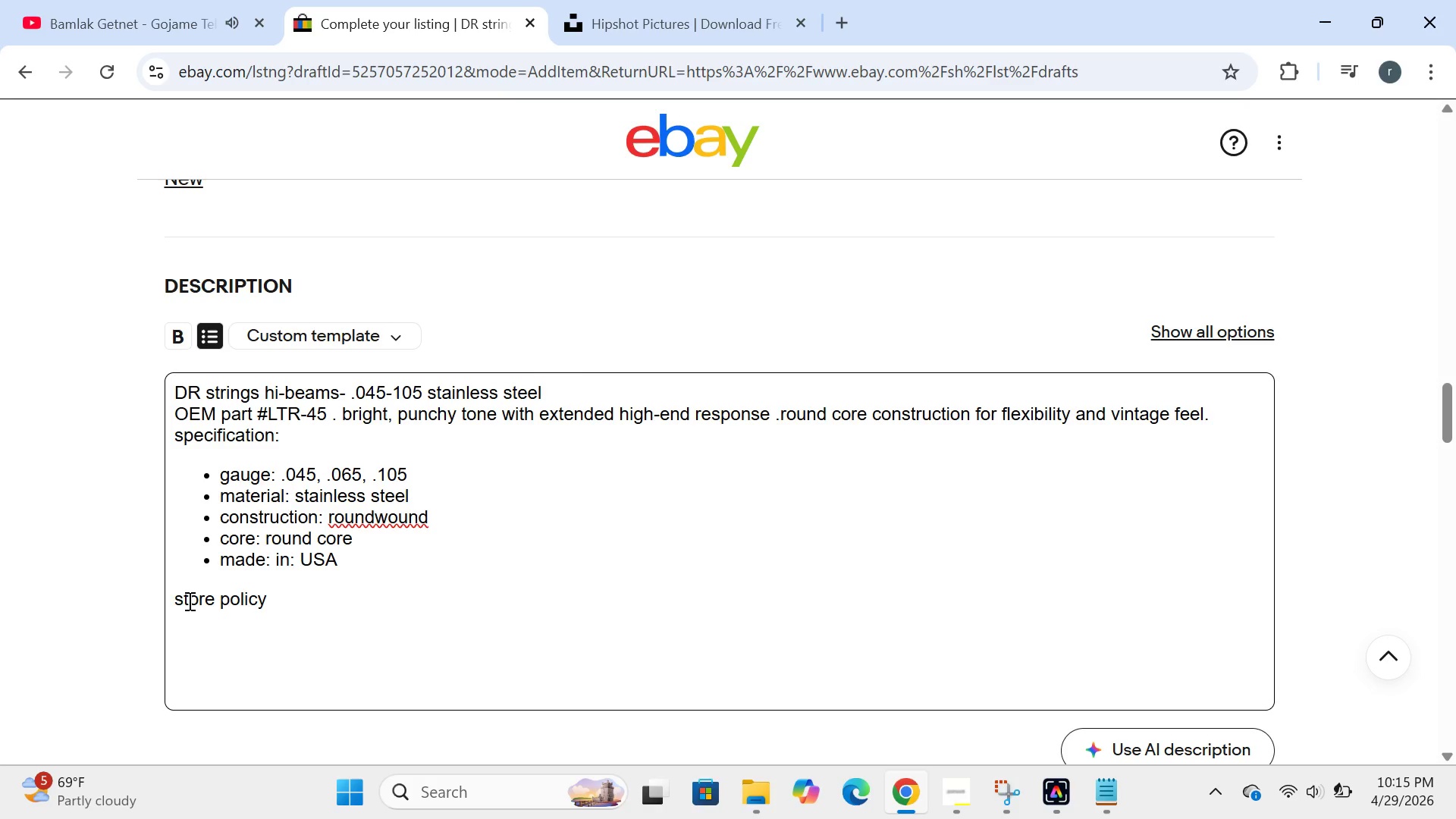 
key(Backspace)
 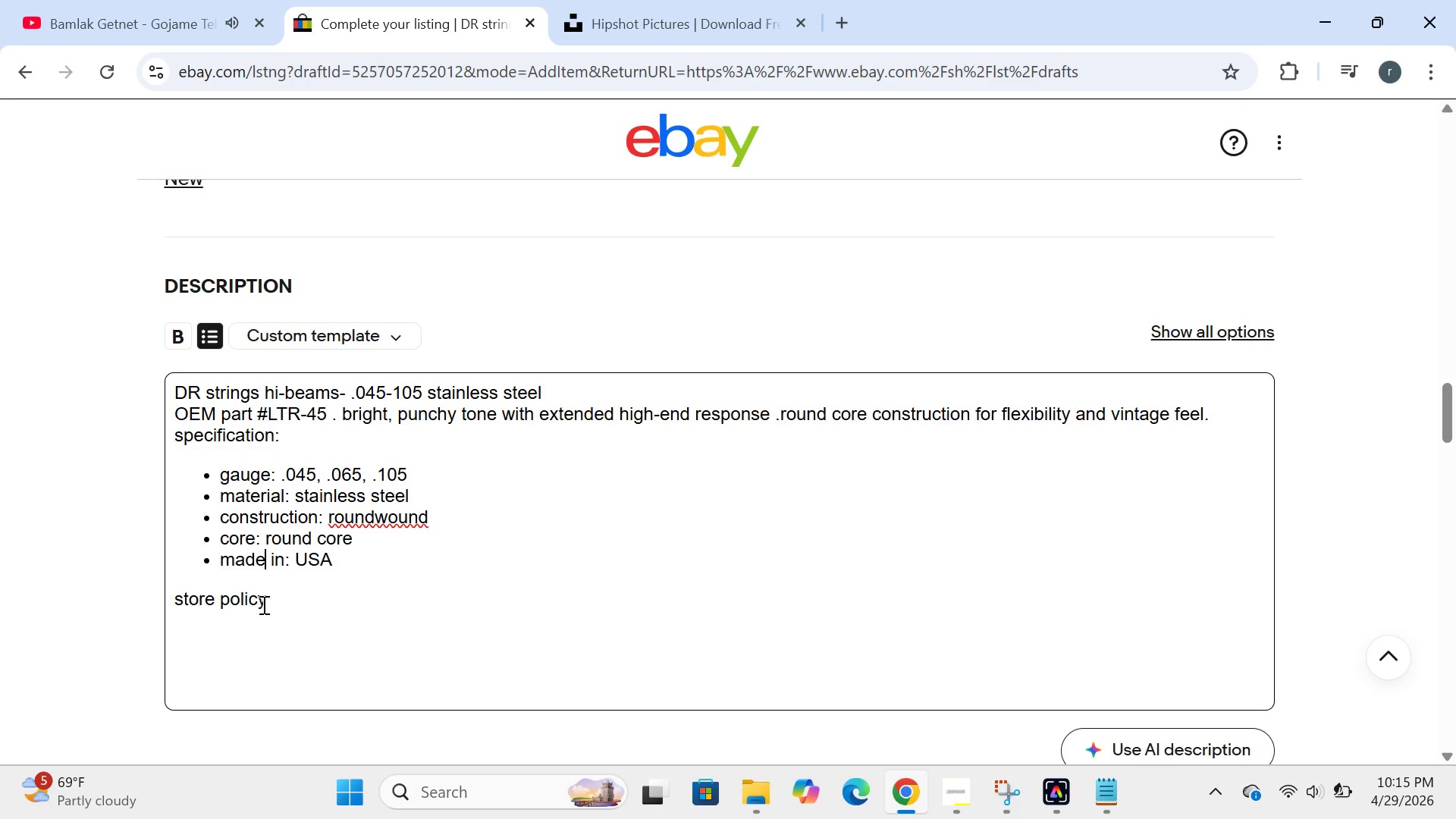 
left_click([281, 604])
 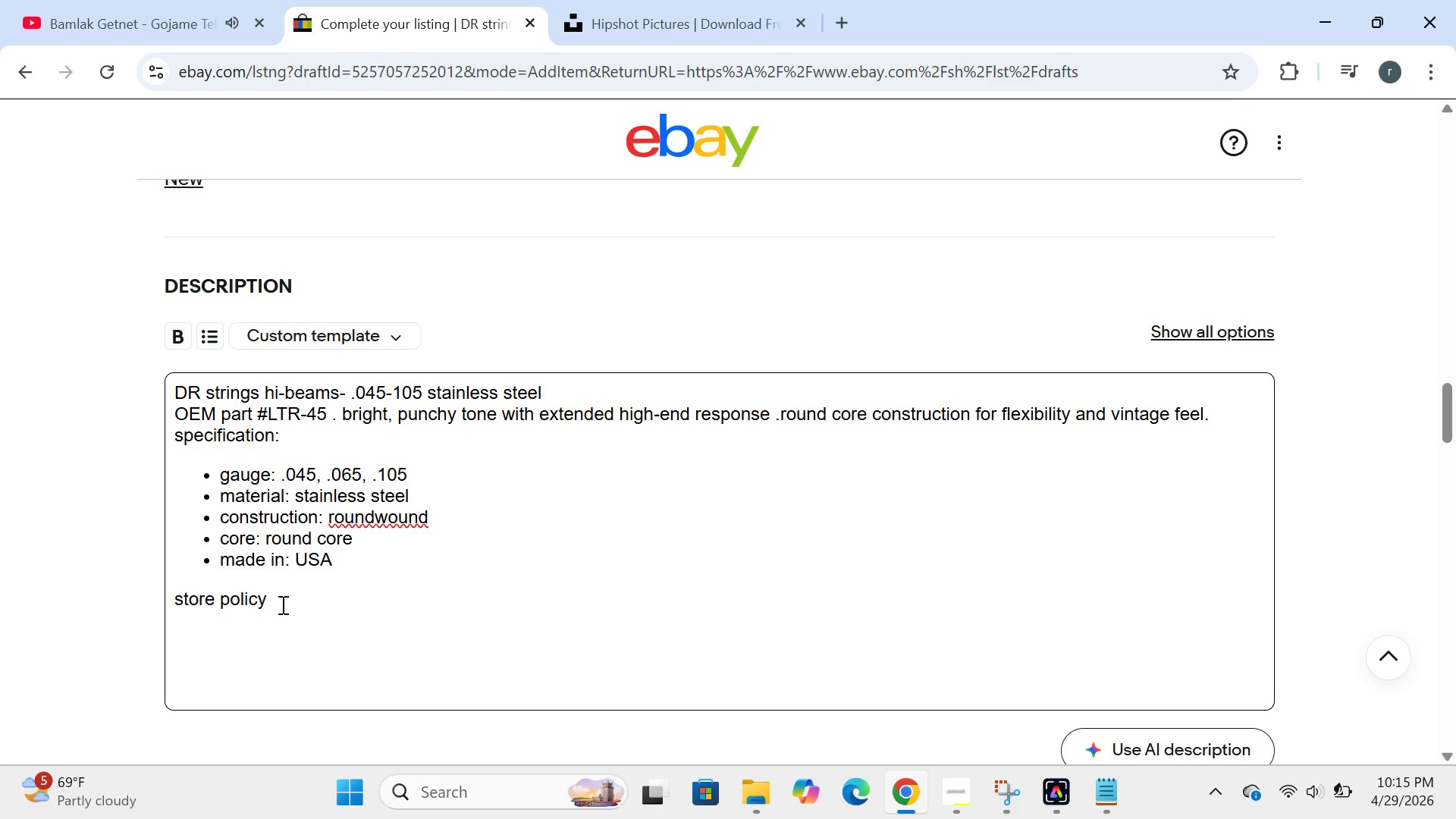 
key(Shift+Semicolon)
 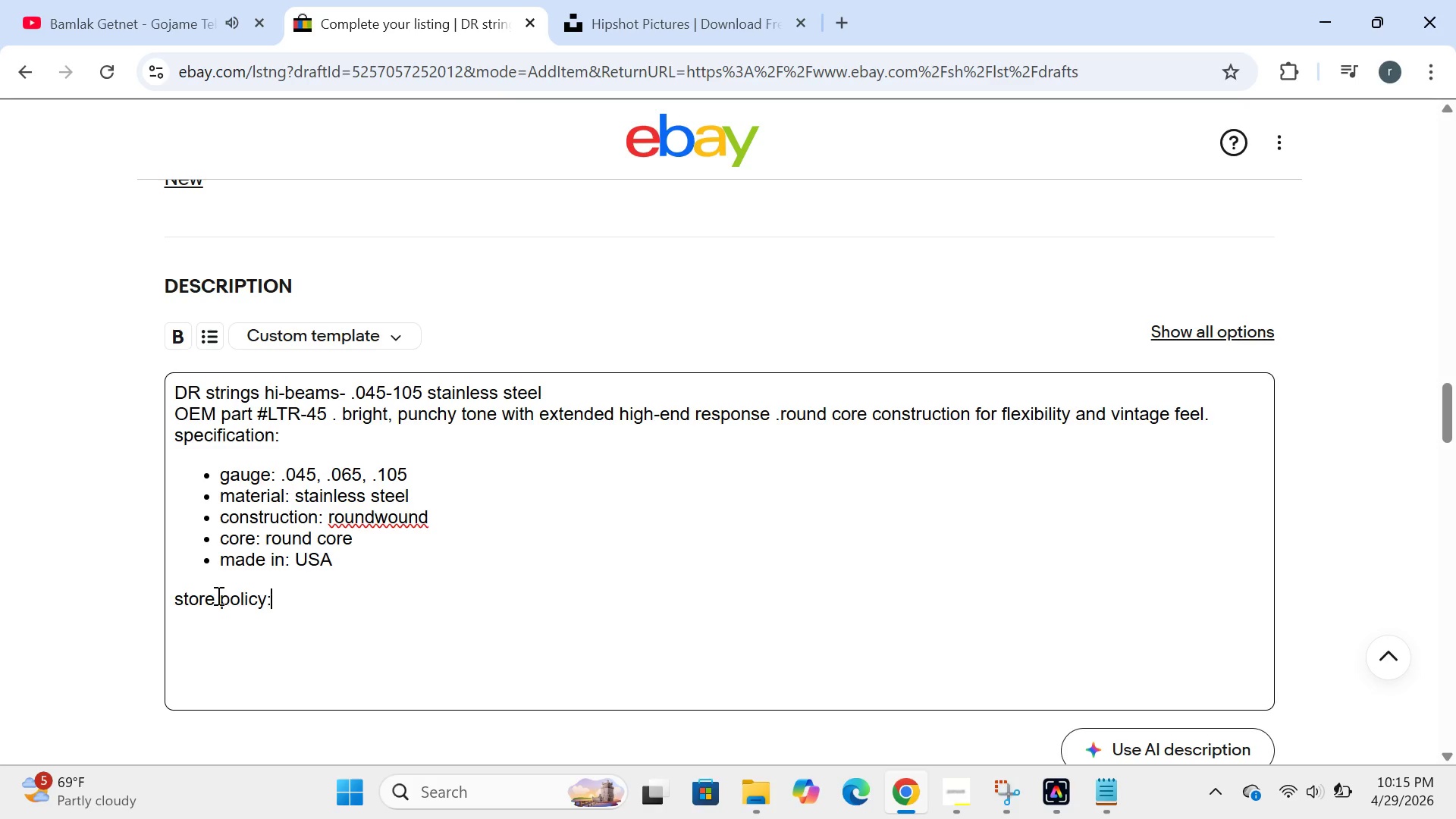 
key(Enter)
 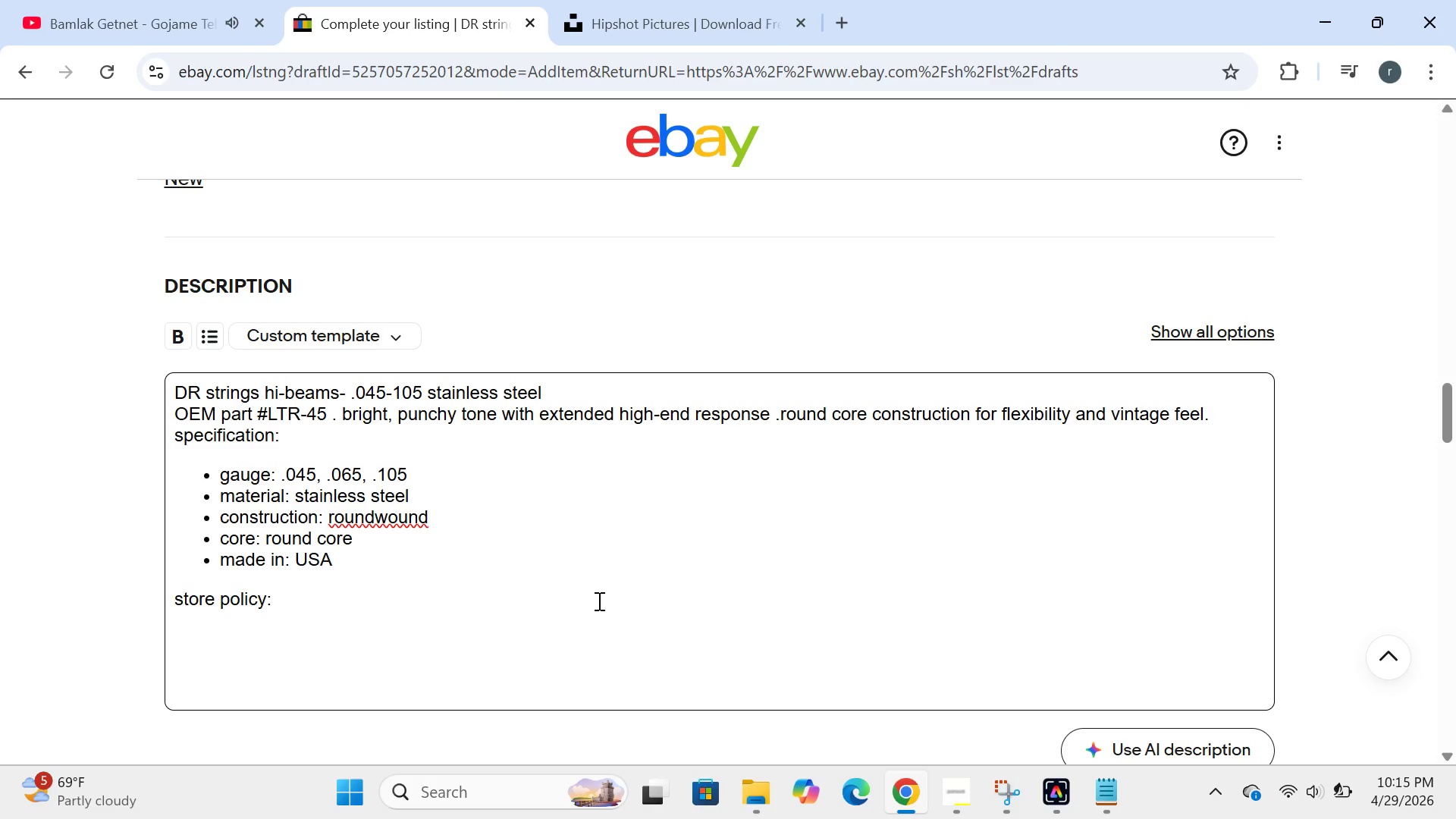 
type(all items RE)
key(Backspace)
key(Backspace)
type(are new i)
key(Backspace)
type(old stock )
key(Backspace)
type())
key(Backspace)
type(*)
key(Backspace)
type())
key(Backspace)
type((NOS).orf)
key(Backspace)
type(ginal )
 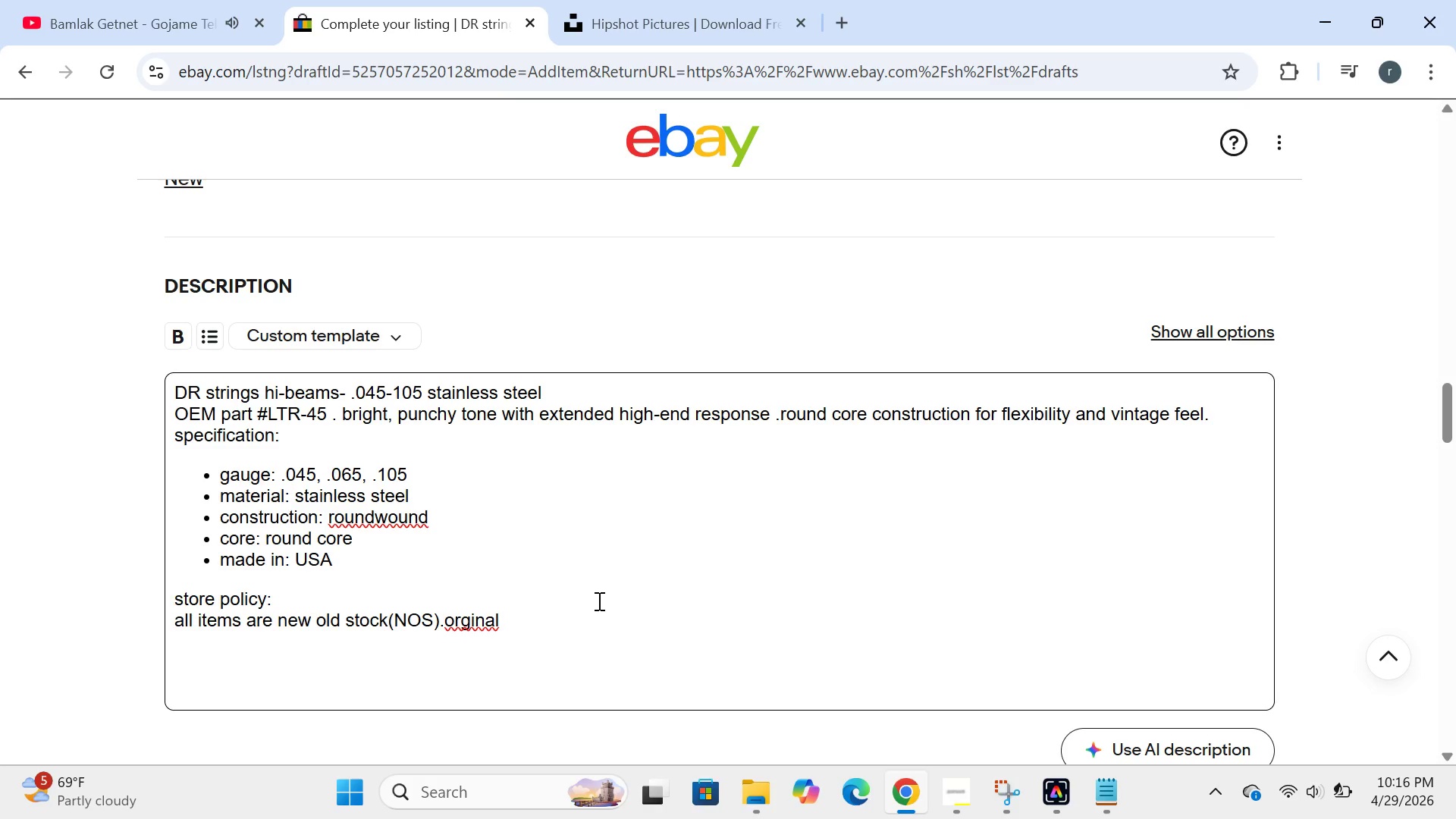 
key(ArrowLeft)
 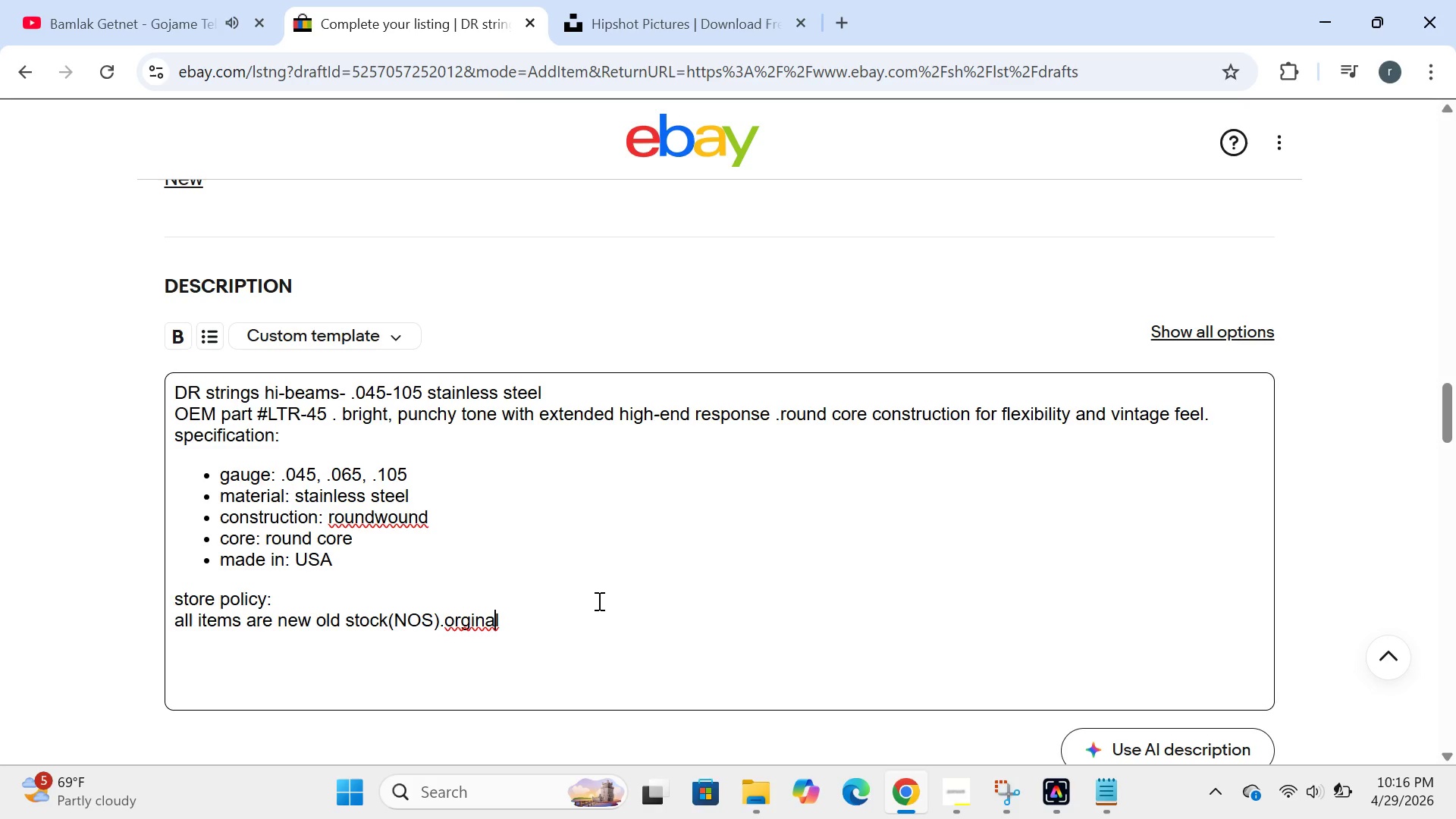 
key(ArrowLeft)
 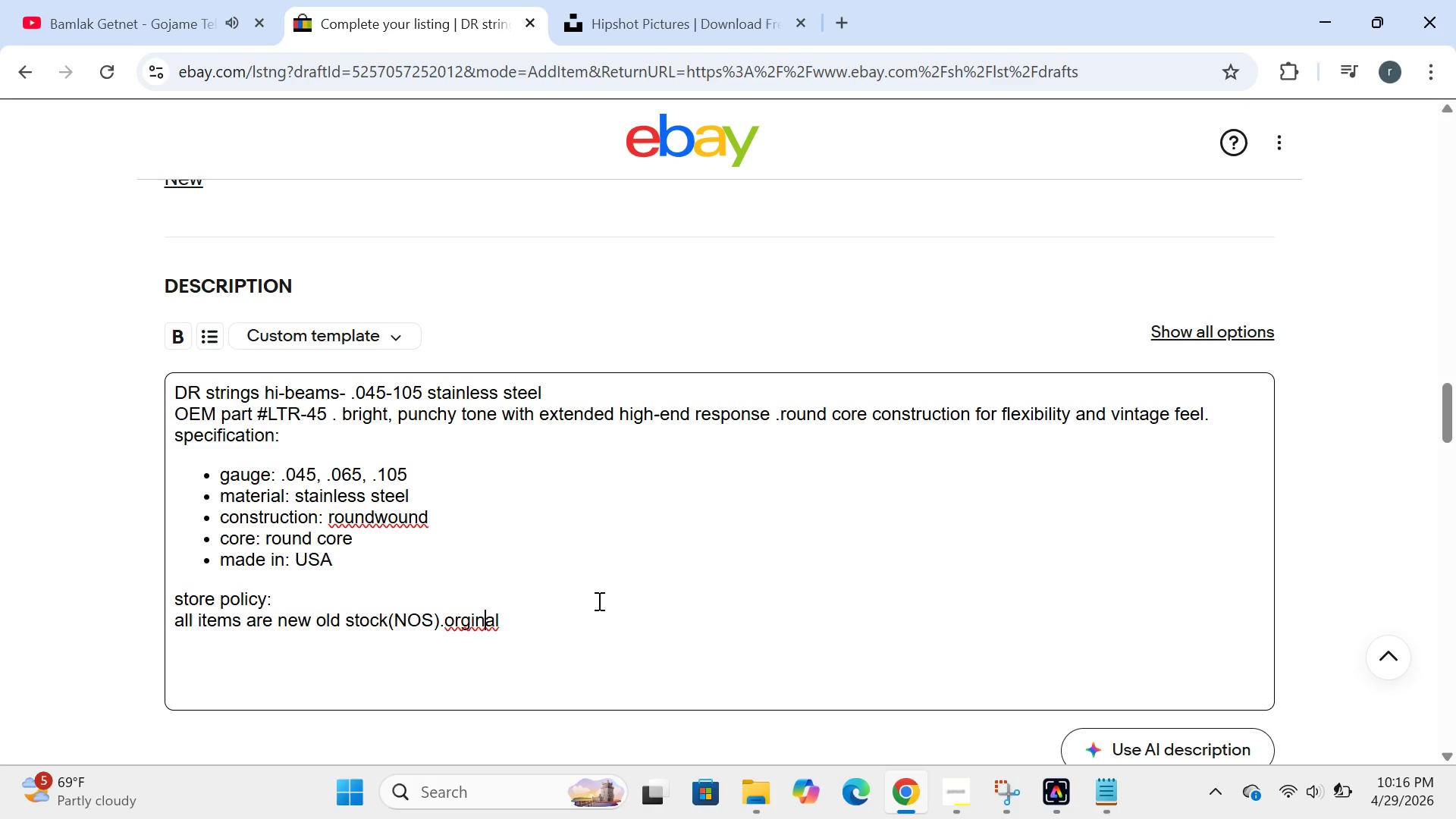 
key(ArrowLeft)
 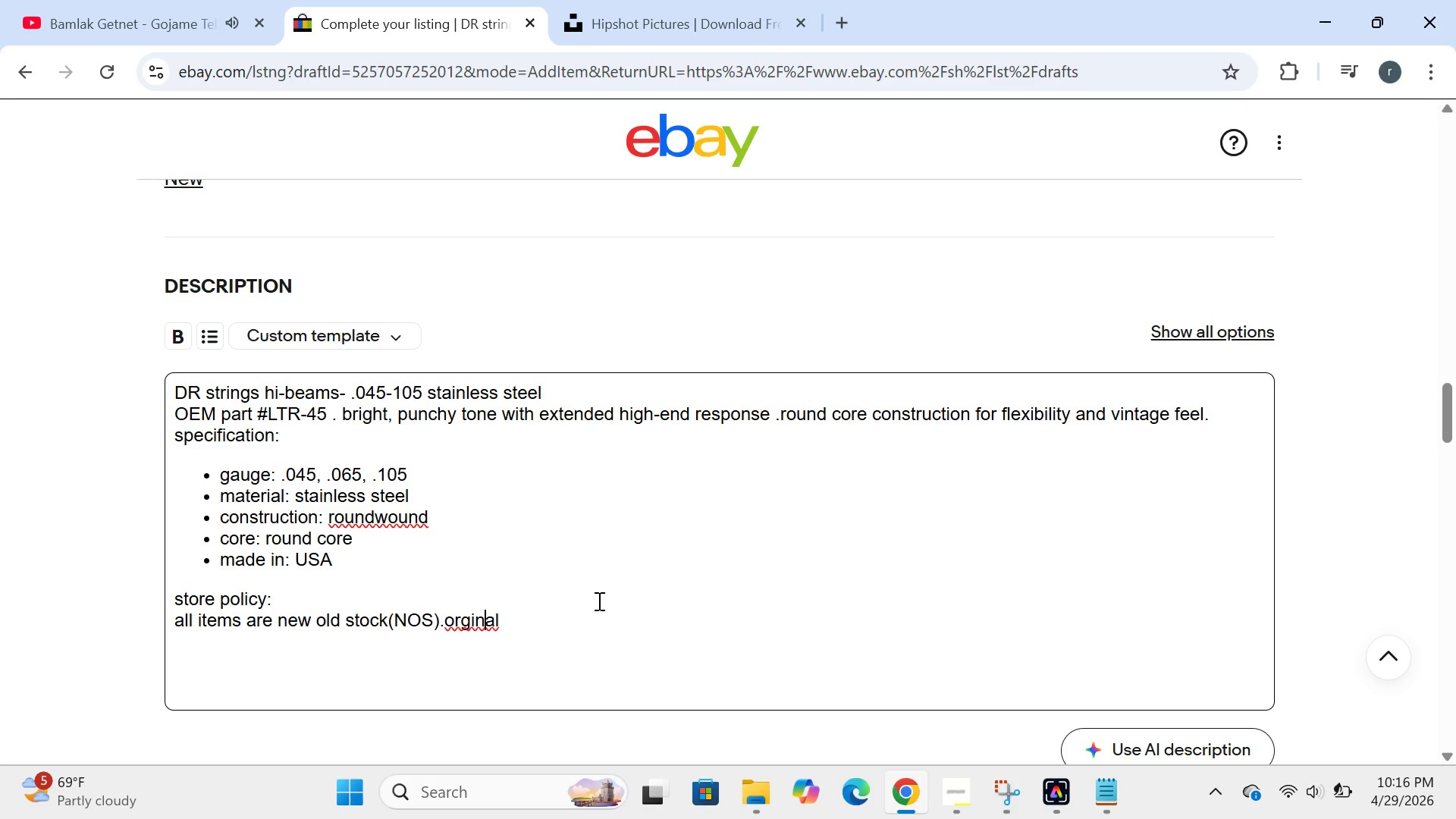 
key(ArrowLeft)
 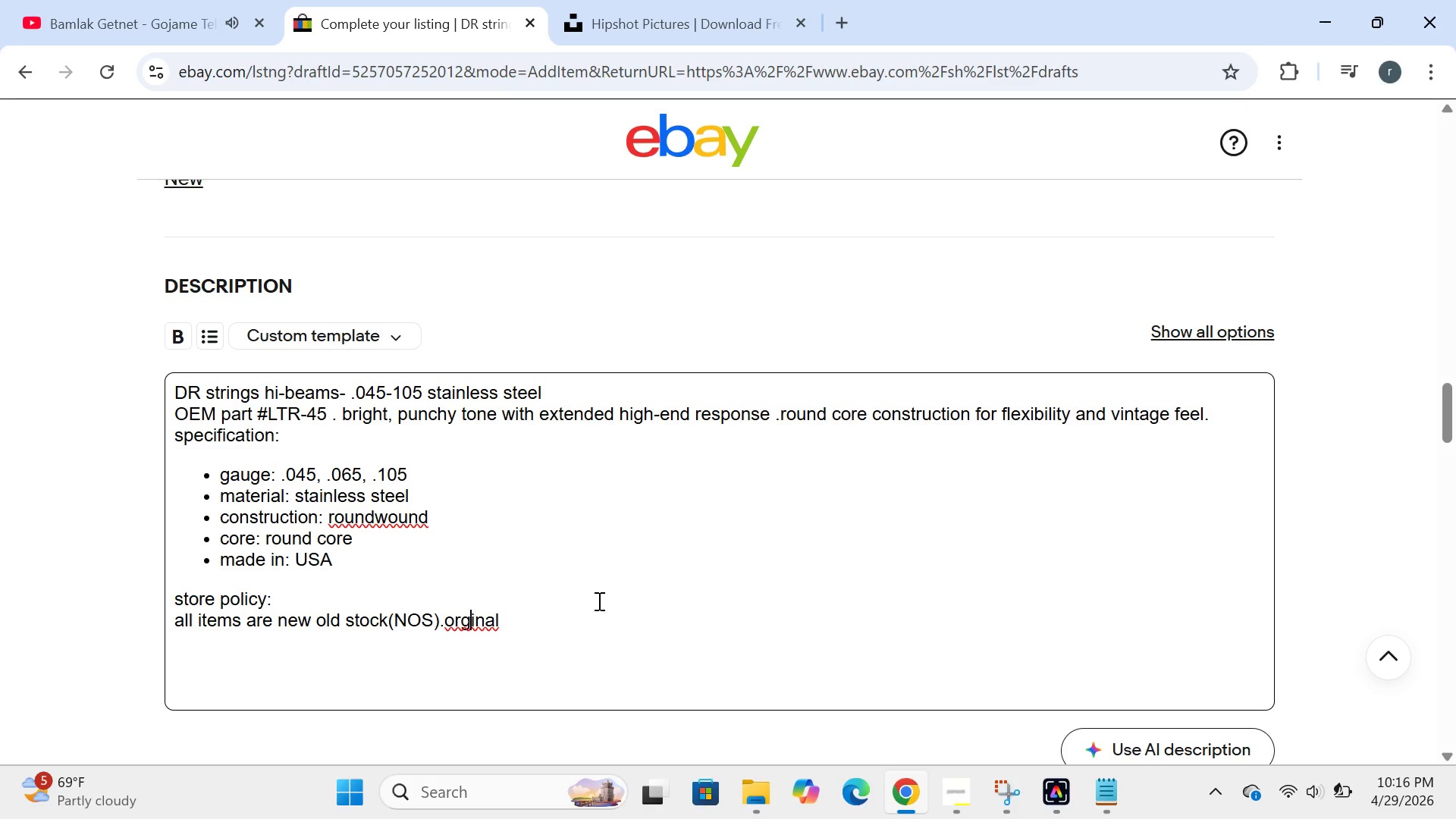 
key(ArrowLeft)
 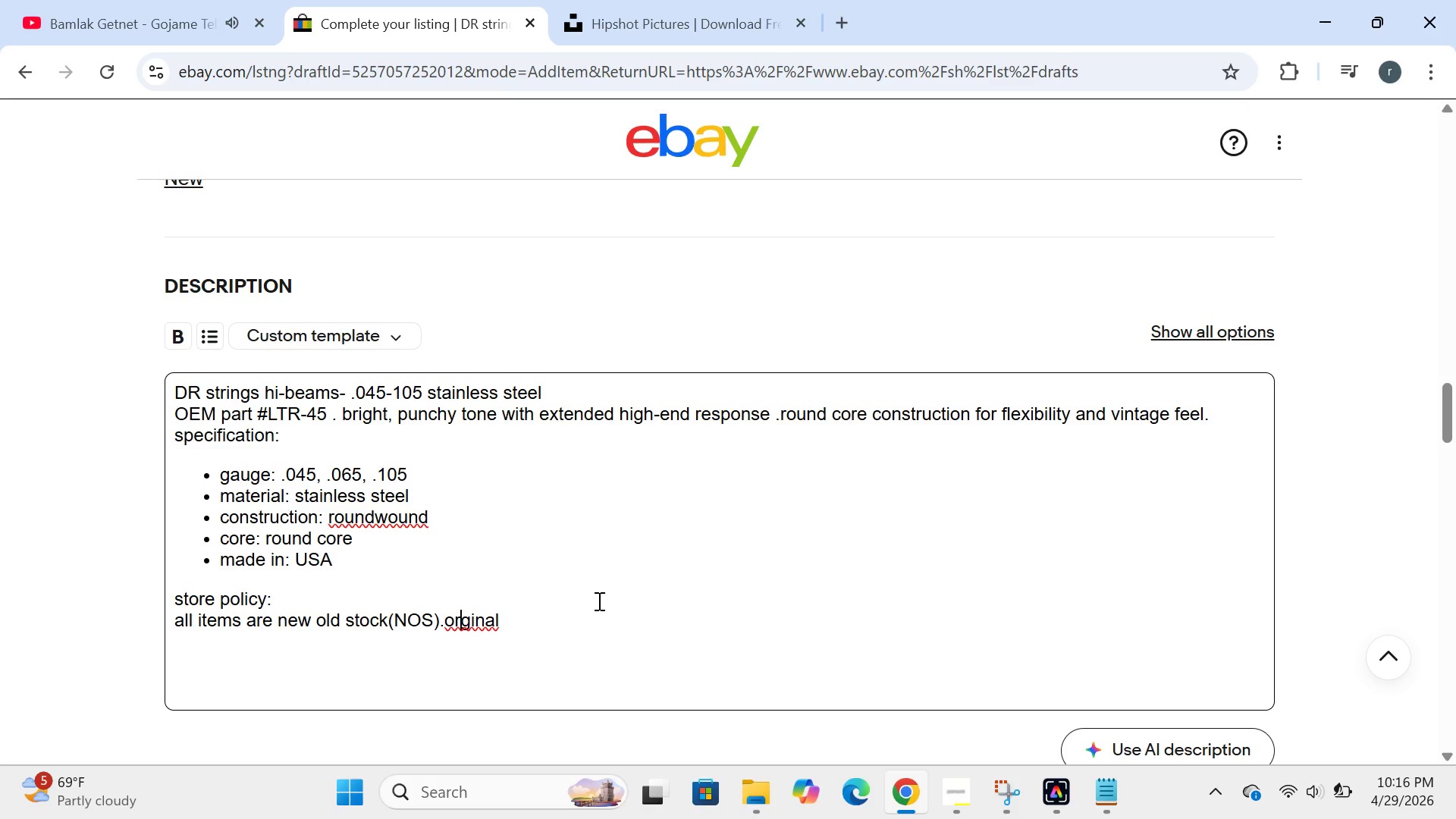 
key(ArrowLeft)
 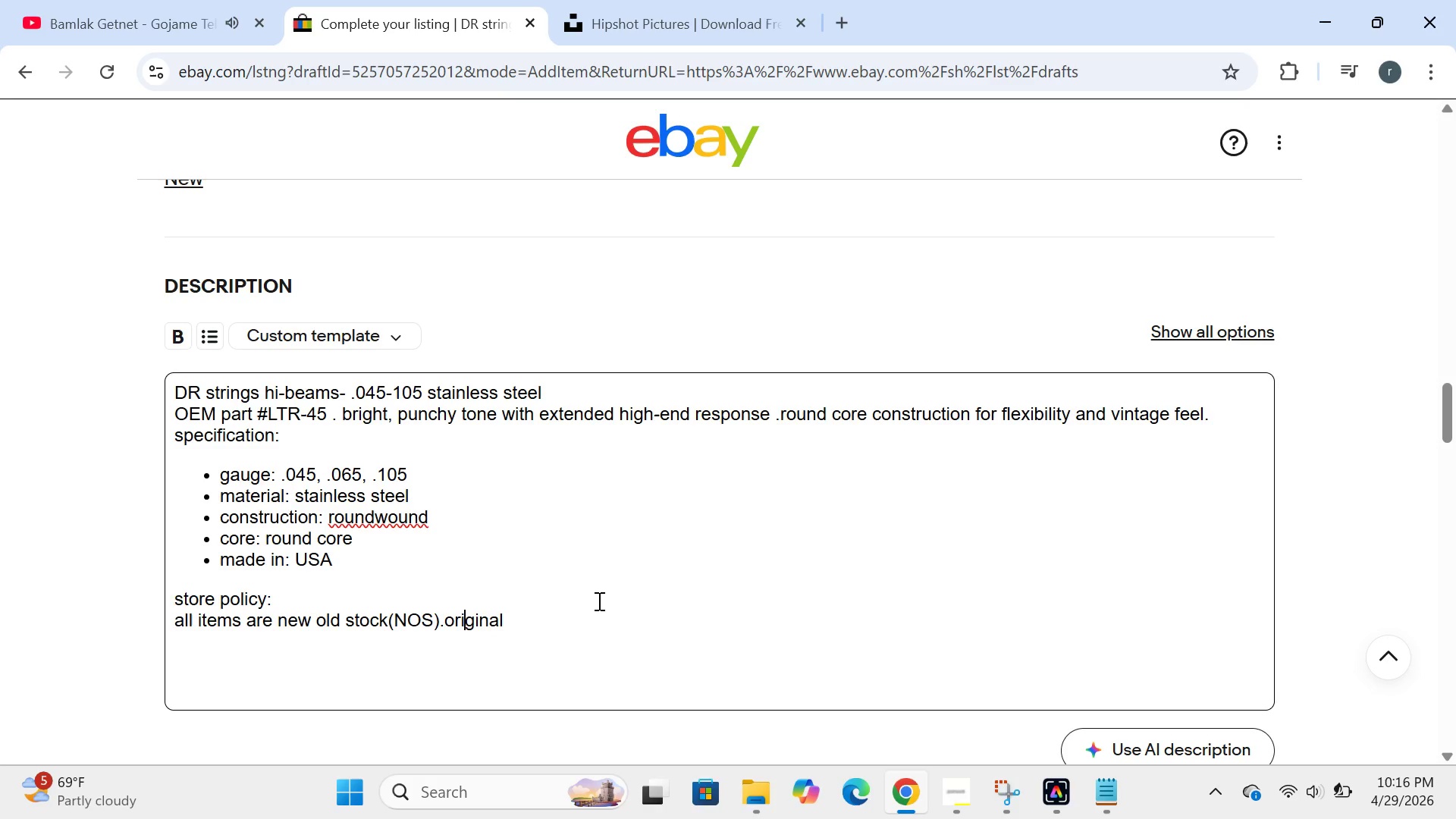 
key(I)
 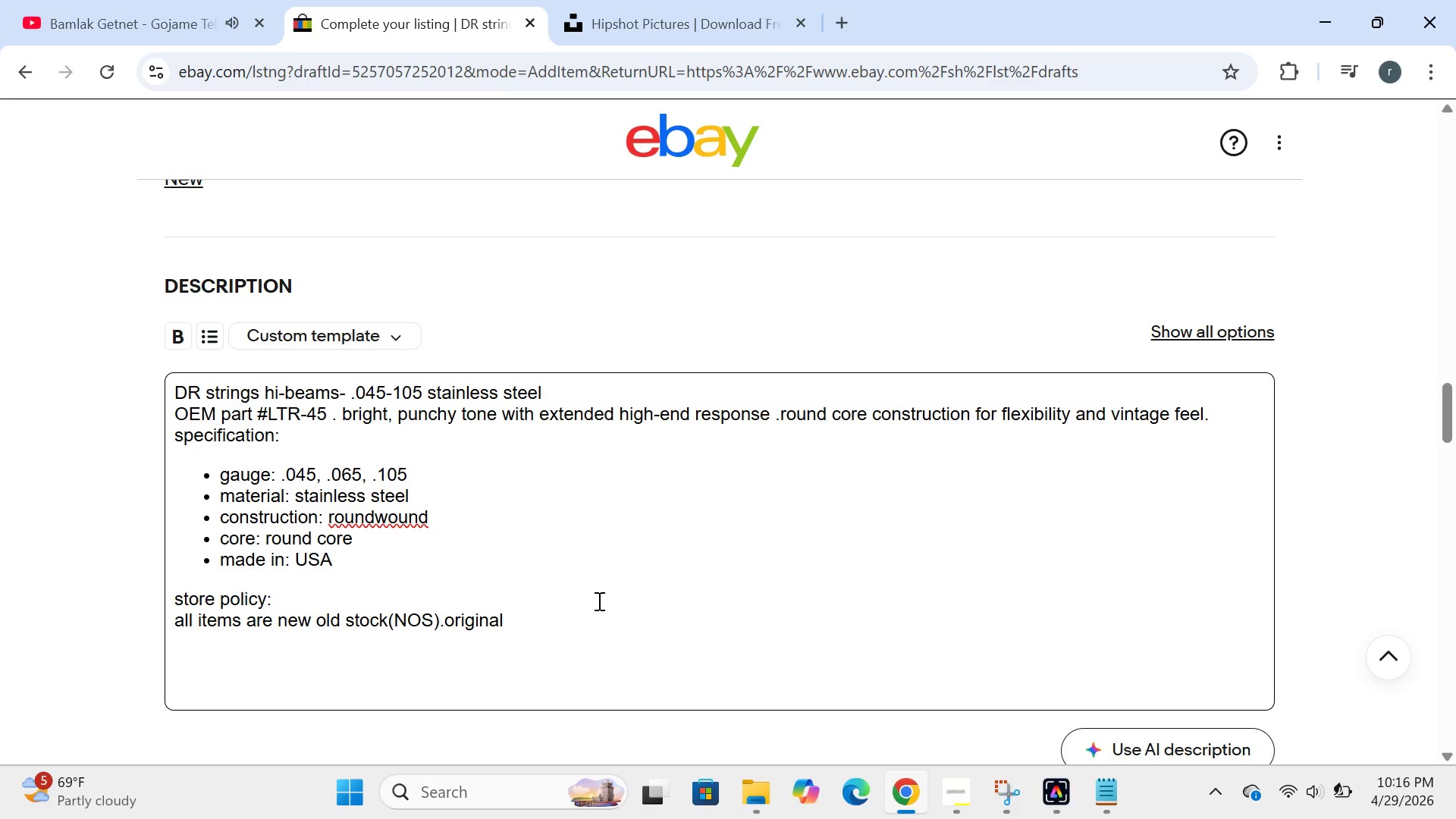 
key(ArrowRight)
 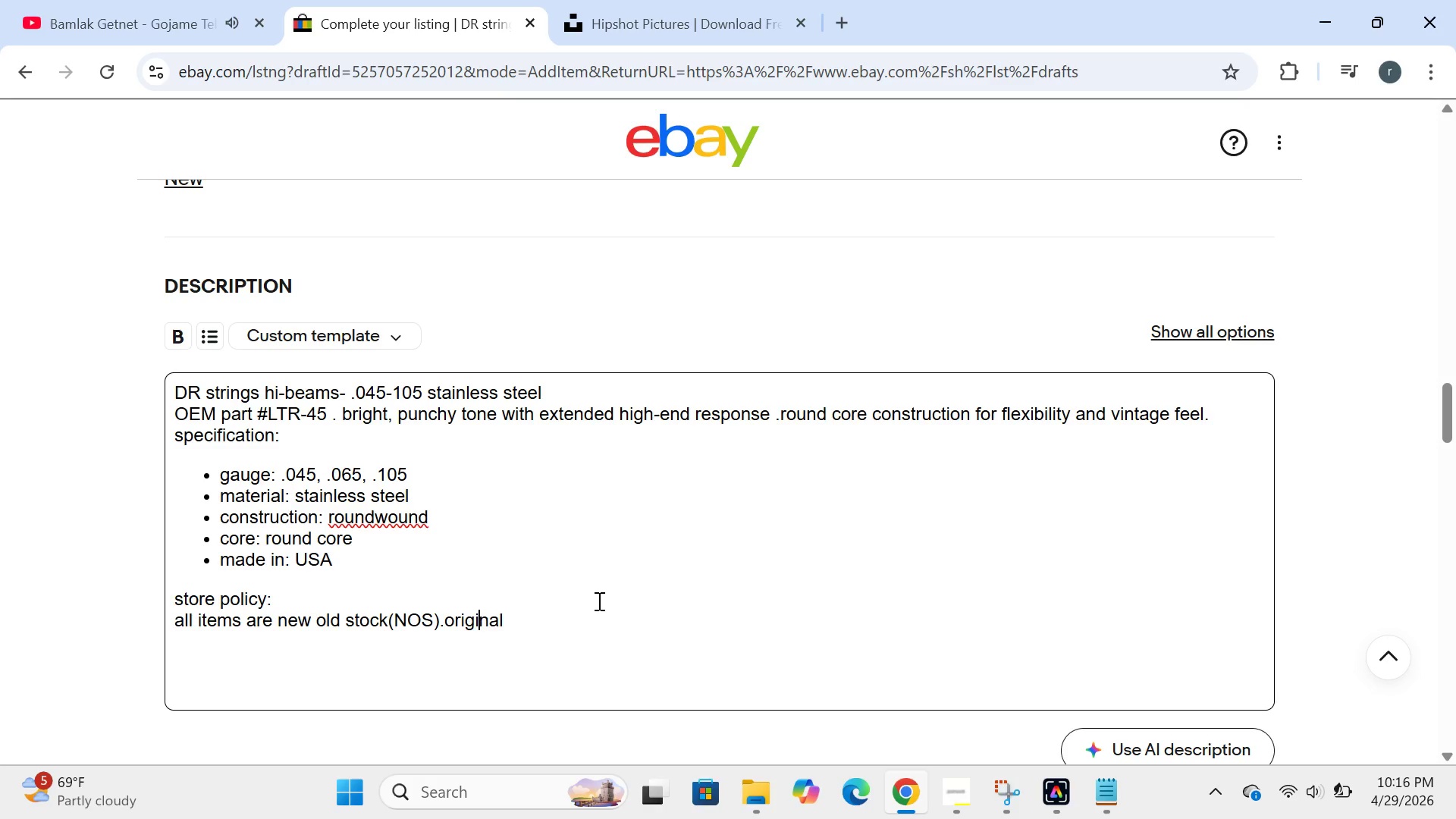 
key(ArrowRight)
 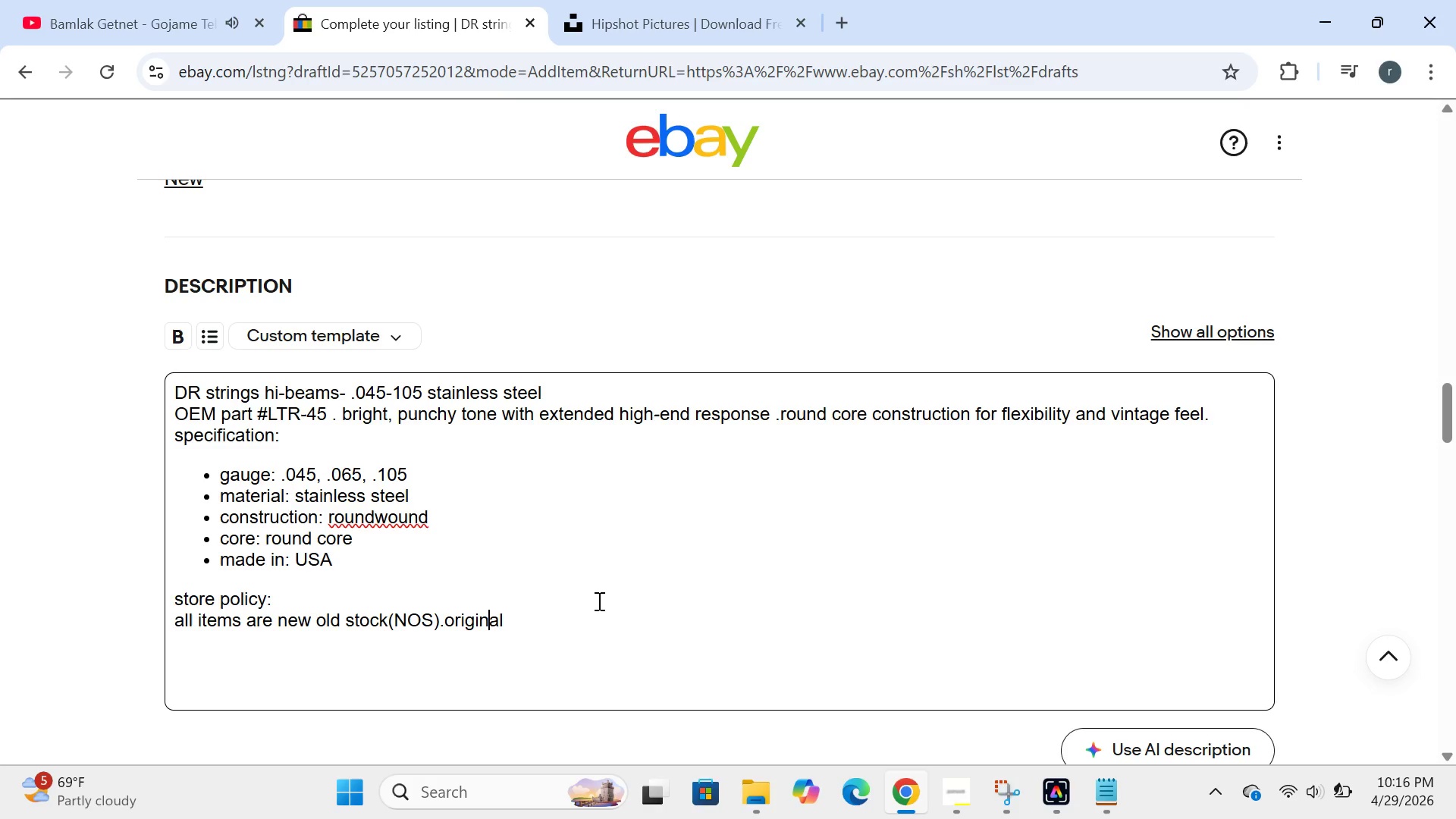 
key(ArrowRight)
 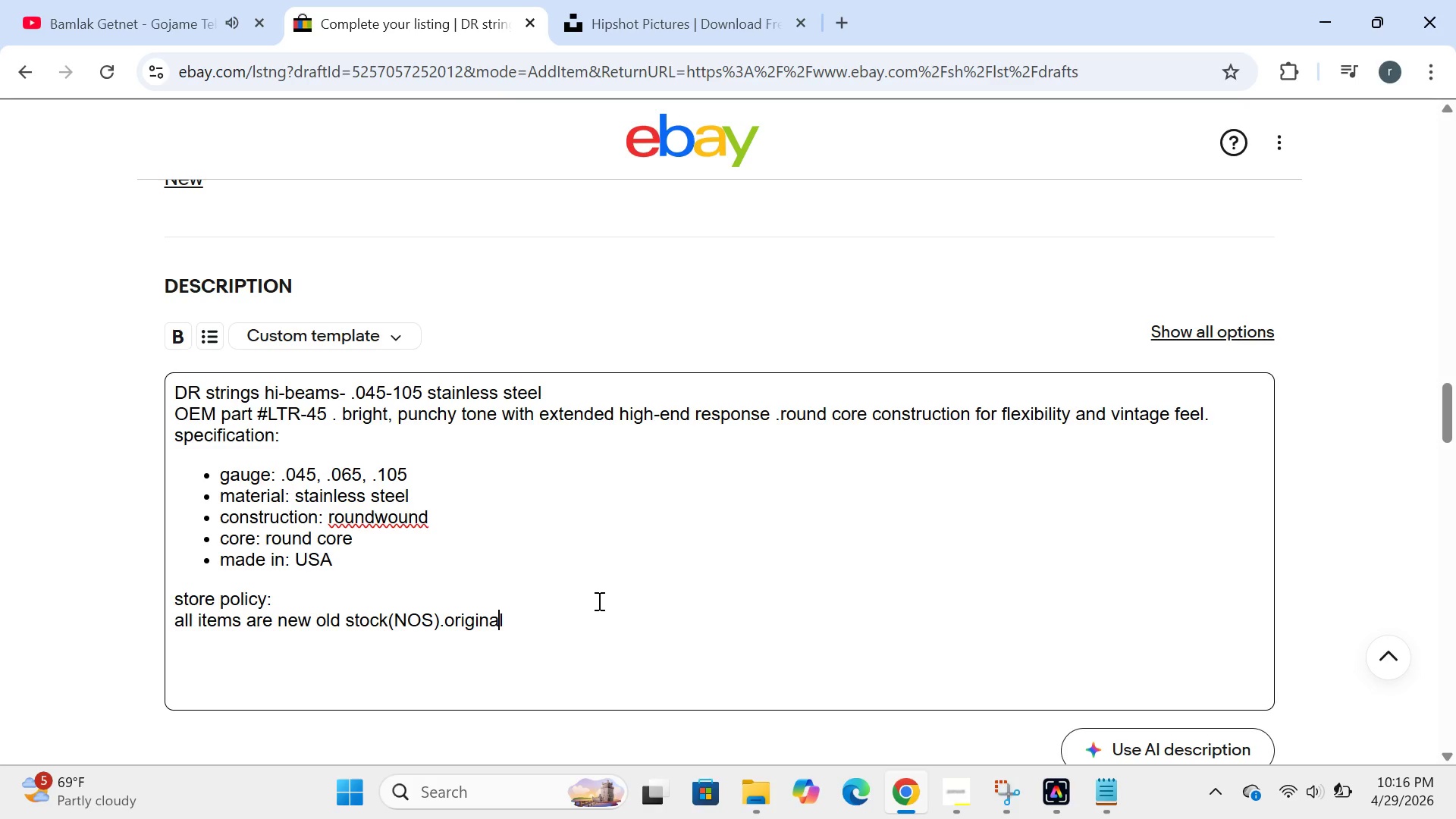 
key(ArrowRight)
 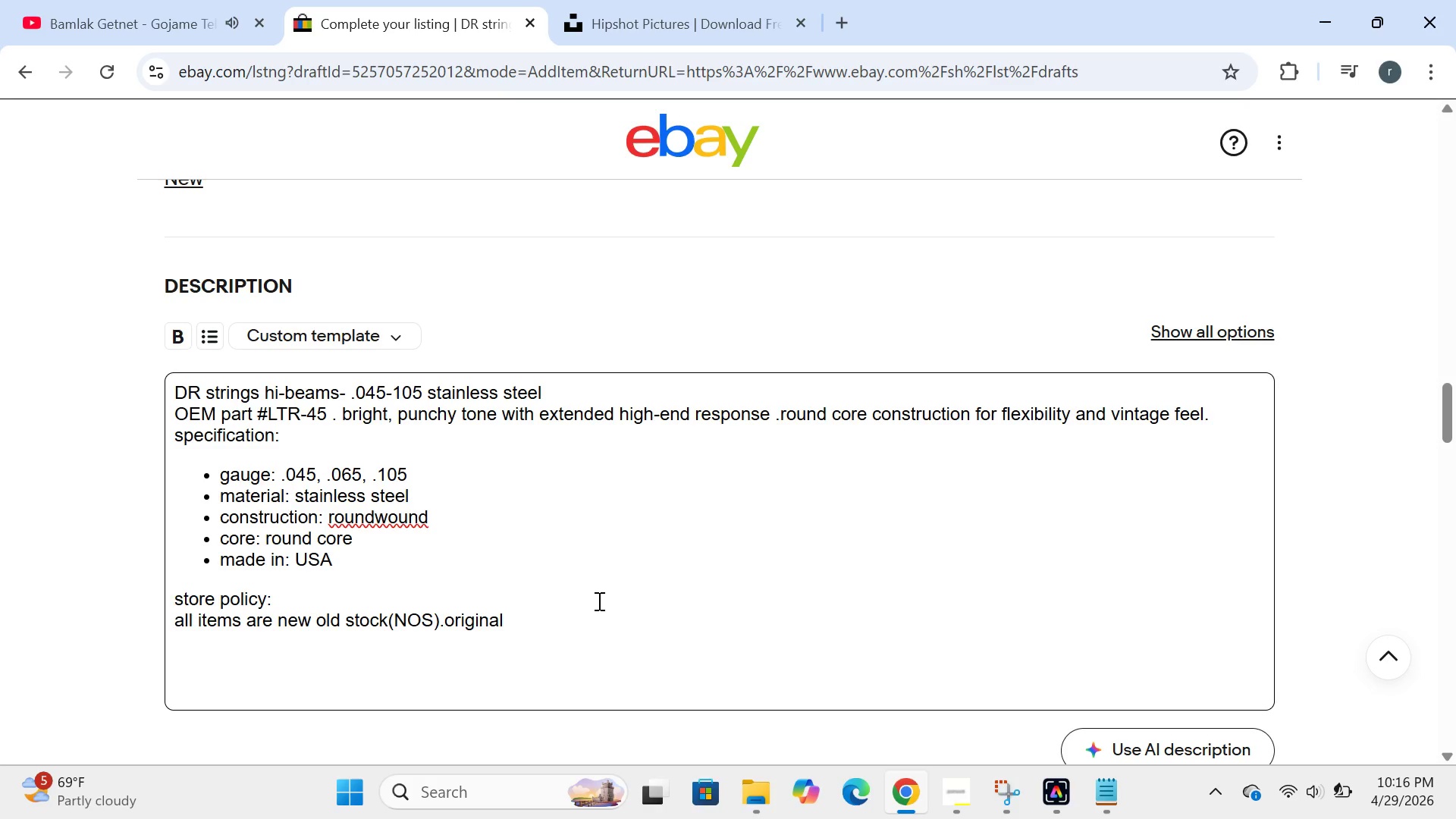 
key(ArrowRight)
 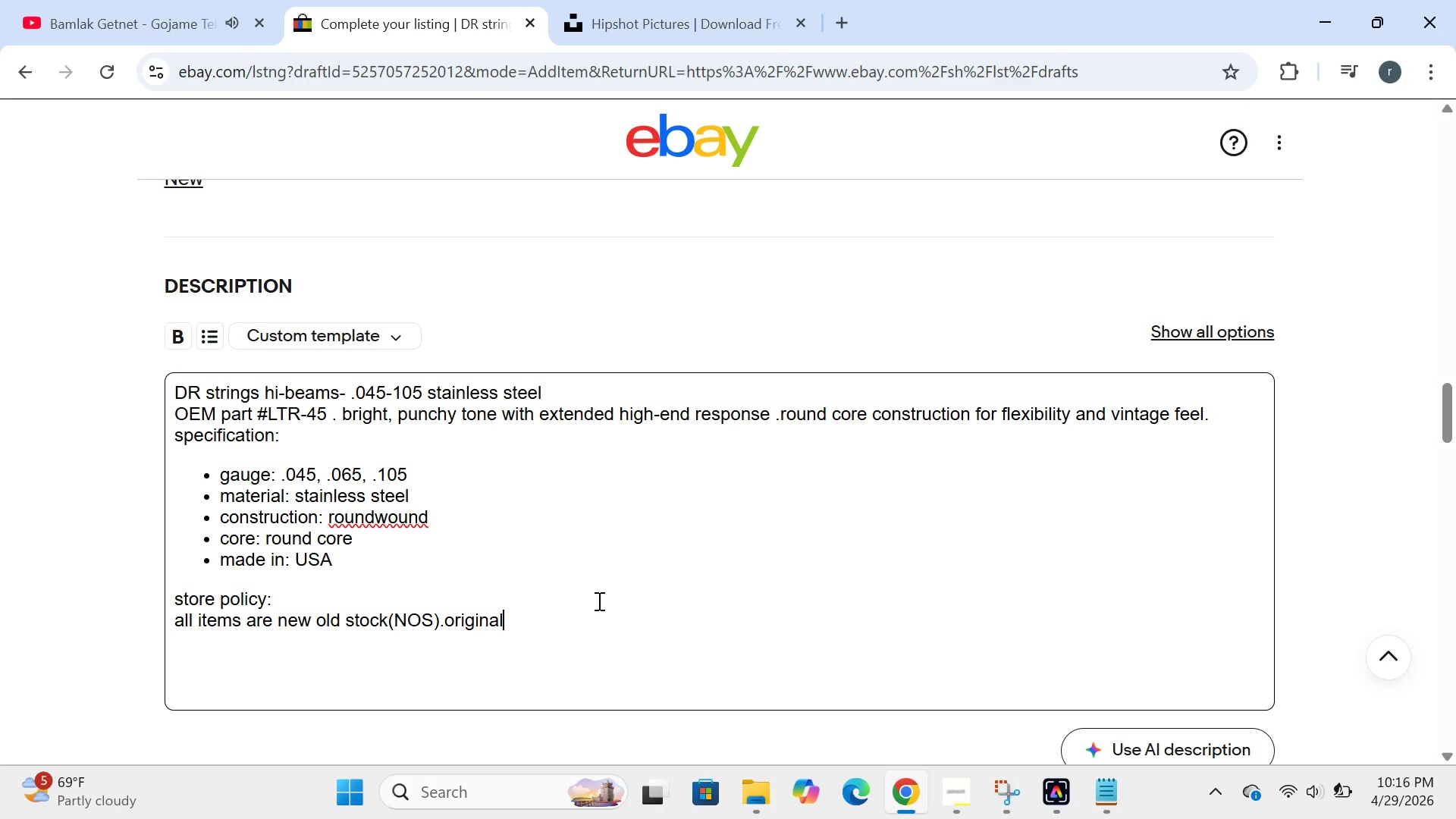 
type( packaging may show light shelf wa)
key(Backspace)
type(ear, v)
key(Backspace)
type(but the prody)
key(Backspace)
type(uct is brand new and unused )
key(Backspace)
type(. retu)
 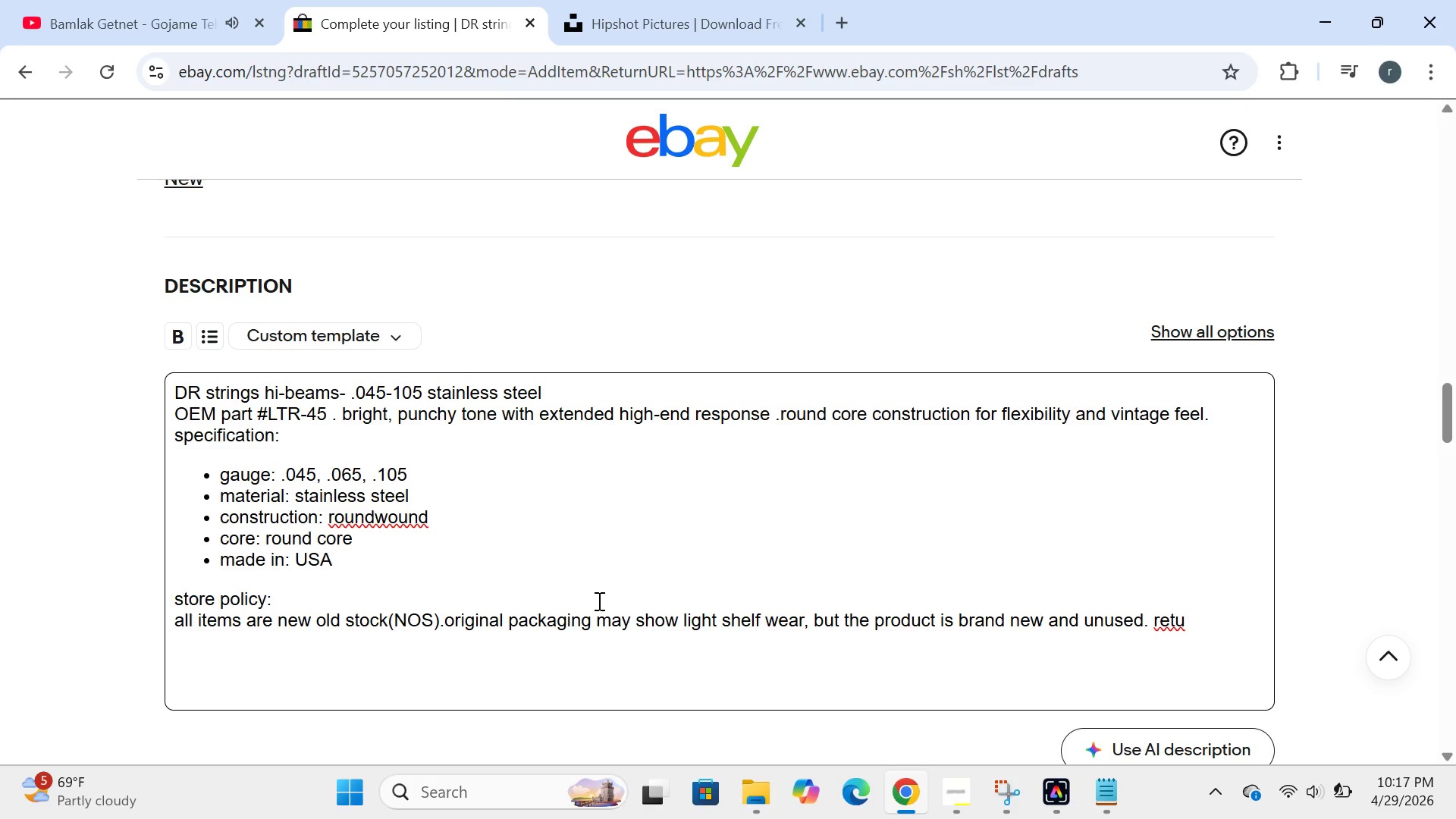 
type(rns )
 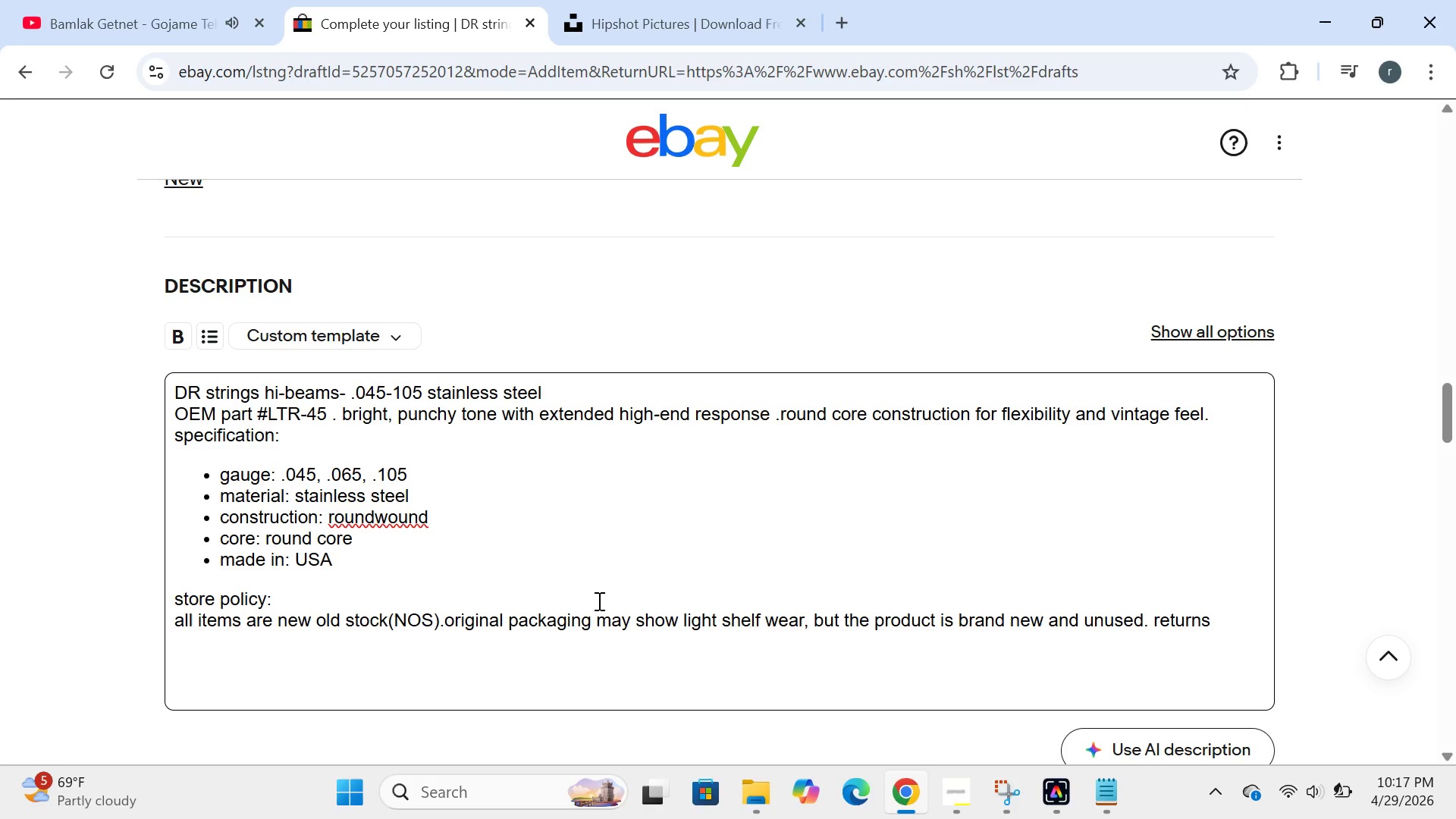 
type(accepted within 30 days in )
 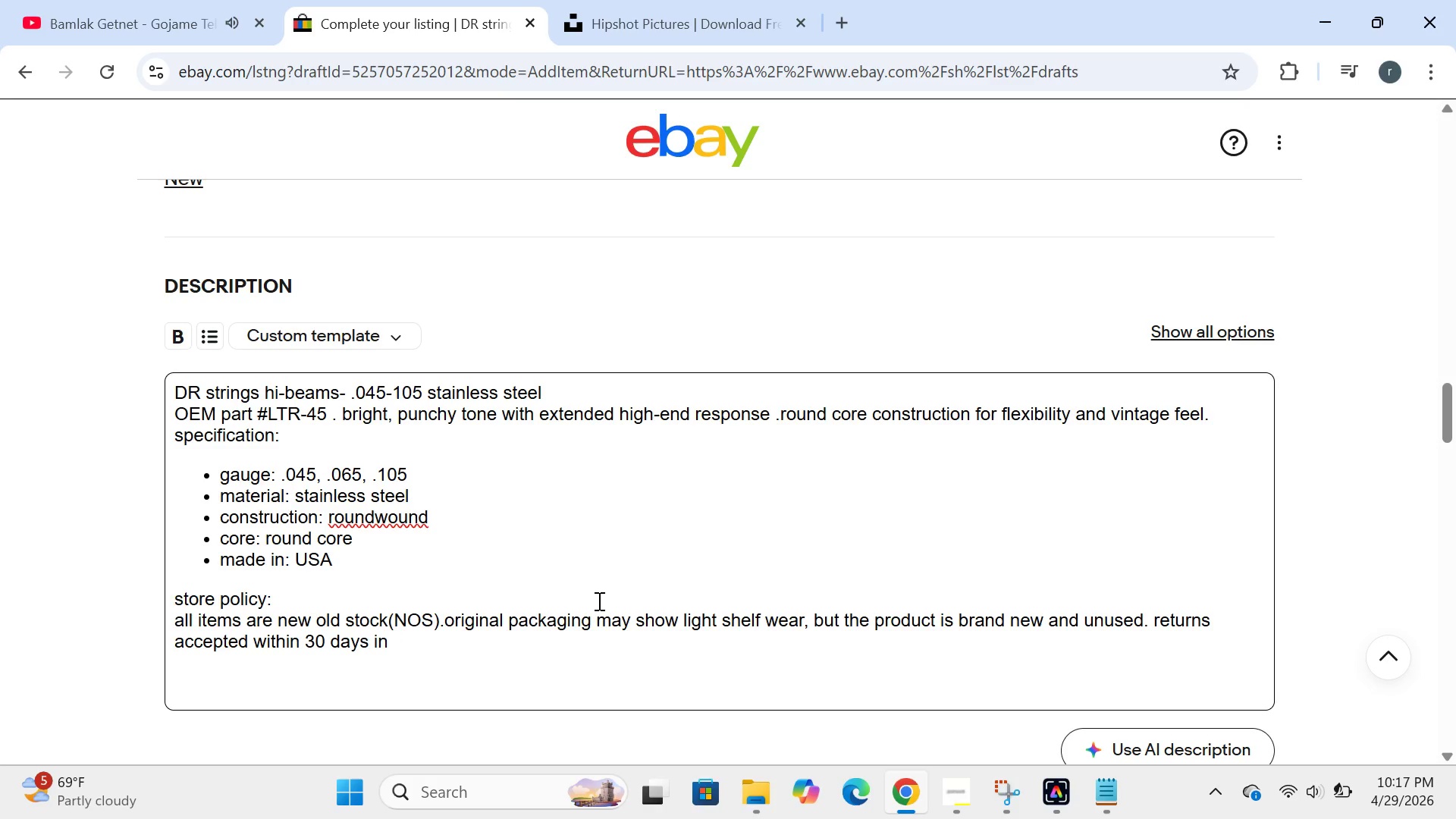 
type(orh)
key(Backspace)
type(ginal condition)
 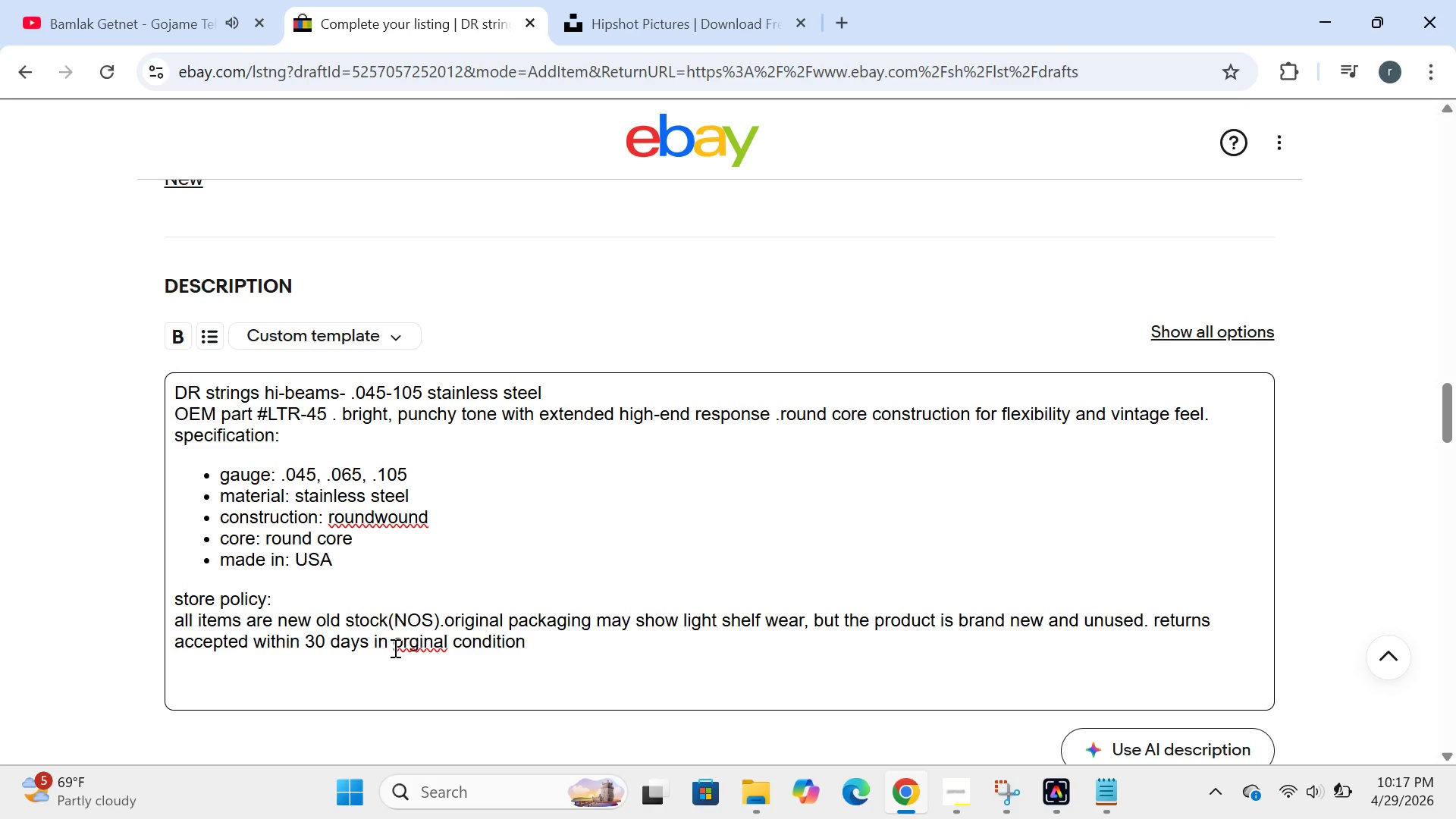 
left_click([401, 648])
 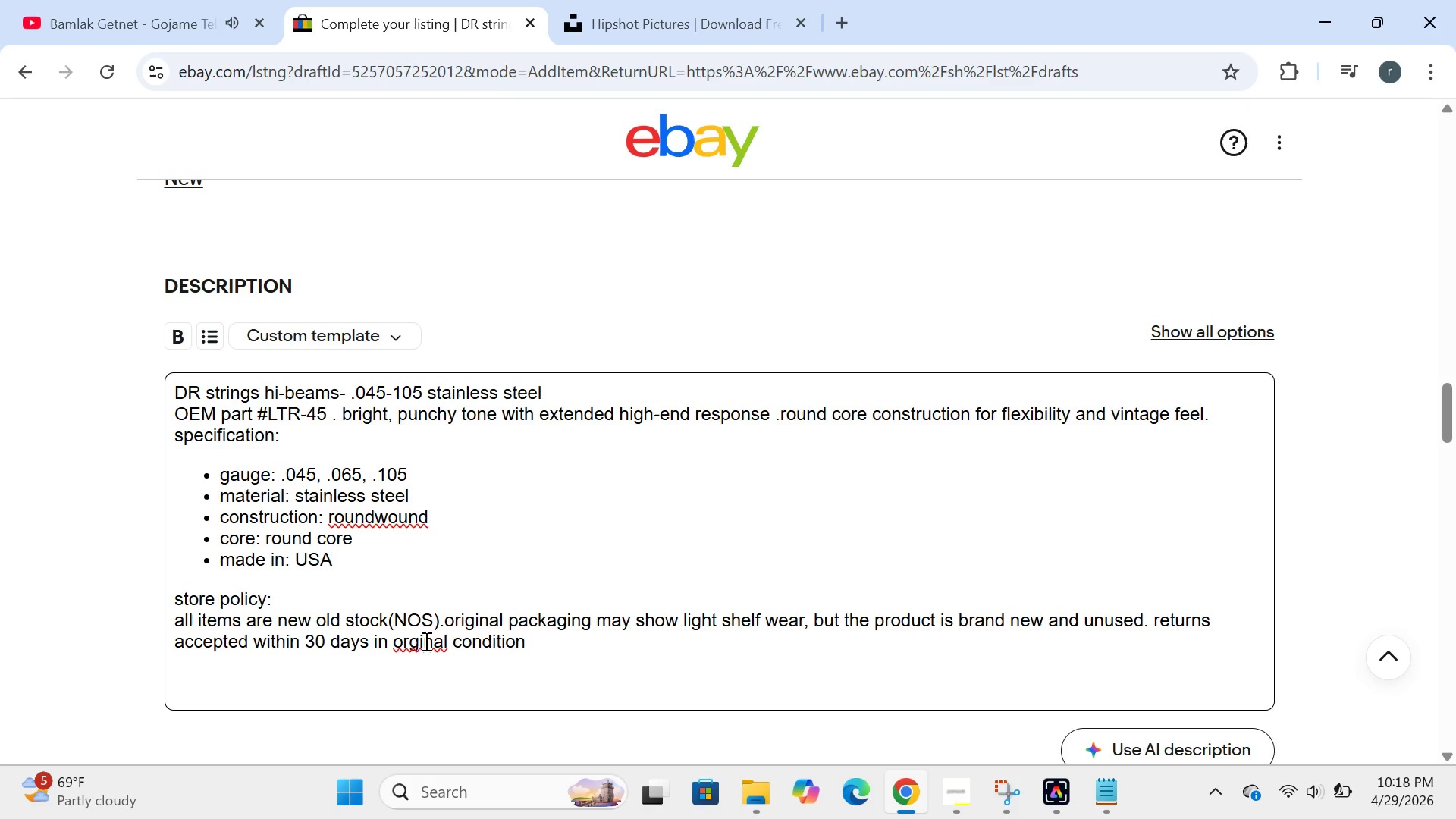 
left_click([407, 640])
 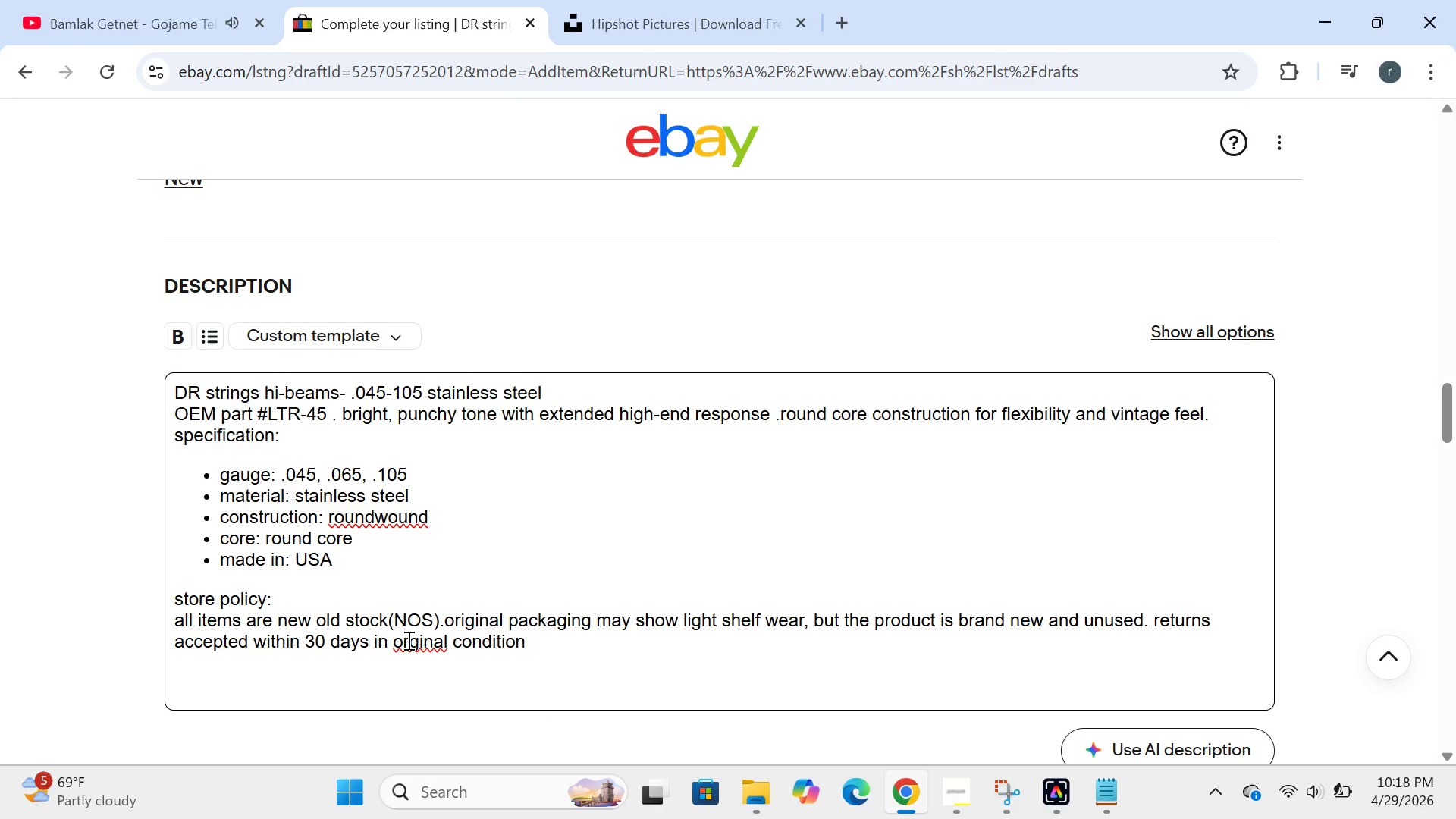 
key(O)
 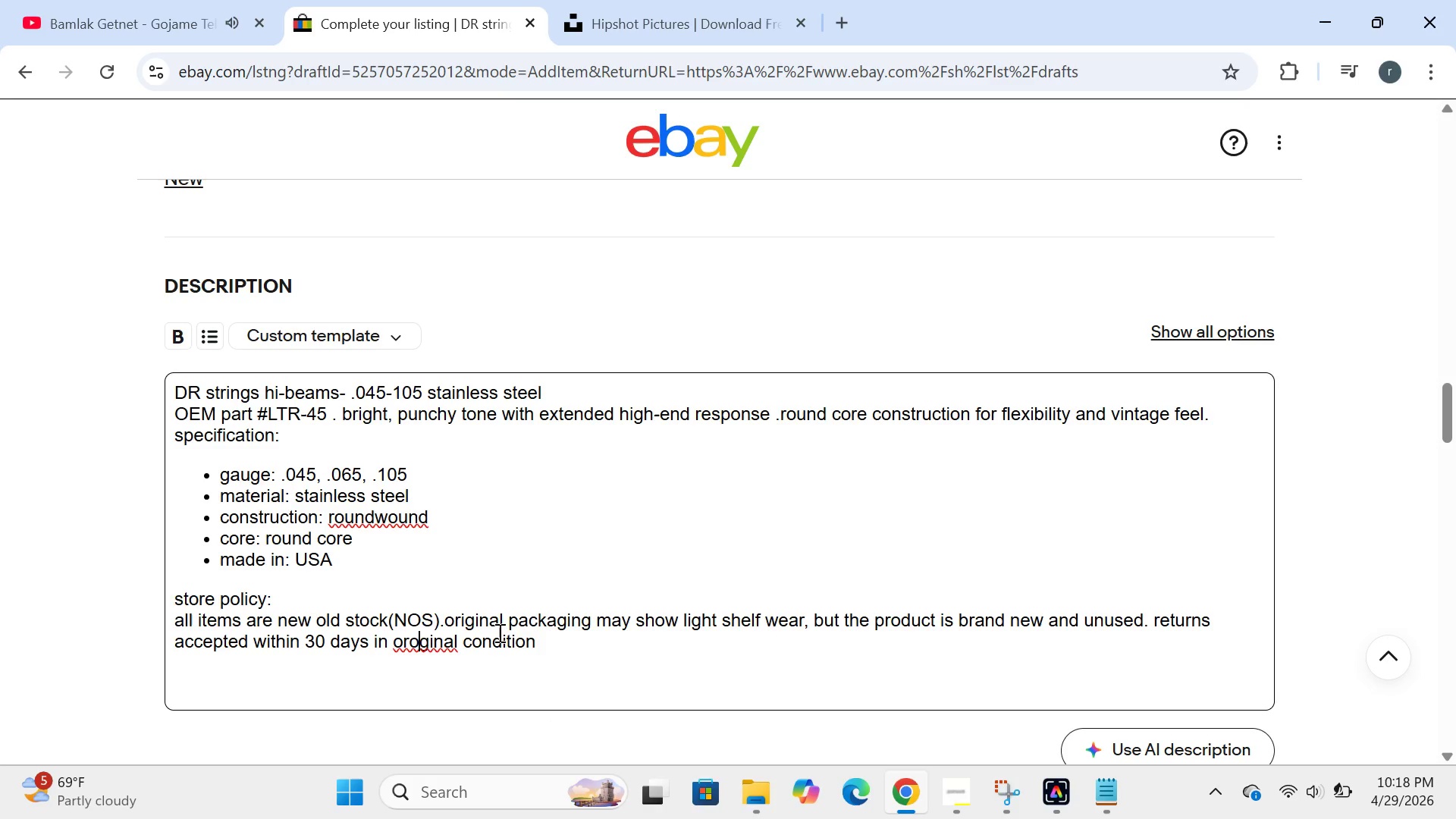 
key(Backspace)
 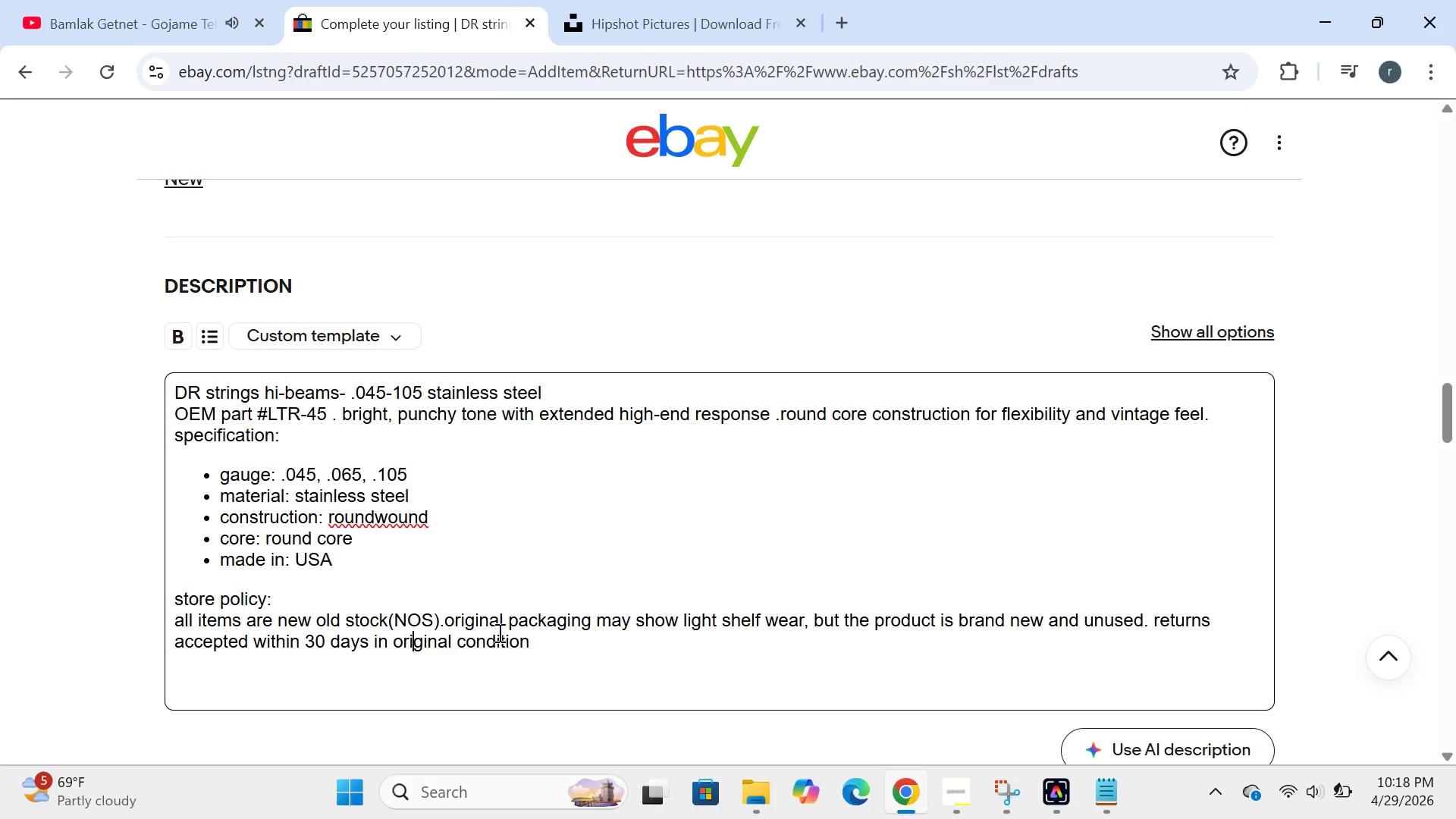 
key(I)
 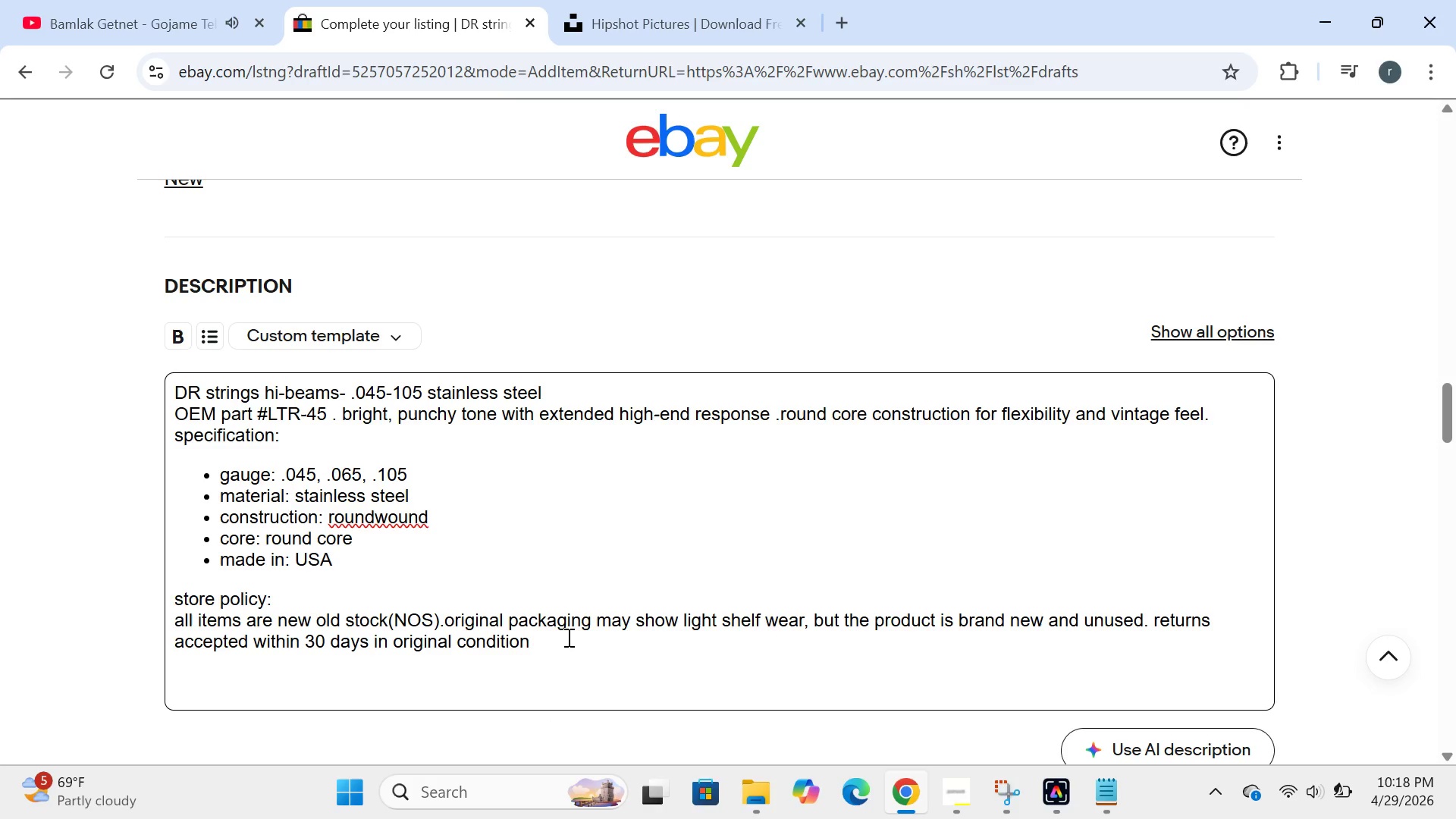 
key(ArrowRight)
 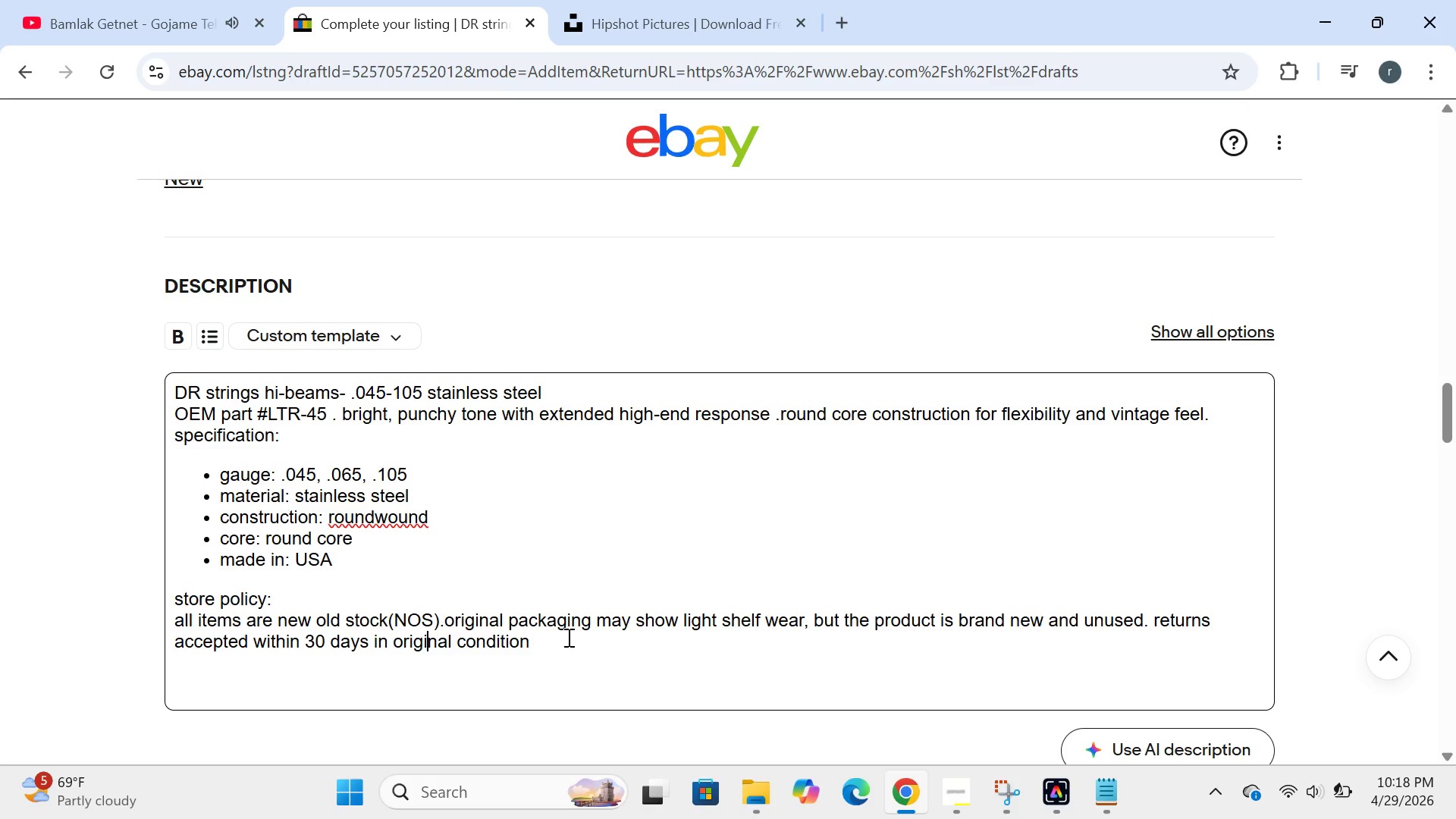 
key(ArrowRight)
 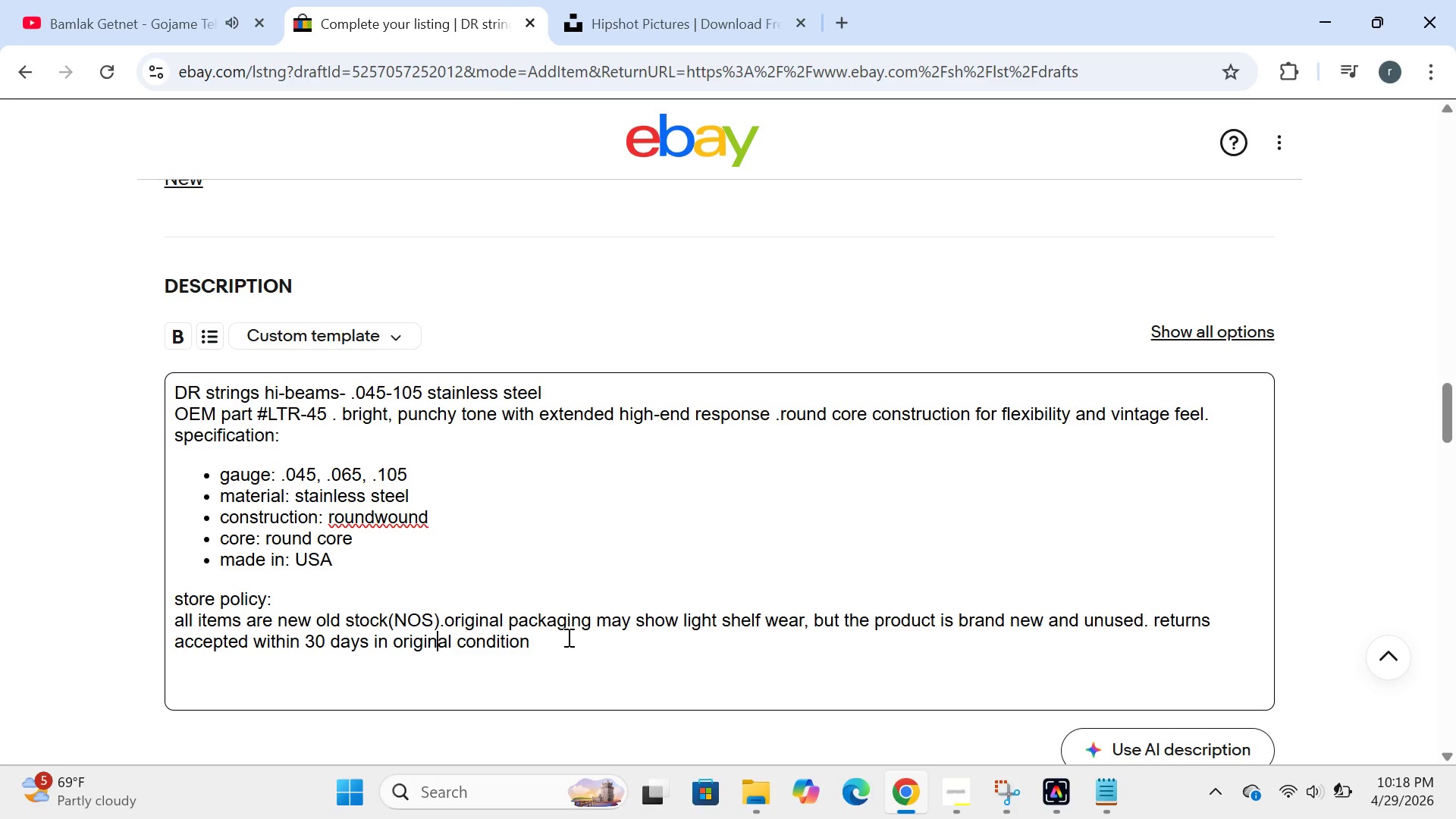 
key(ArrowRight)
 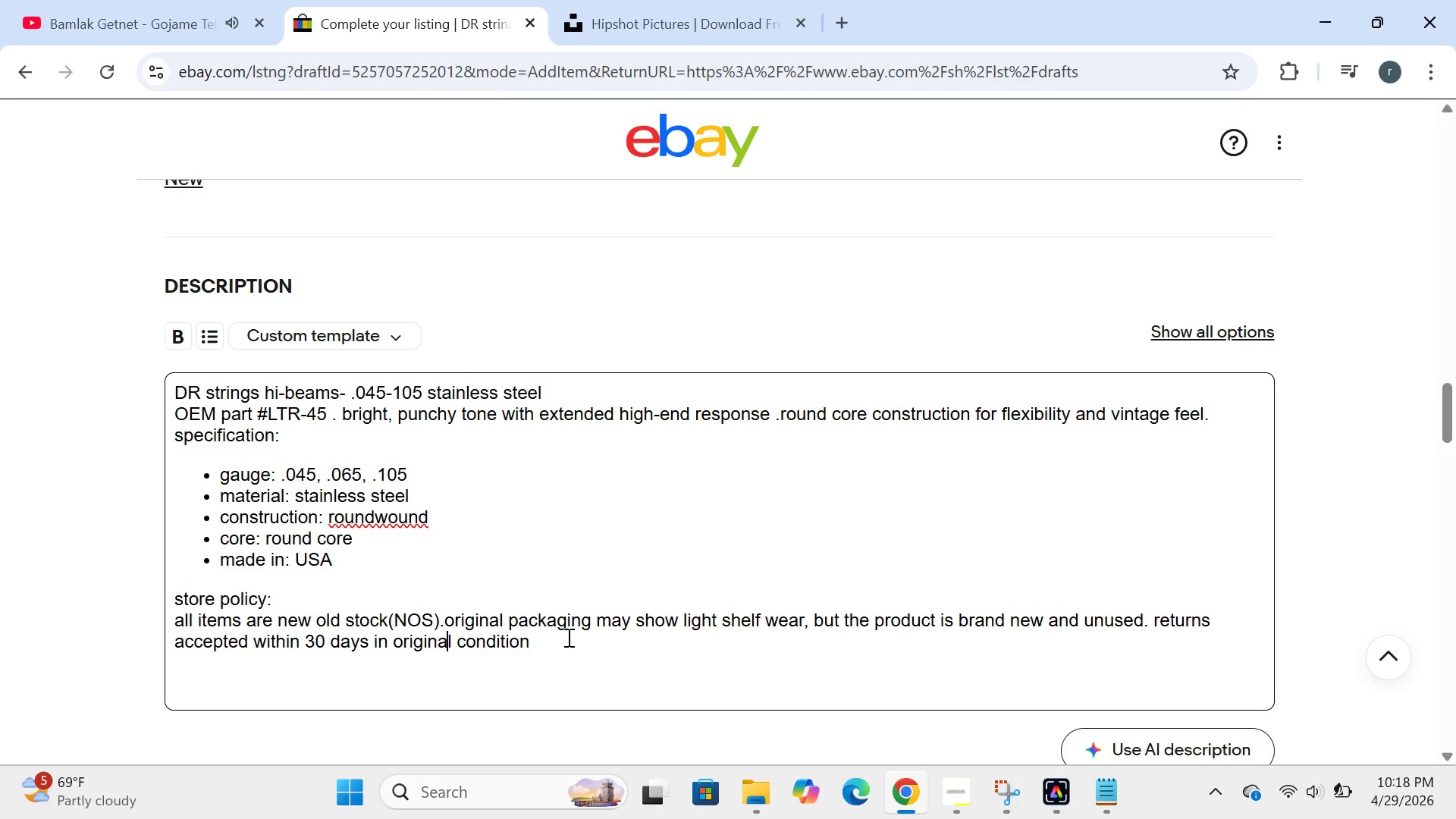 
key(ArrowRight)
 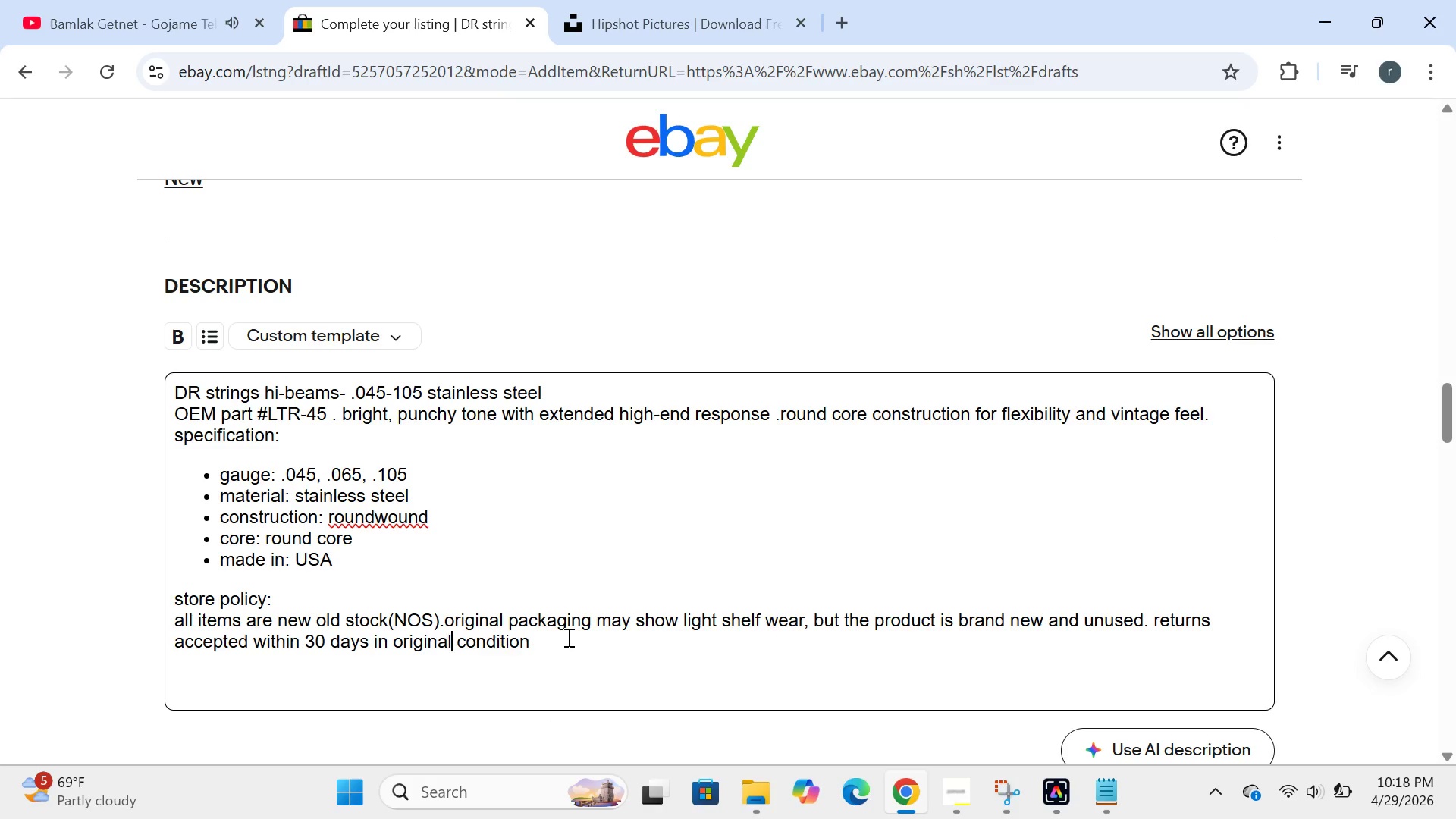 
key(ArrowRight)
 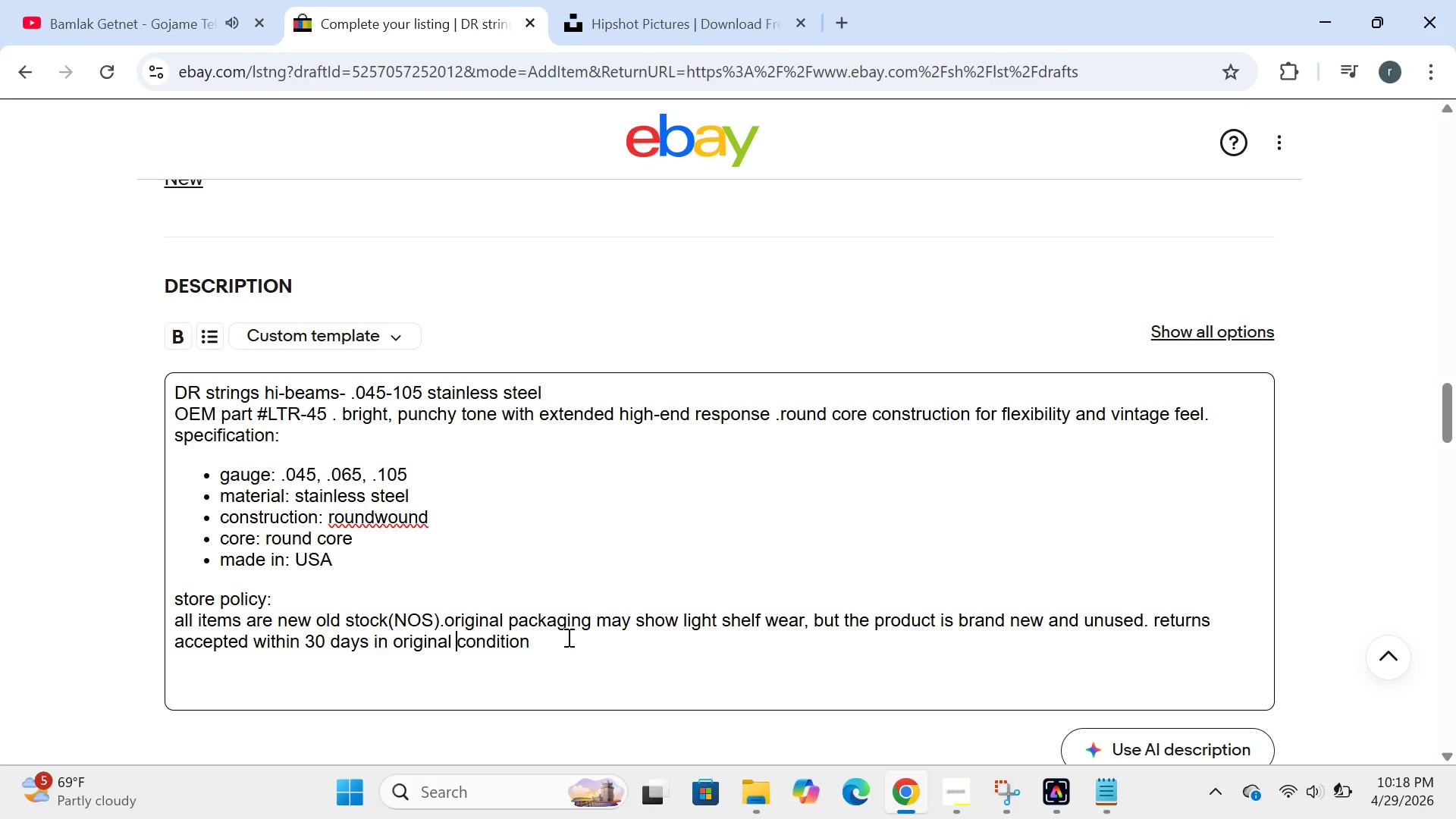 
key(ArrowRight)
 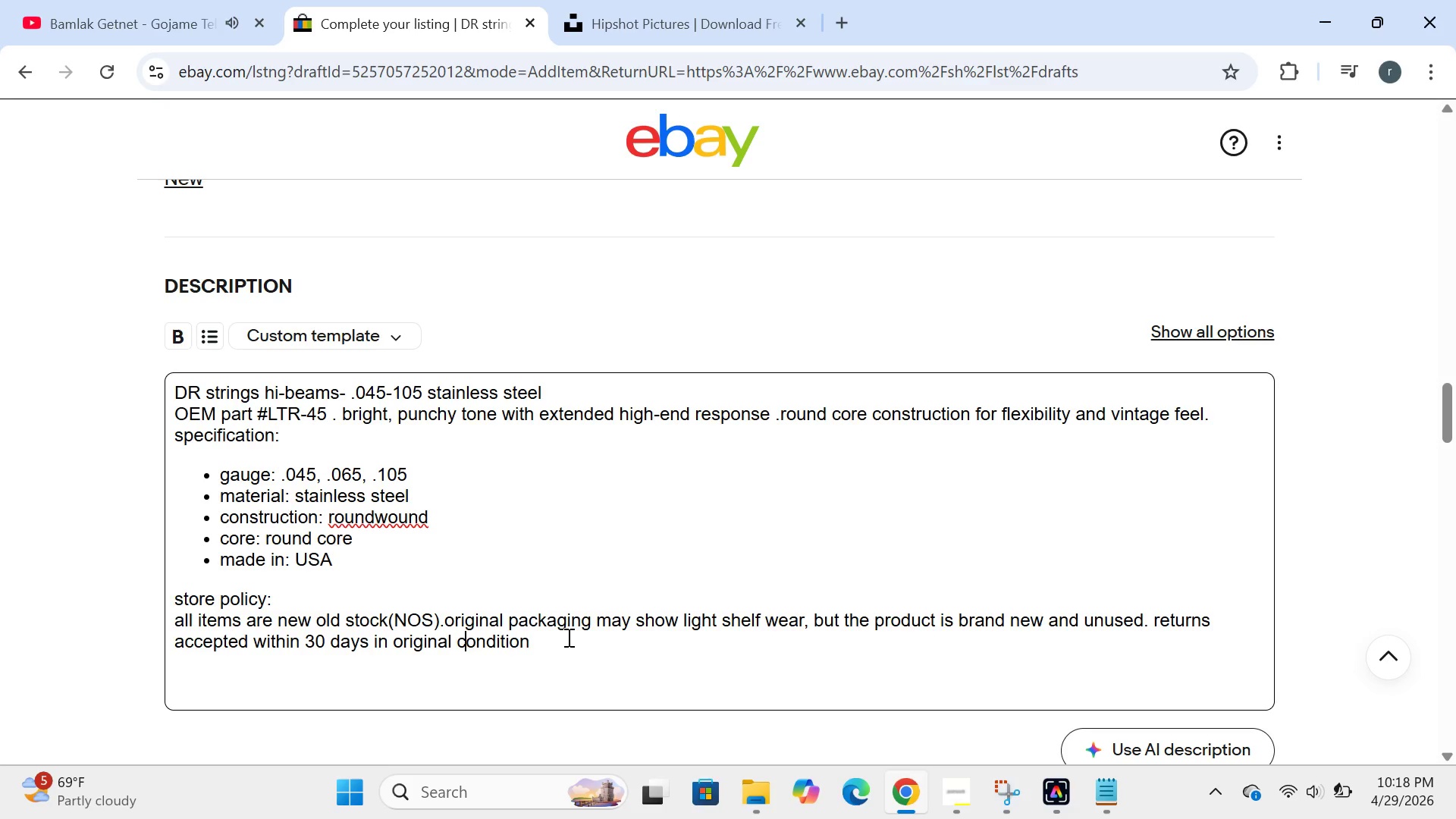 
key(ArrowRight)
 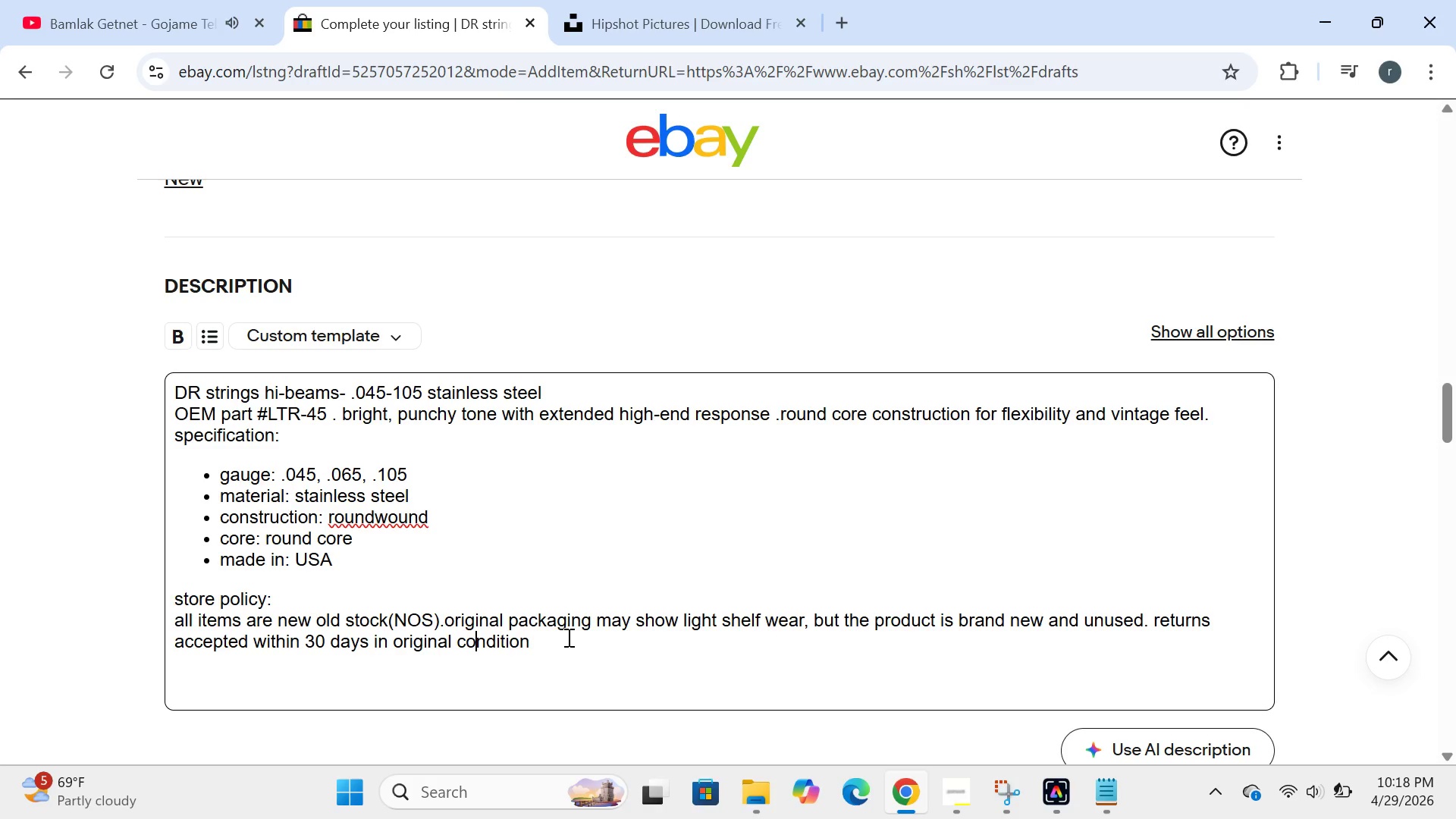 
key(ArrowRight)
 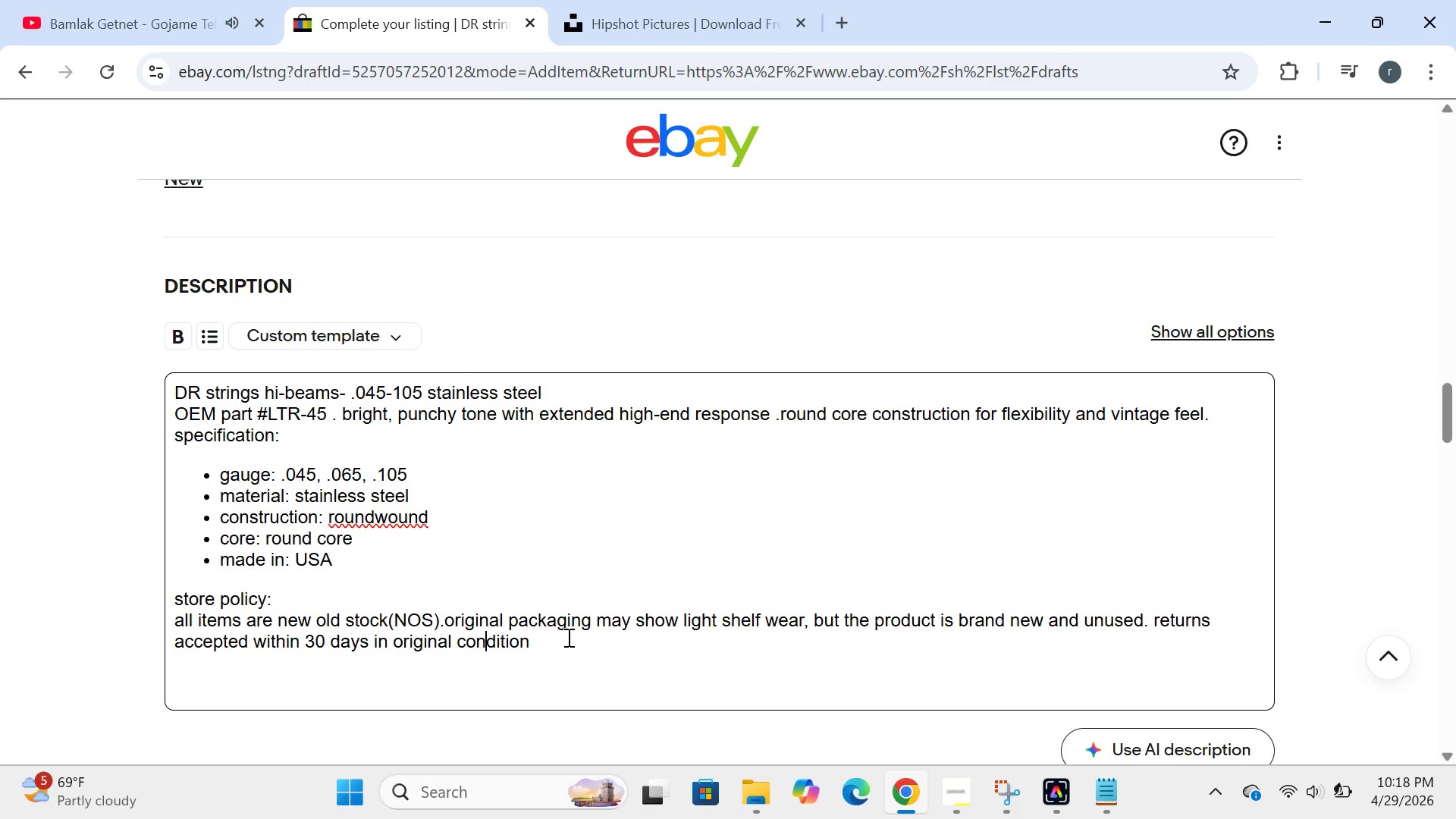 
key(ArrowRight)
 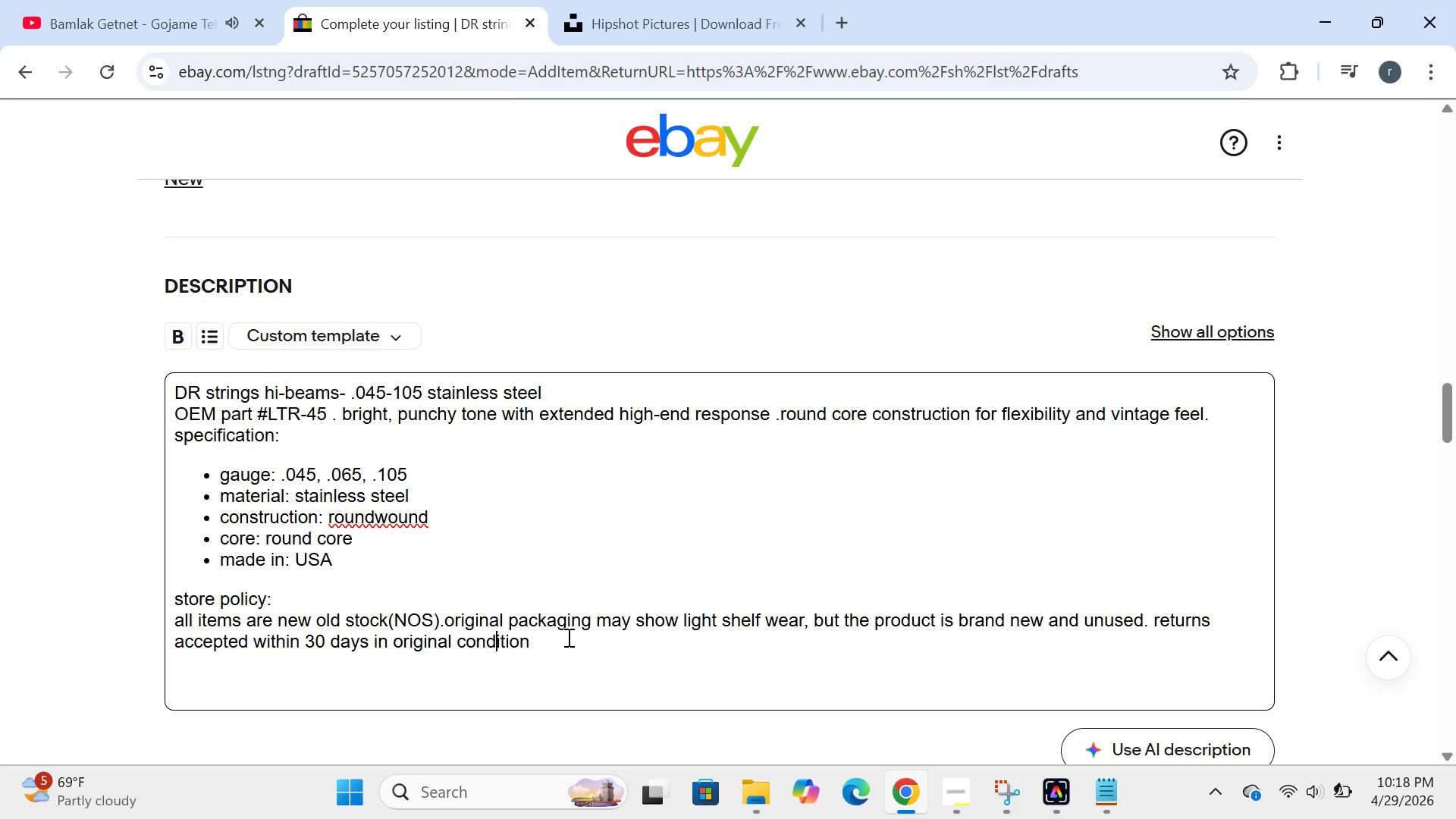 
key(ArrowRight)
 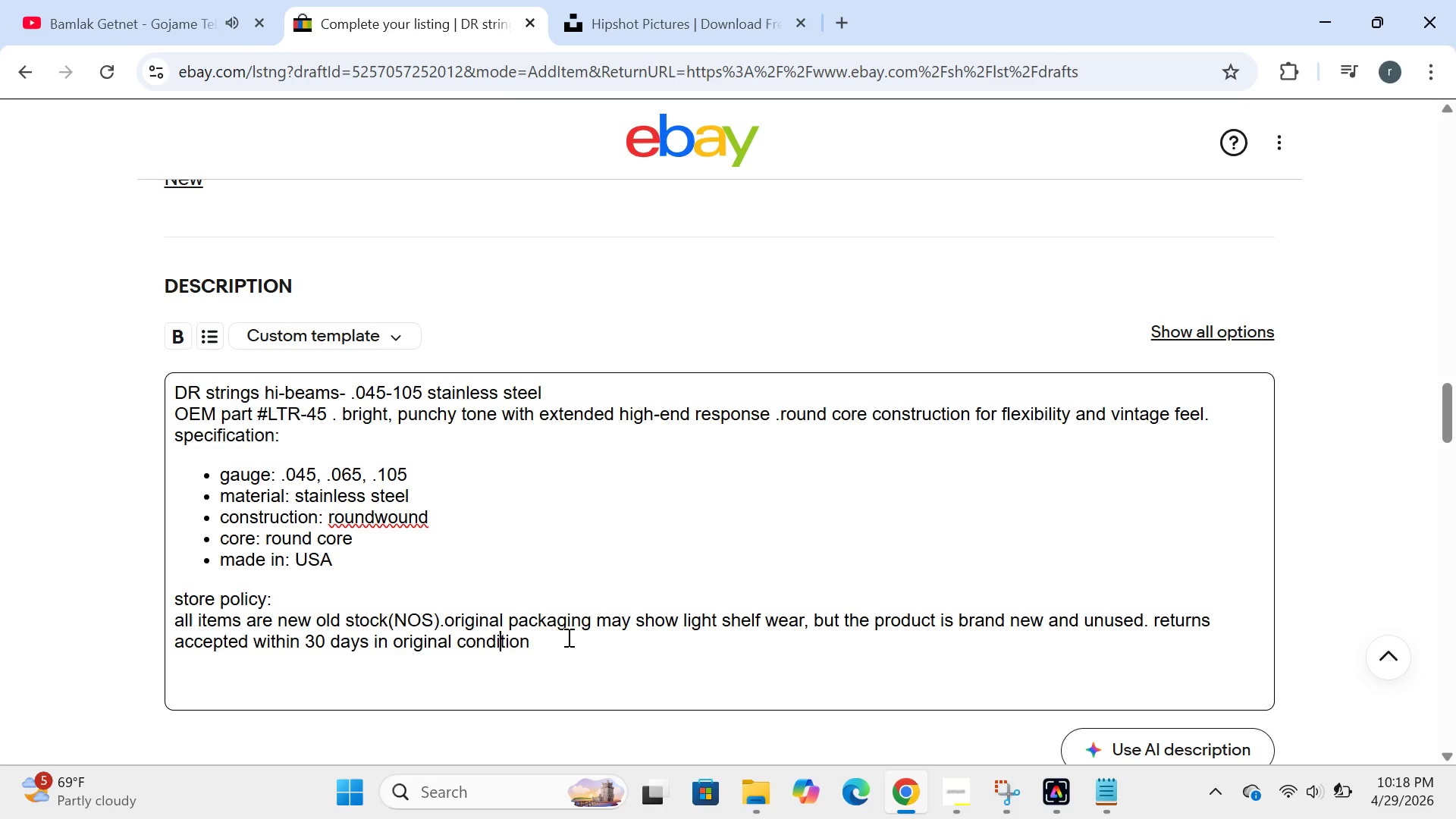 
key(ArrowRight)
 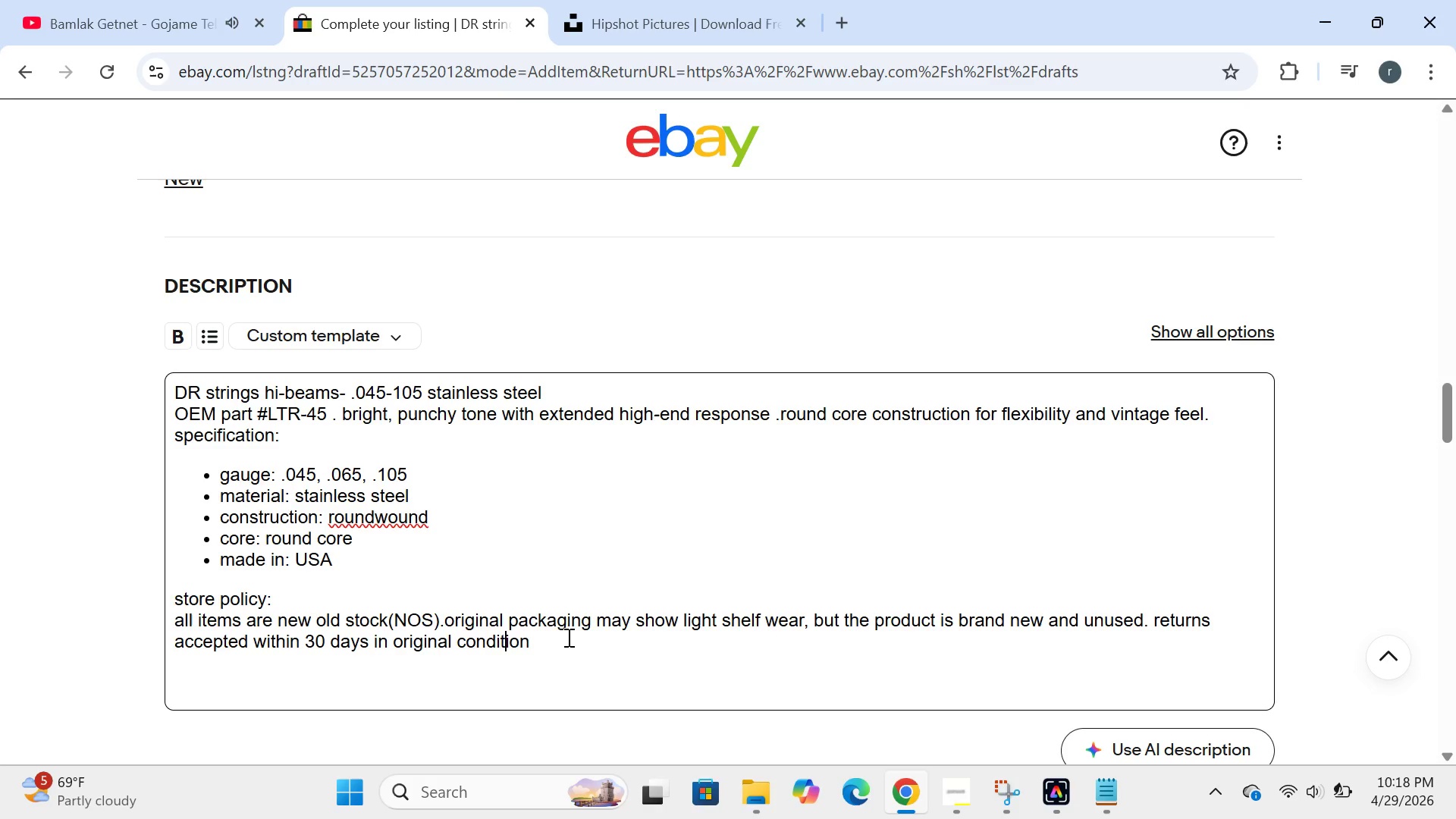 
key(ArrowRight)
 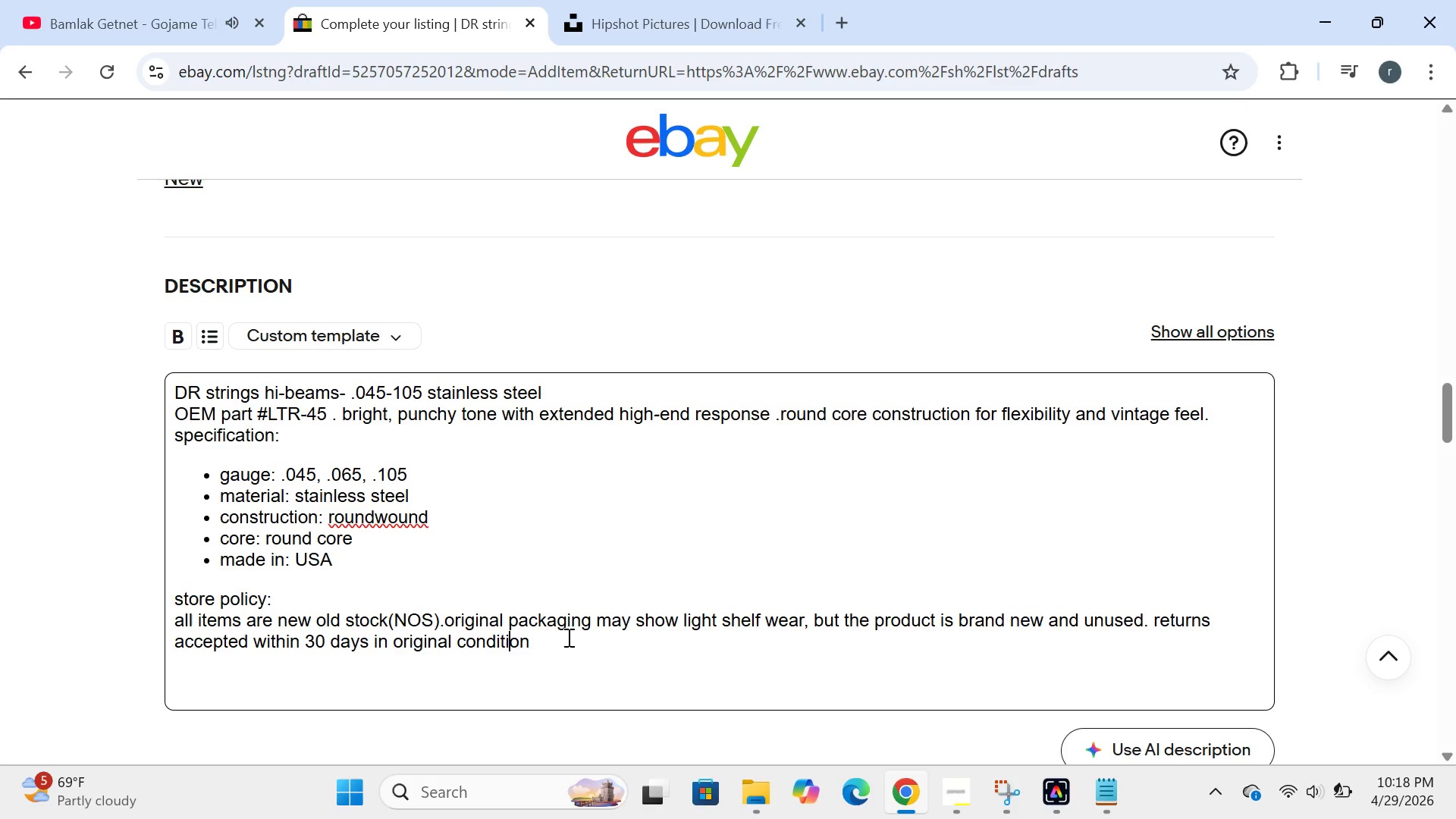 
key(ArrowRight)
 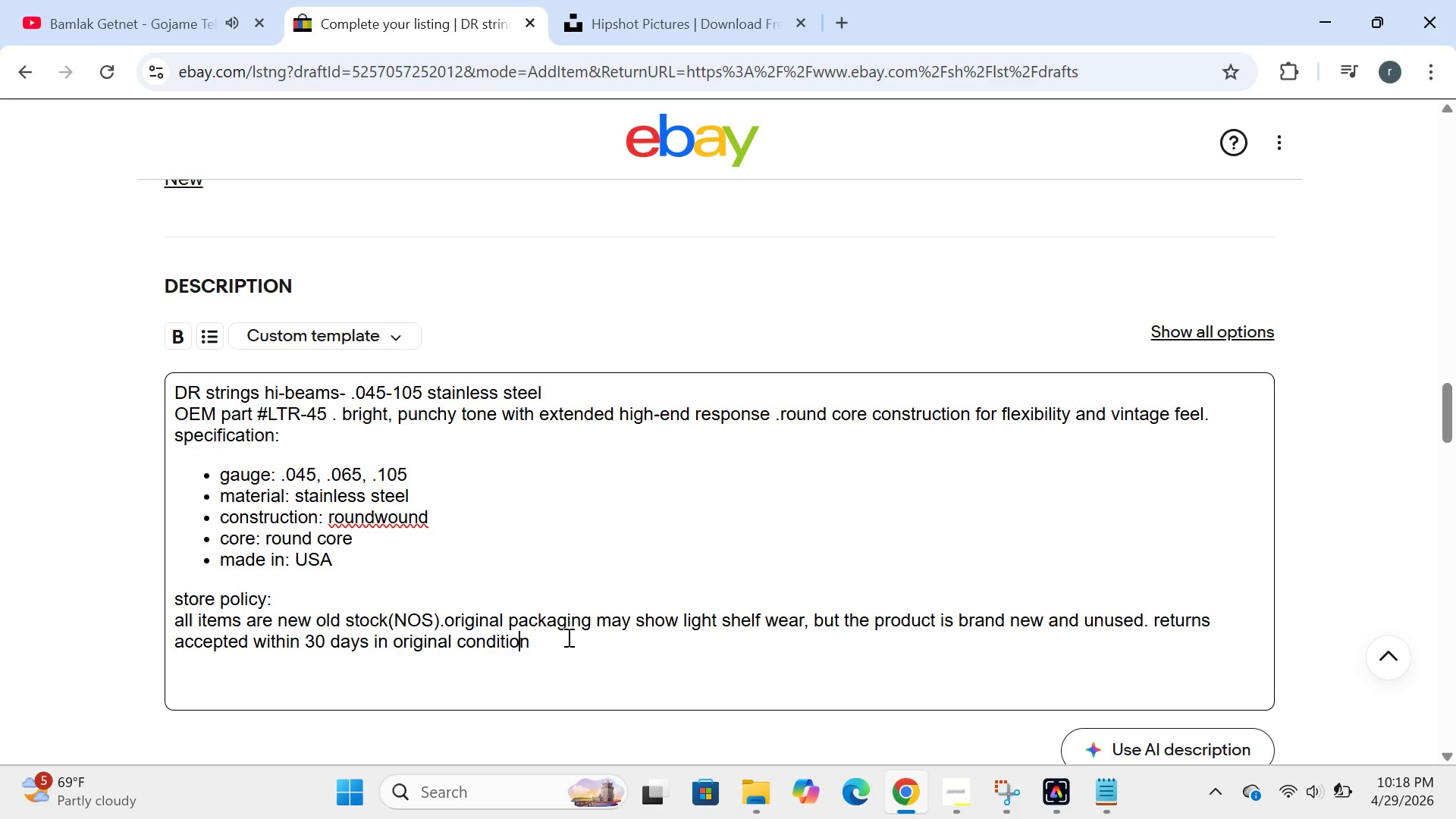 
key(ArrowRight)
 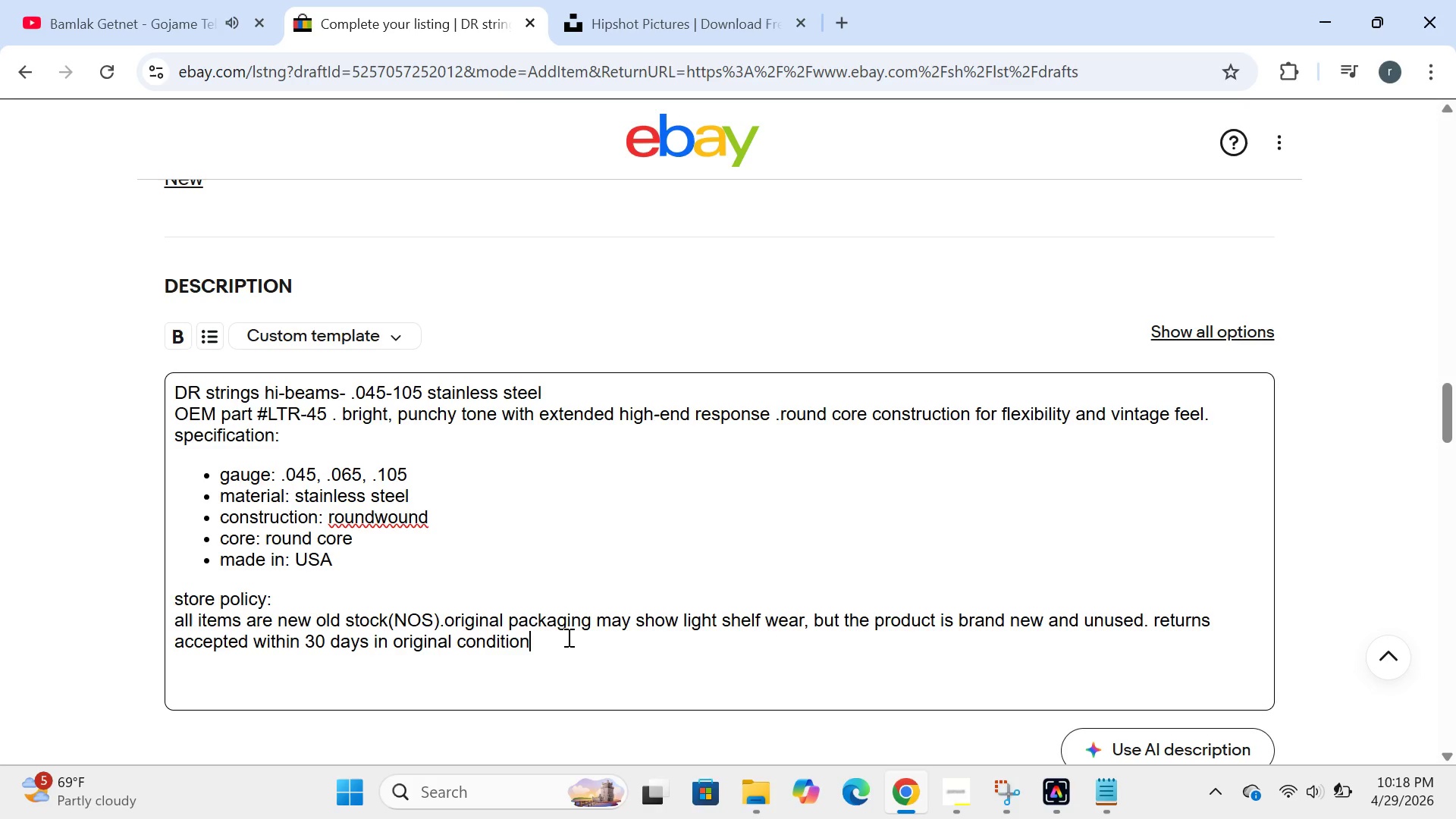 
key(ArrowRight)
 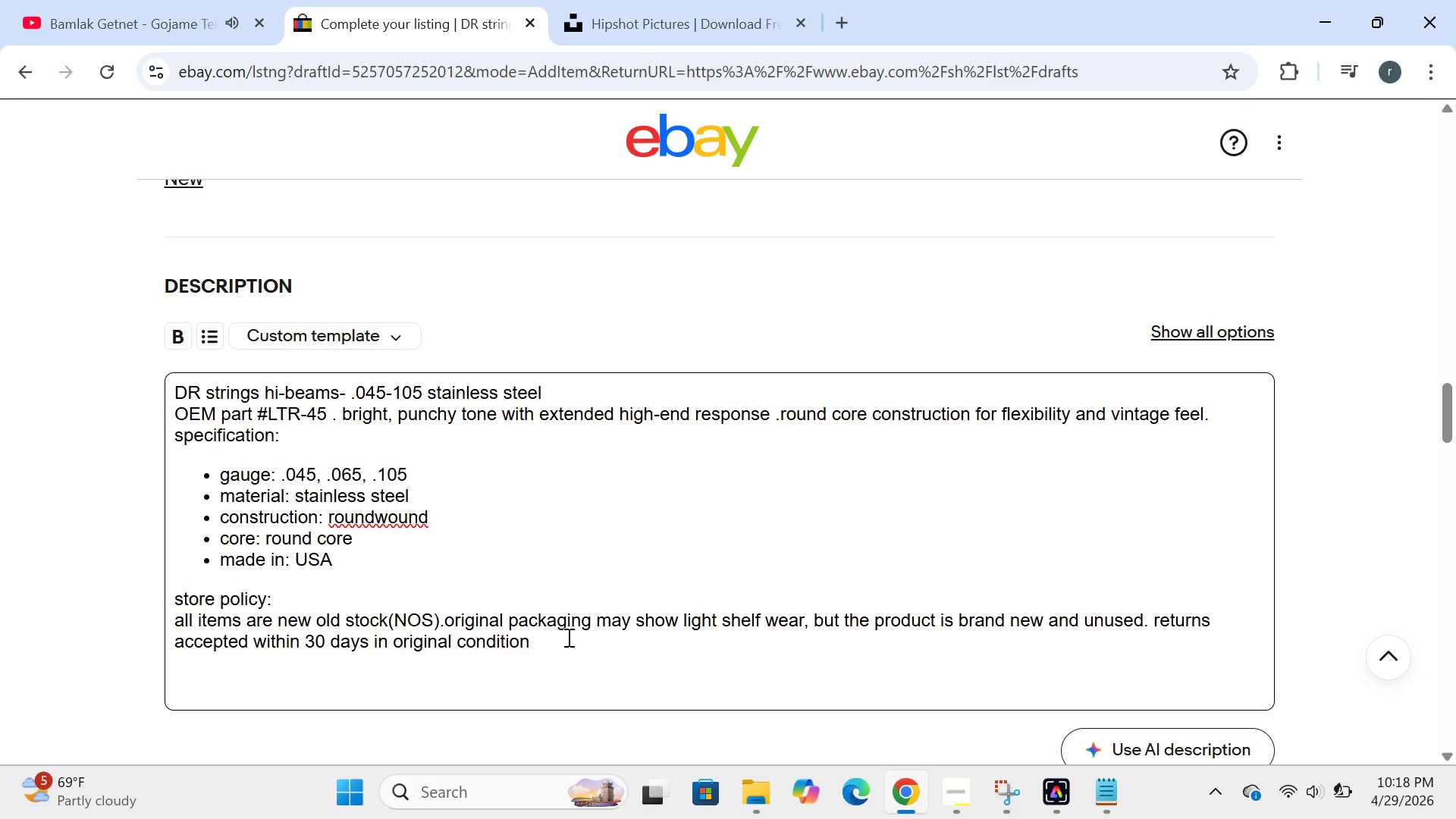 
key(Period)
 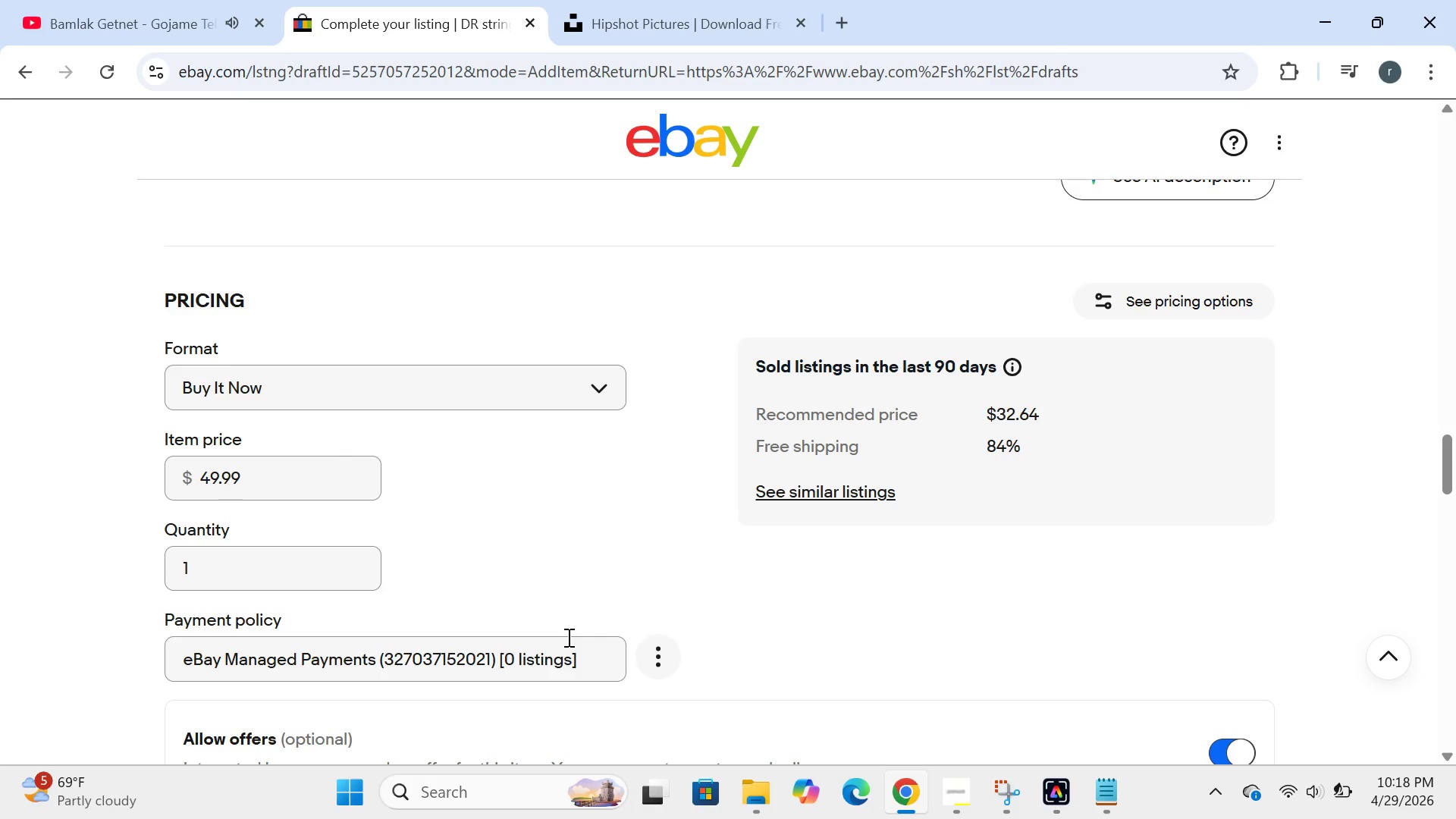 
wait(7.5)
 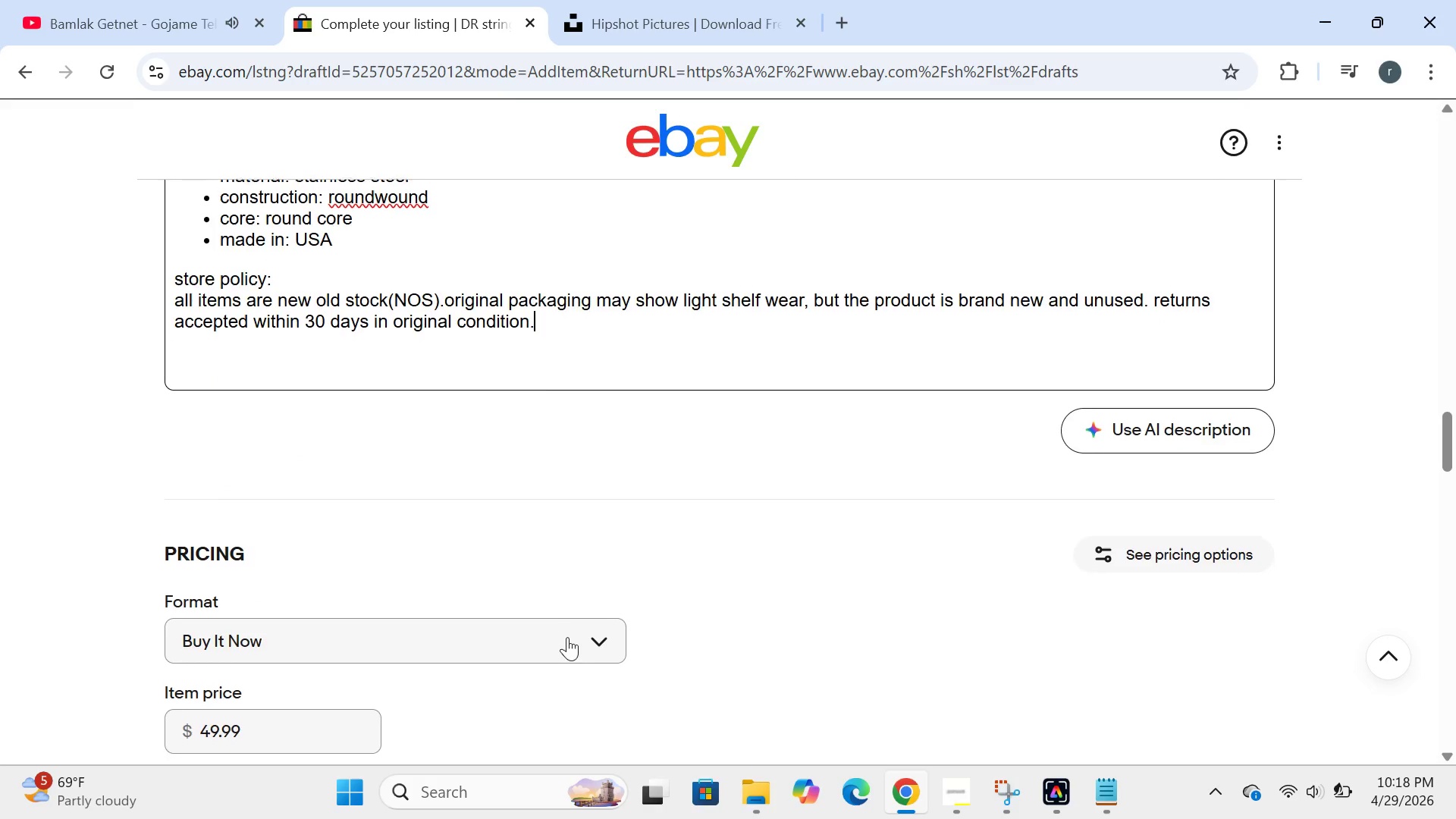 
left_click([253, 482])
 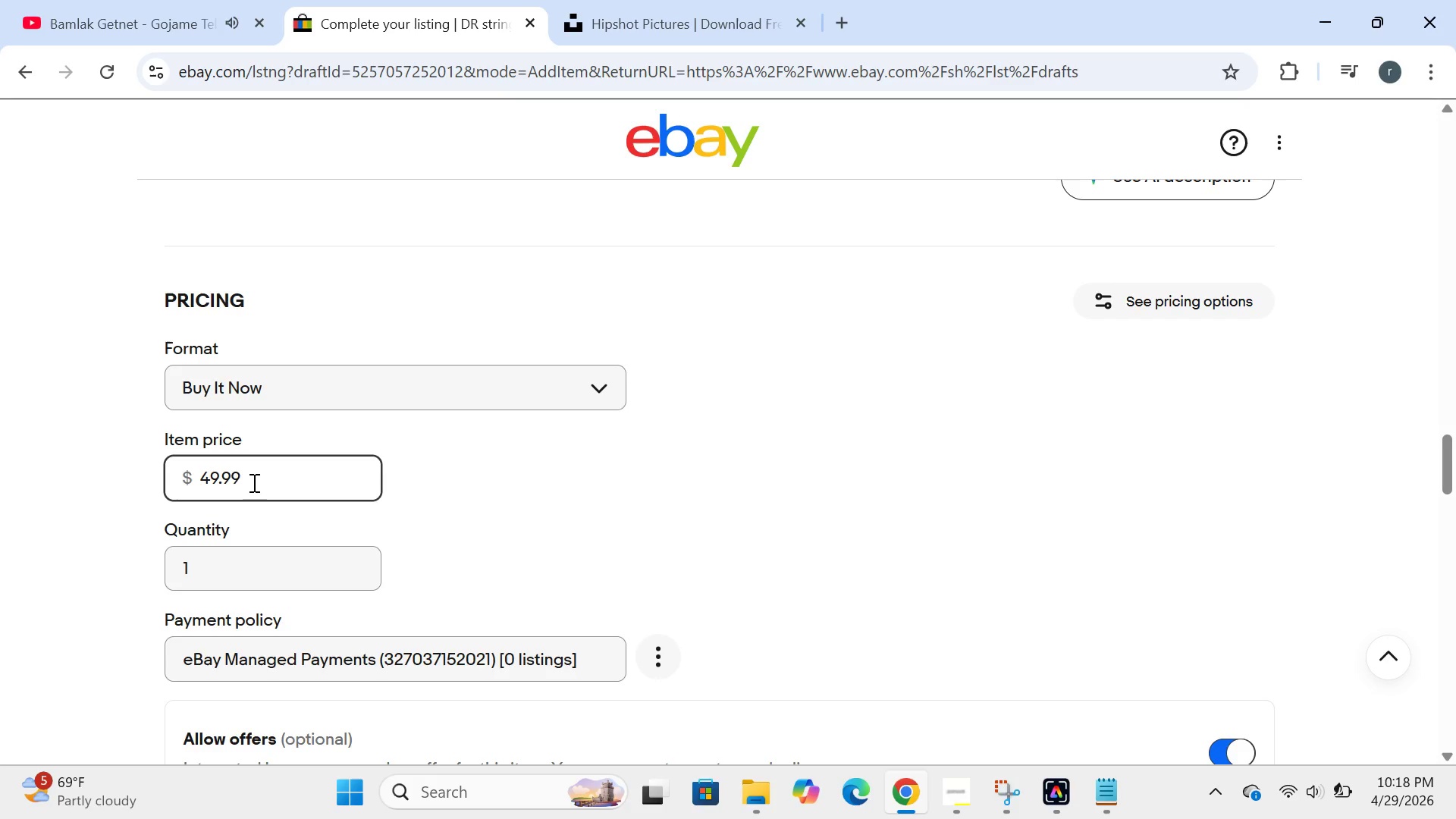 
hold_key(key=Backspace, duration=0.8)
 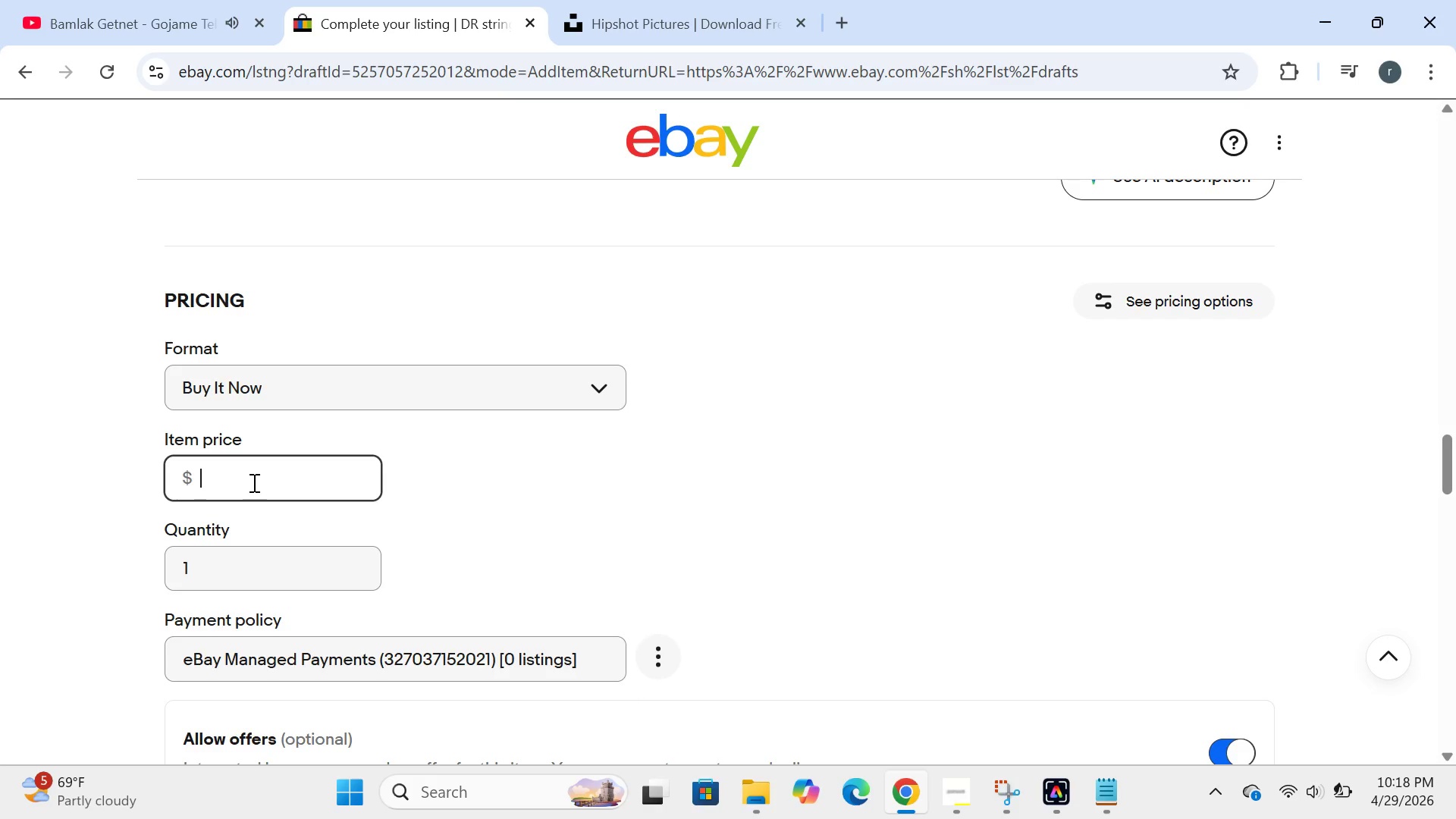 
type(28.99)
 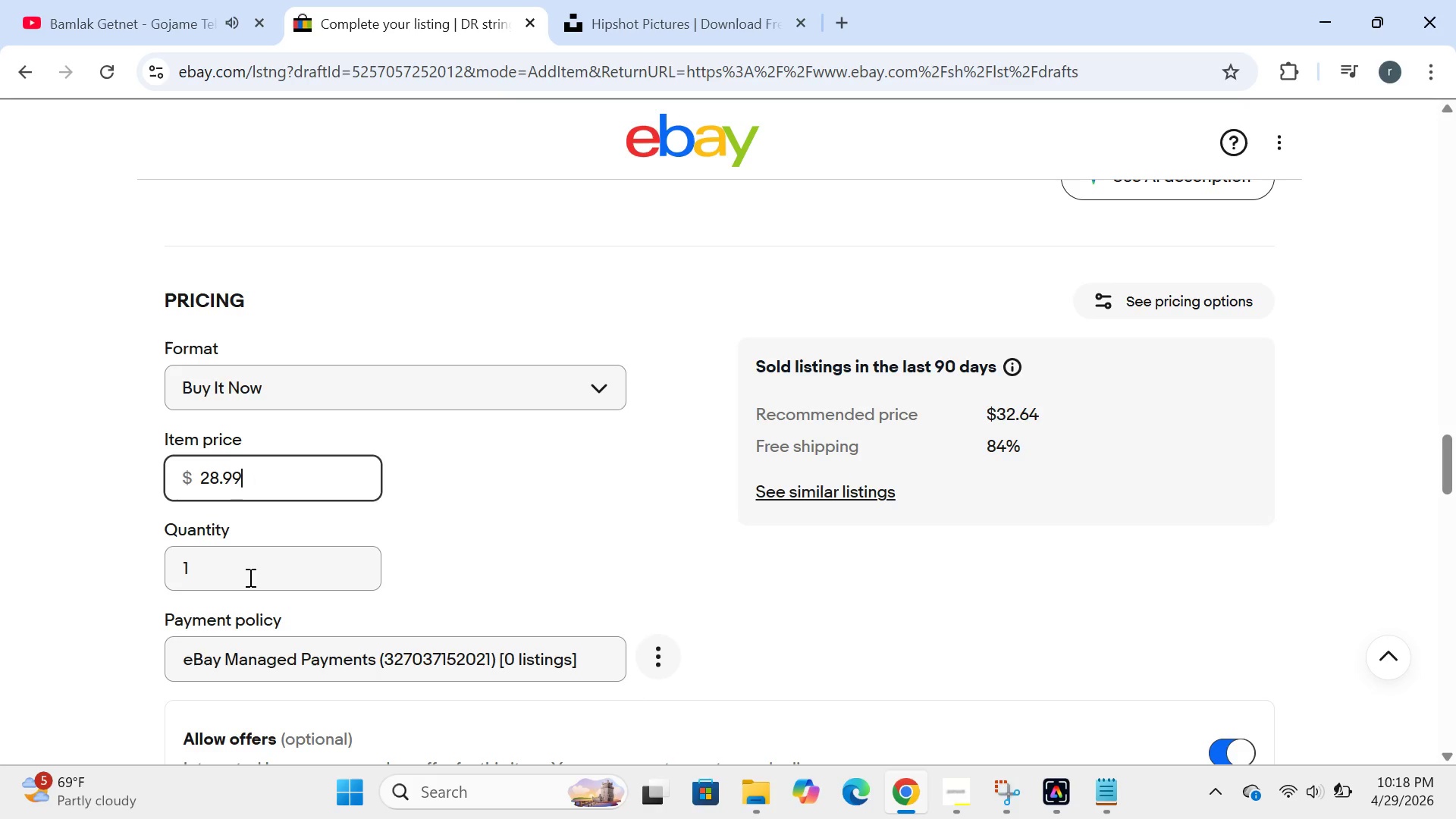 
mouse_move([226, 667])
 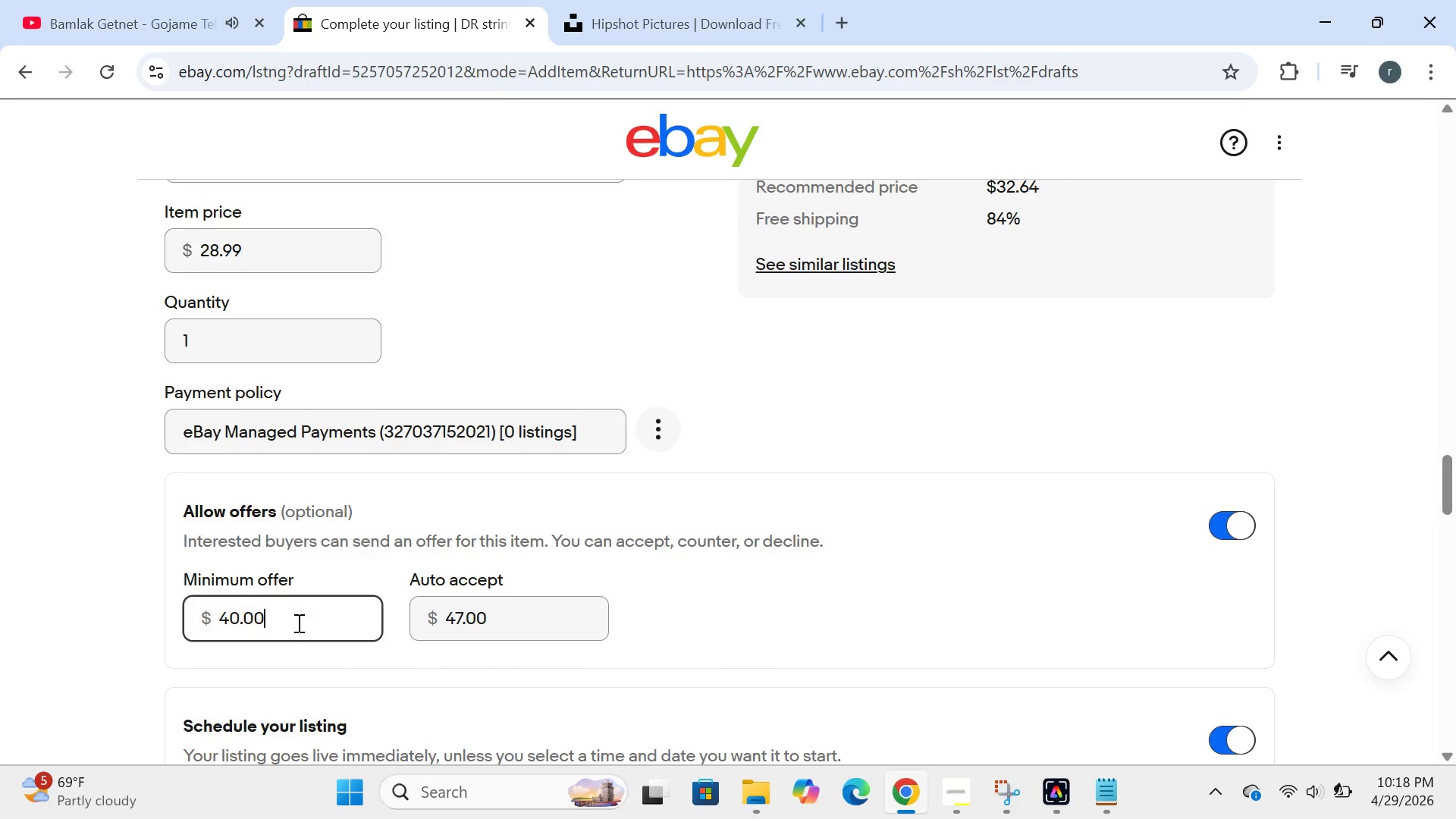 
left_click([297, 623])
 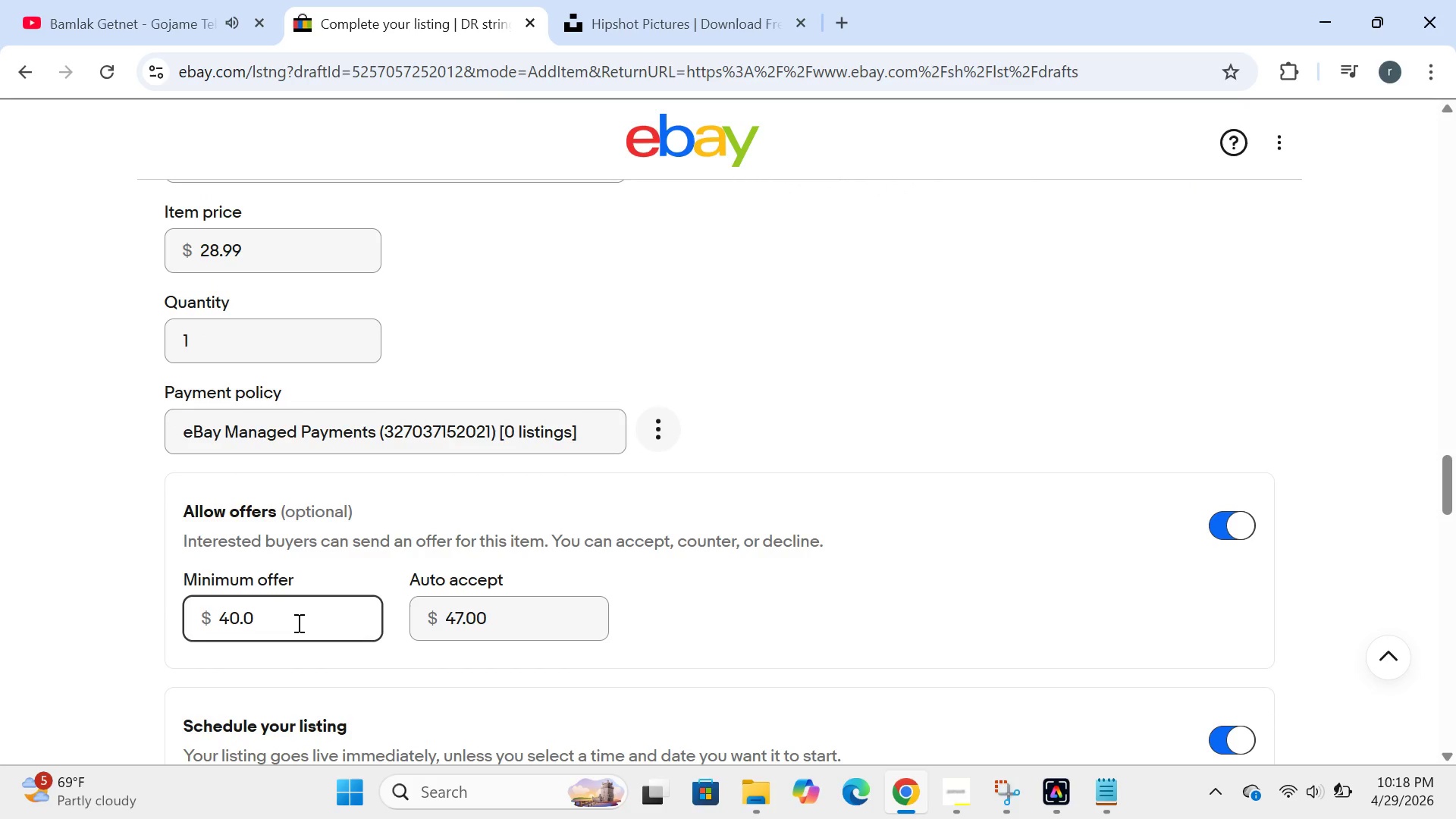 
hold_key(key=Backspace, duration=0.91)
 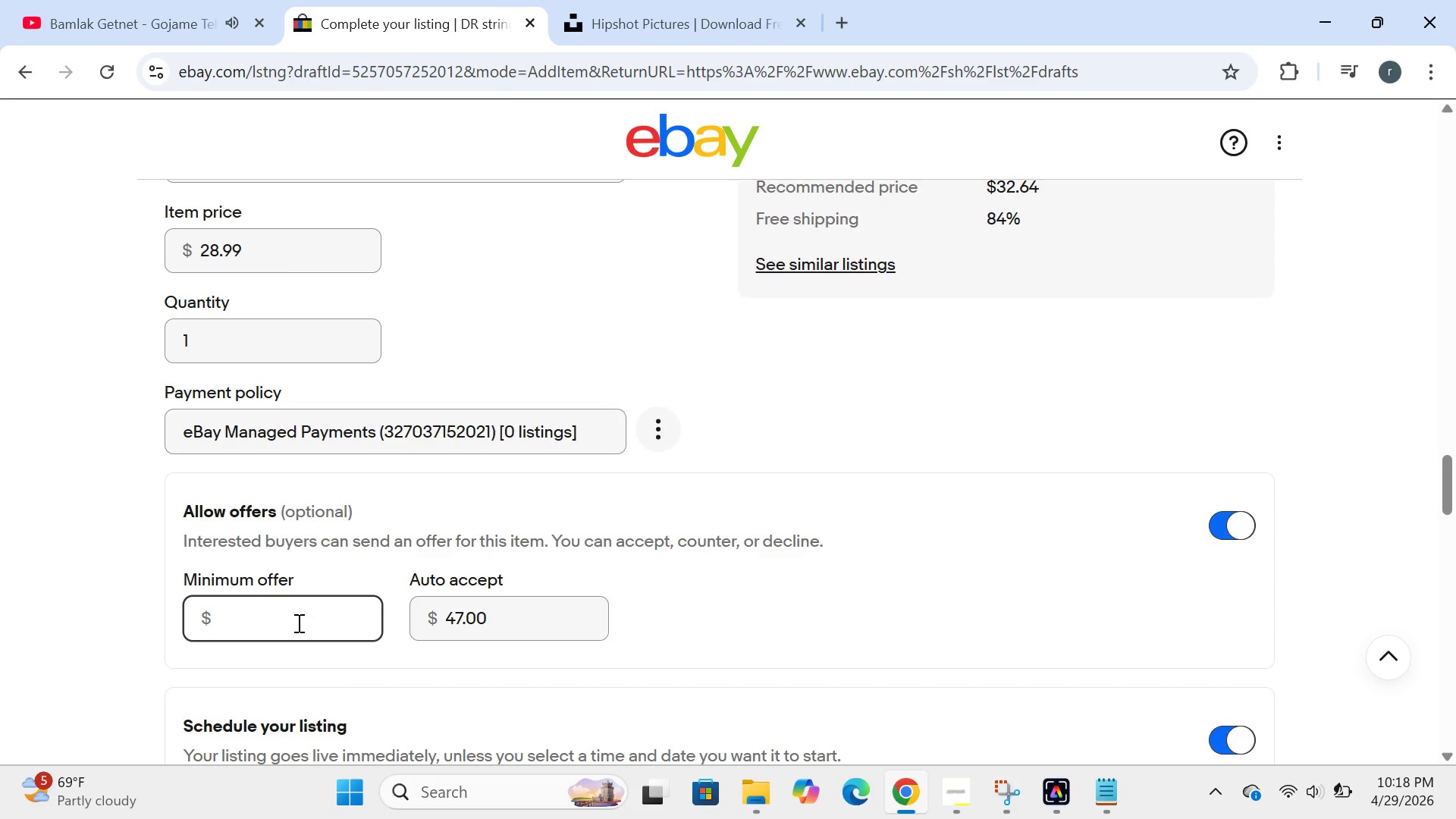 
type(24)
 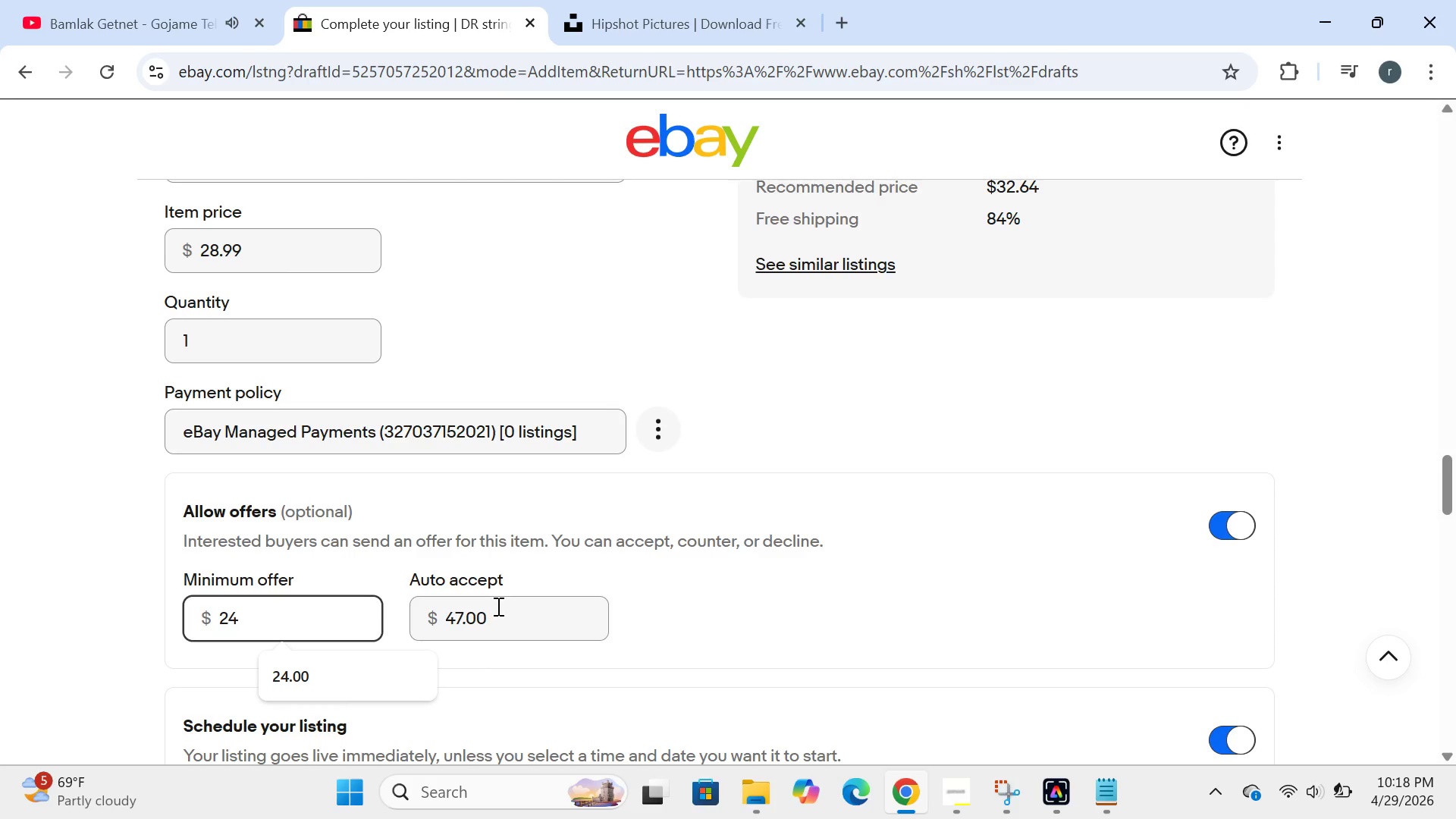 
left_click([496, 623])
 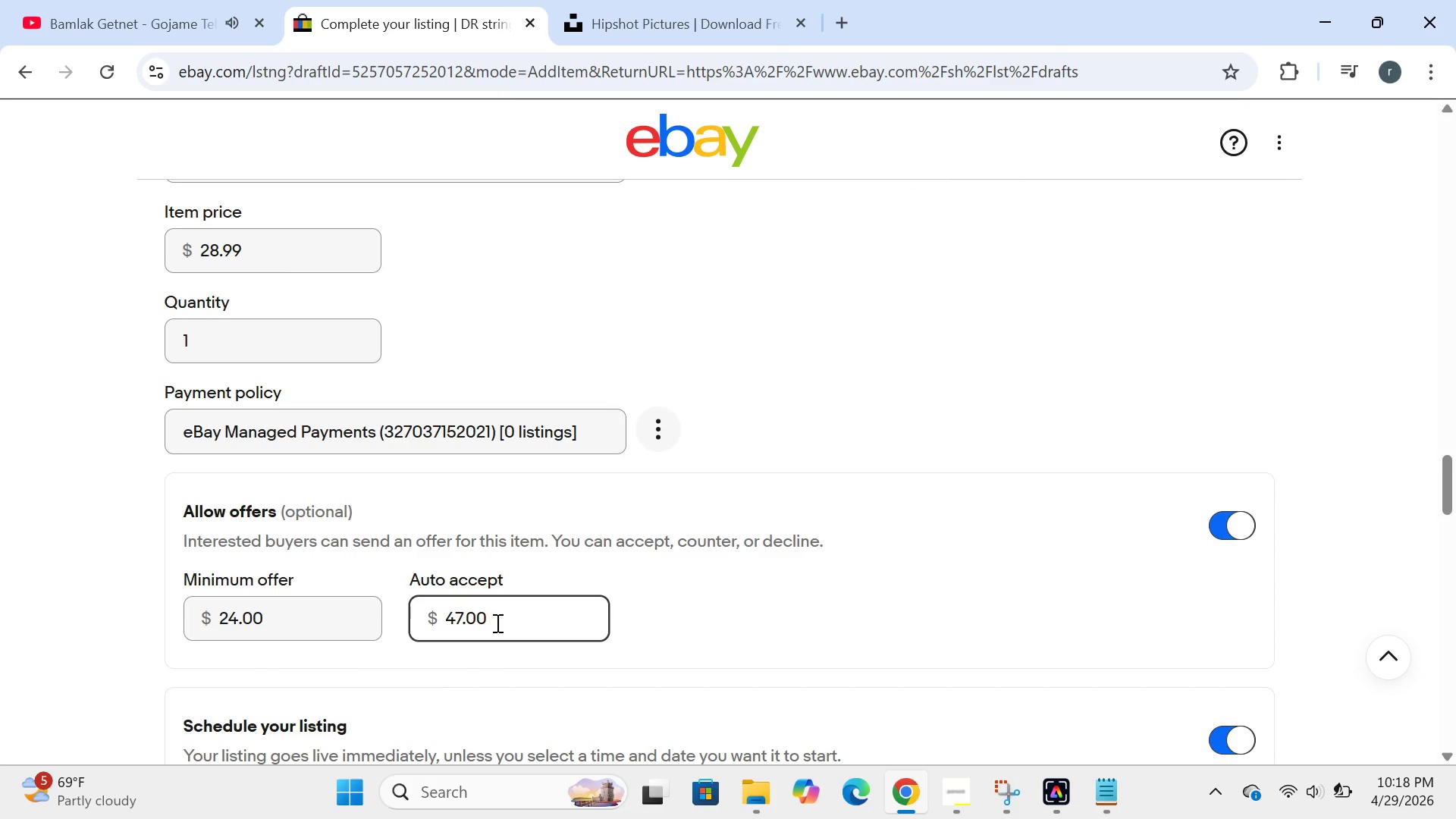 
hold_key(key=Backspace, duration=0.86)
 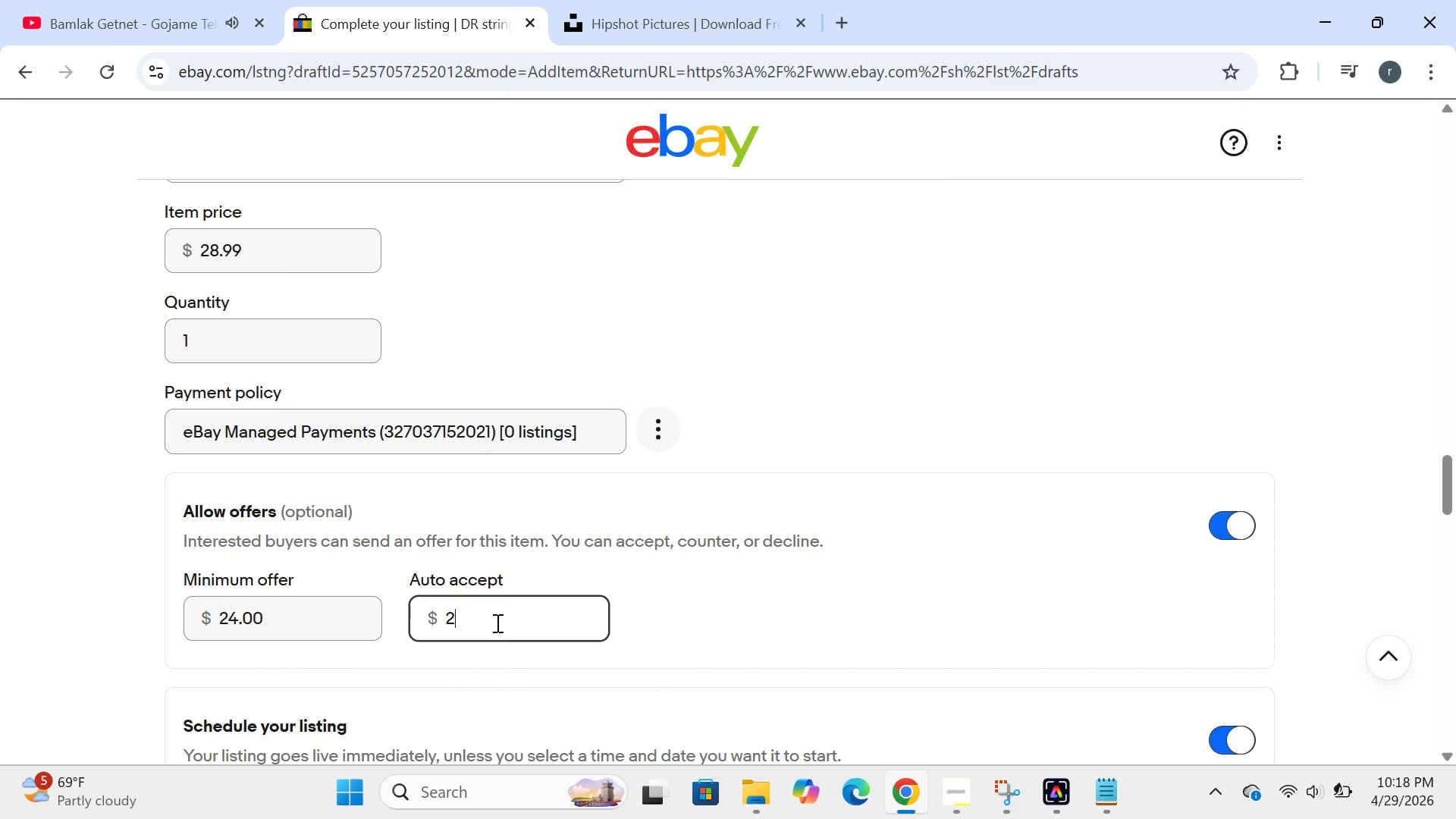 
type(27)
 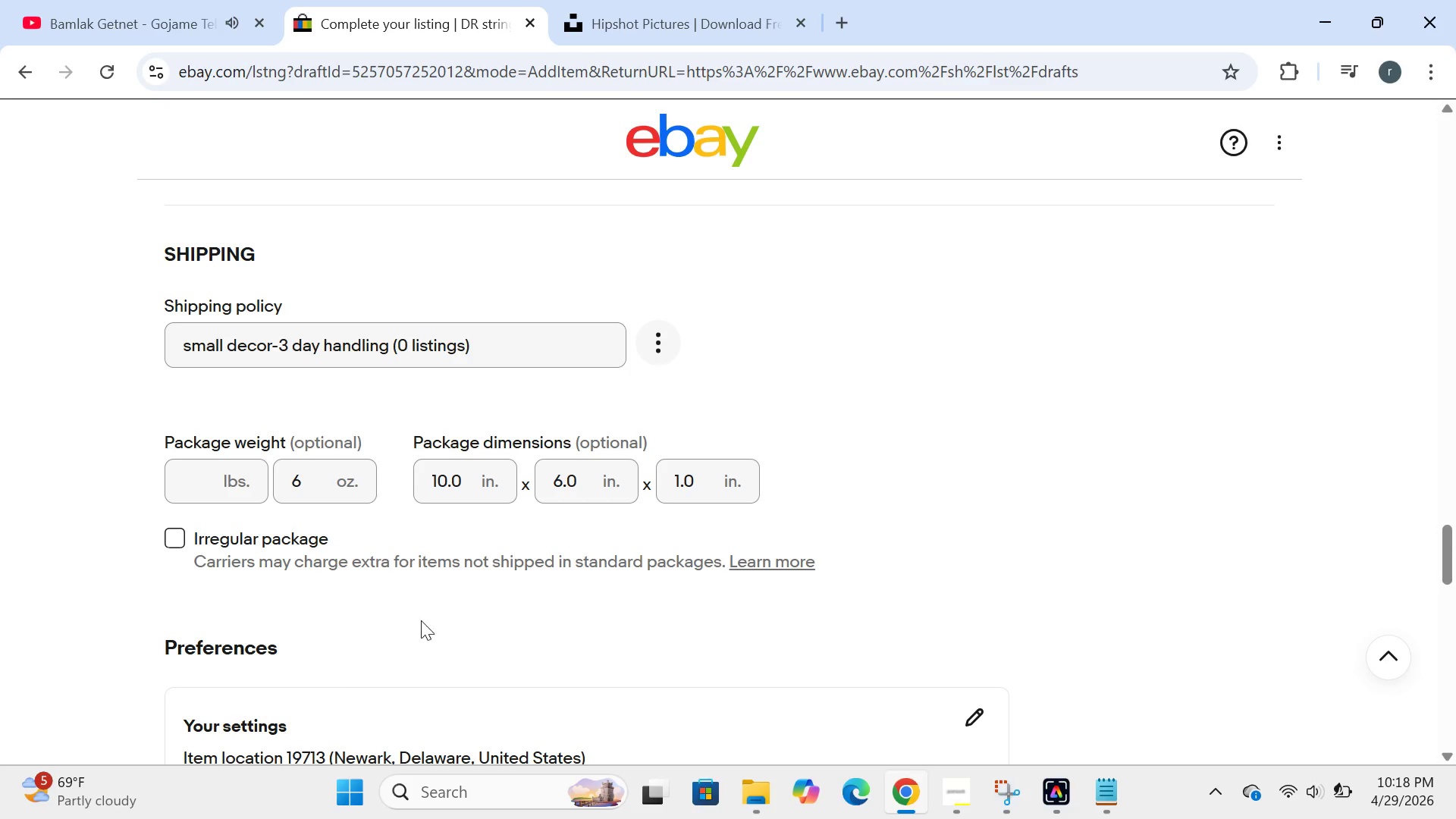 
wait(5.23)
 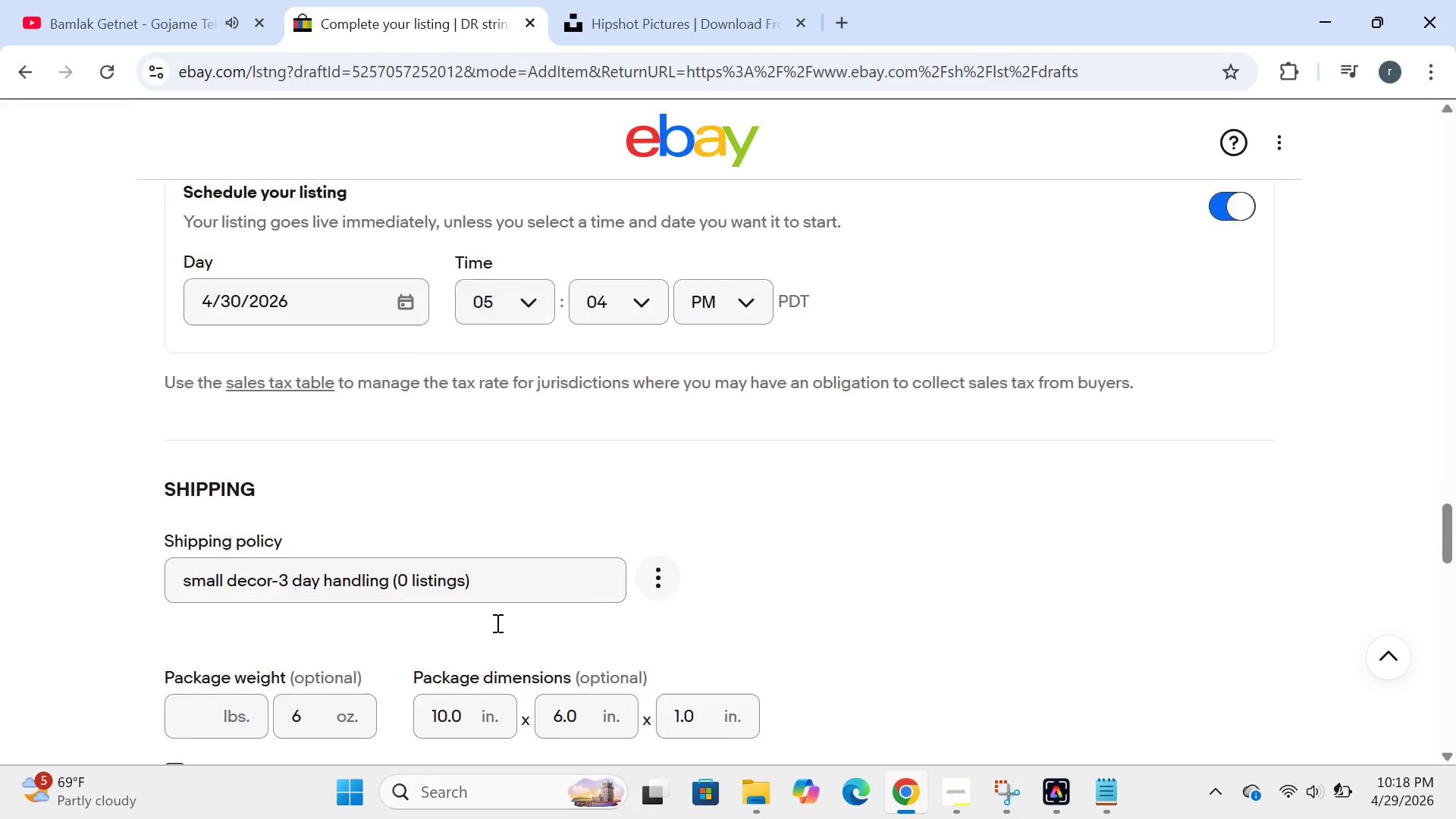 
left_click([197, 481])
 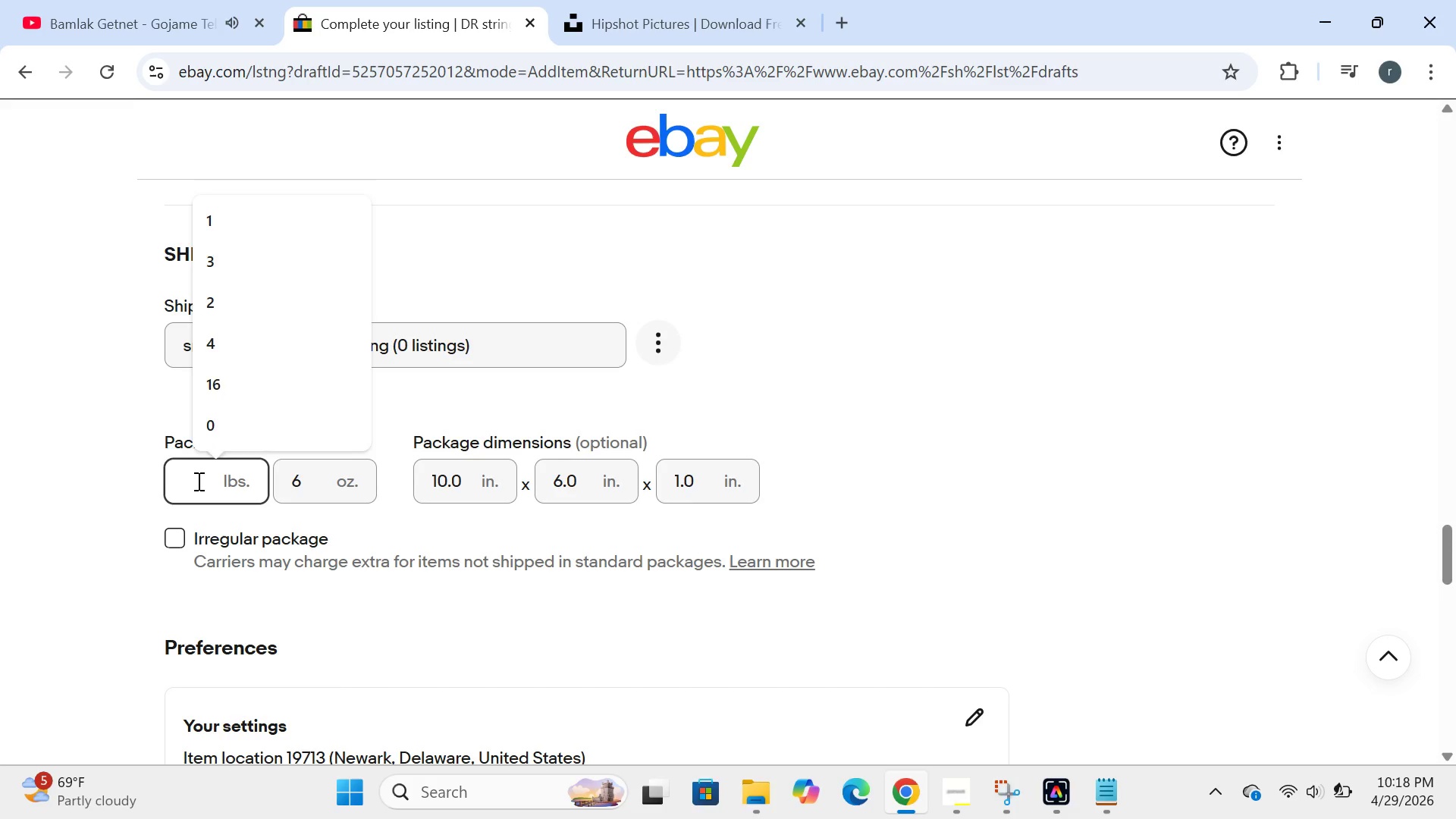 
key(NumLock)
 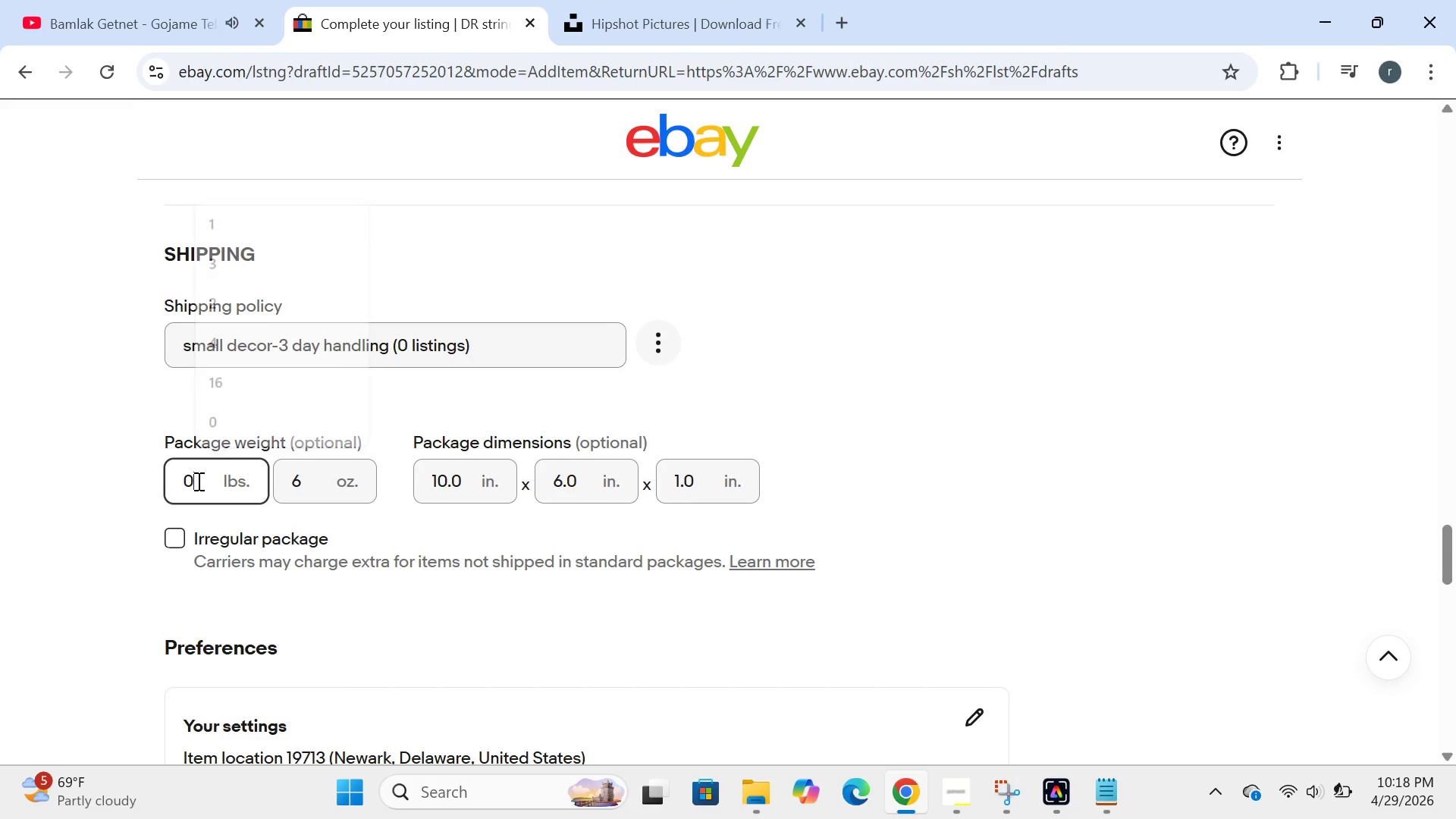 
key(0)
 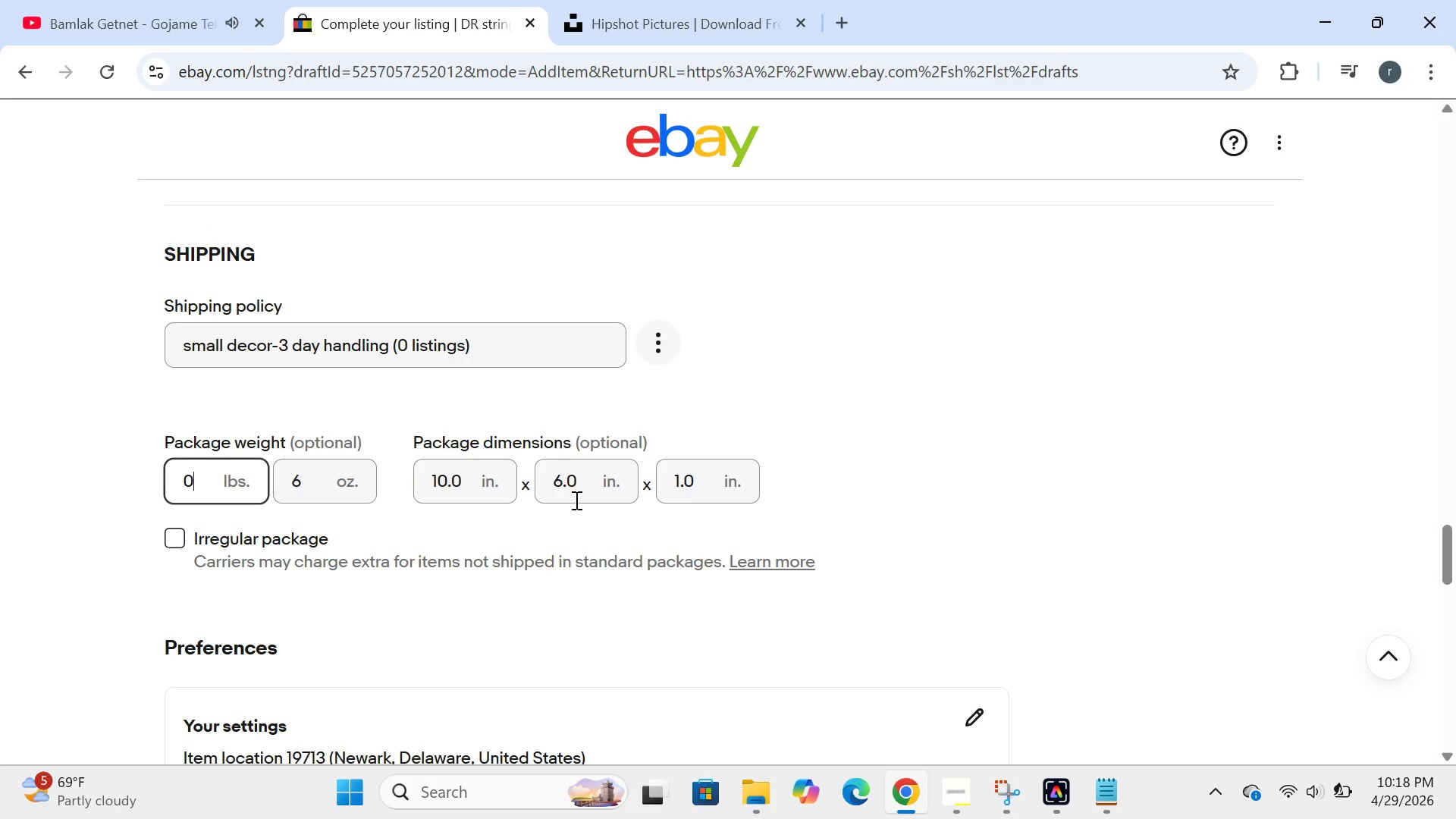 
mouse_move([554, 528])
 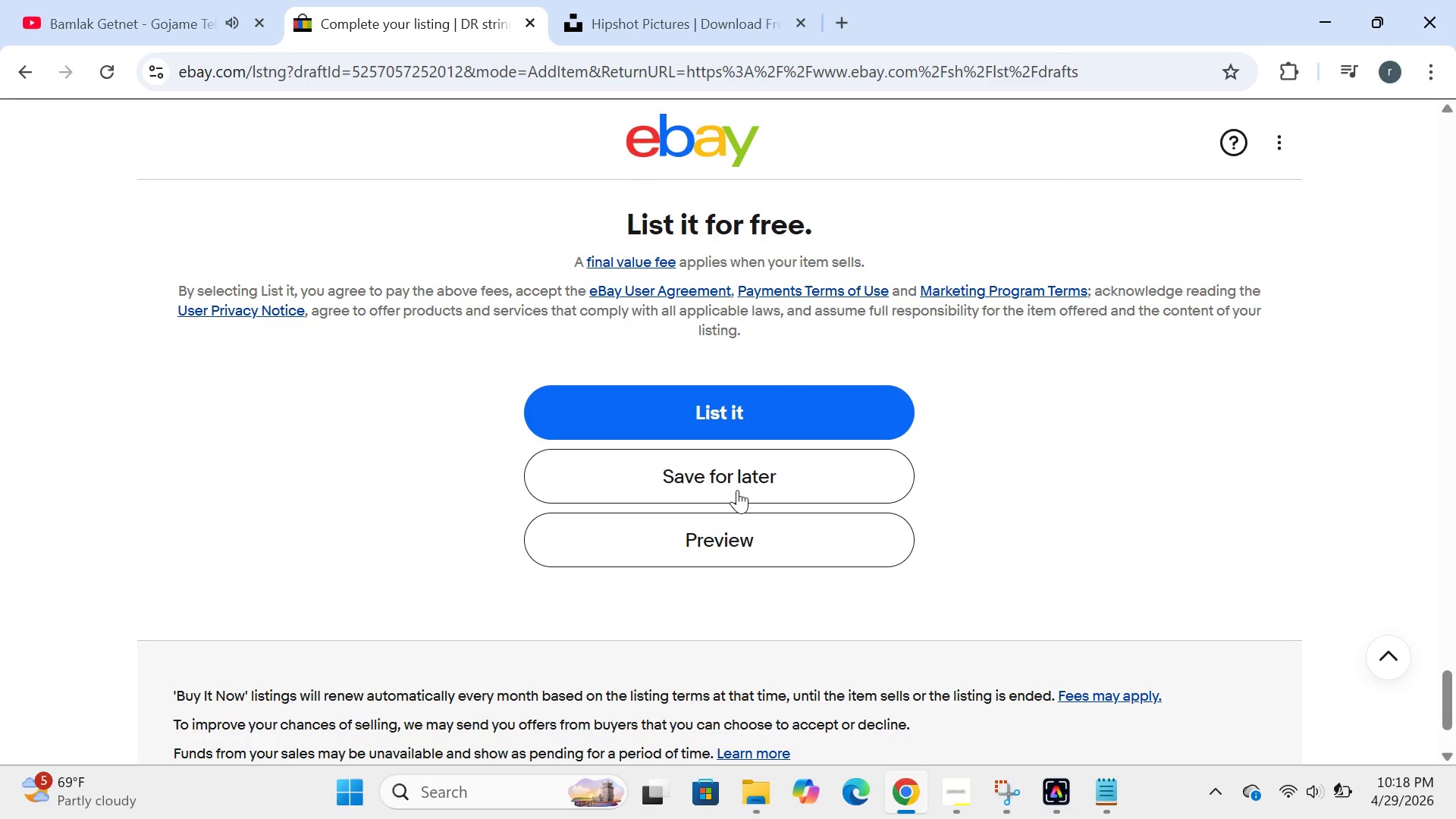 
left_click([737, 490])
 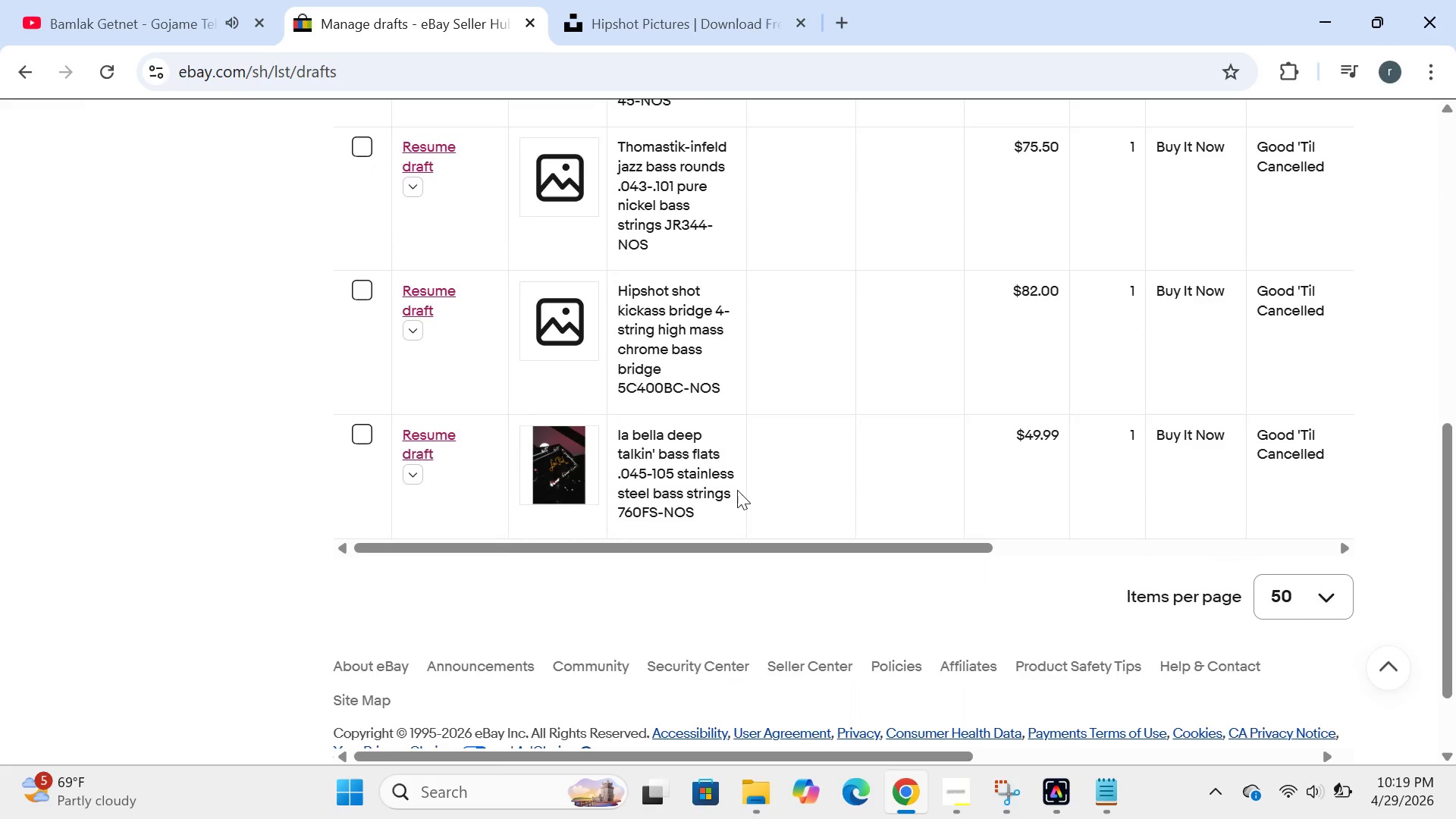 
wait(13.33)
 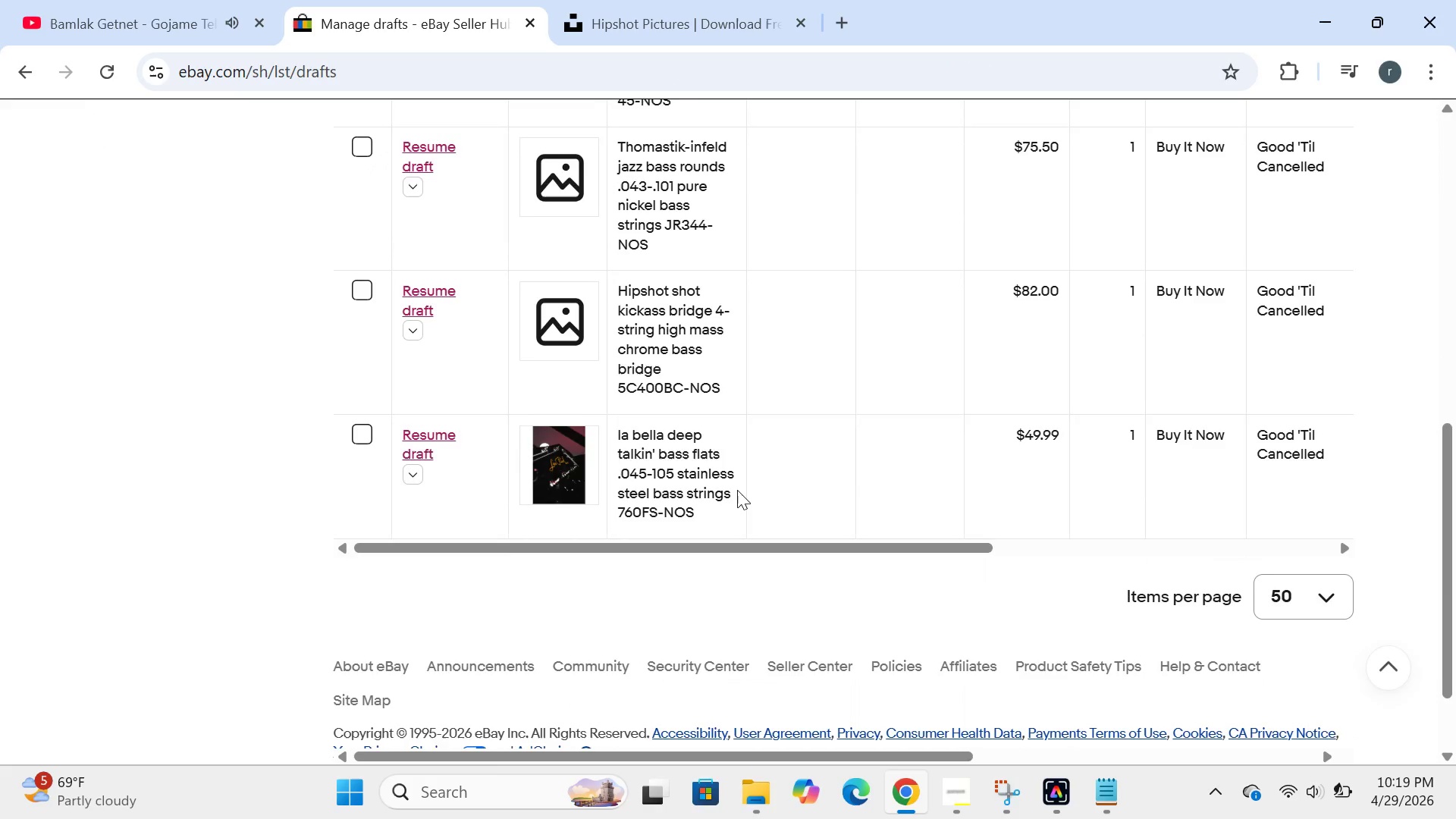 
left_click([353, 268])
 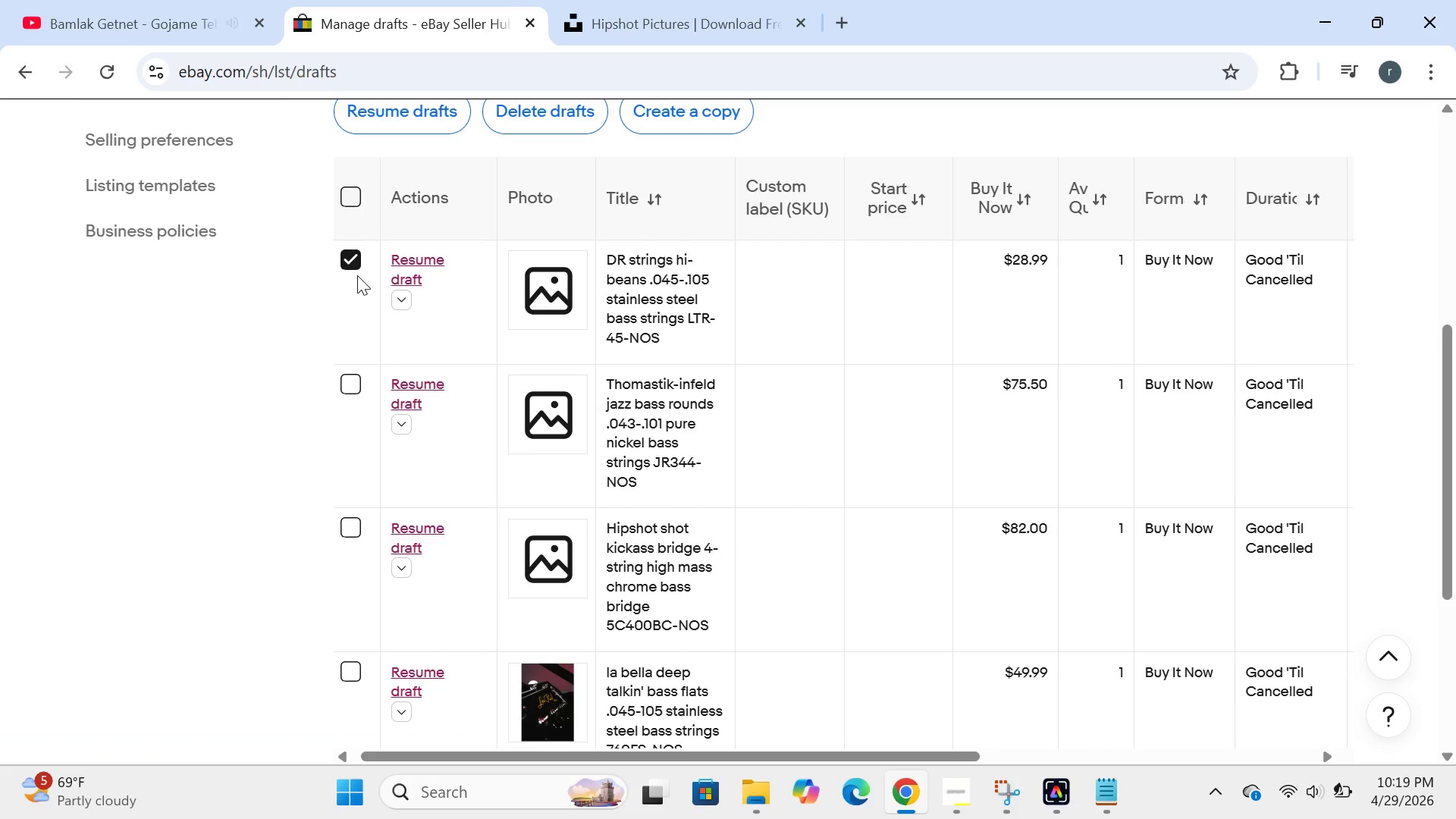 
left_click([353, 267])
 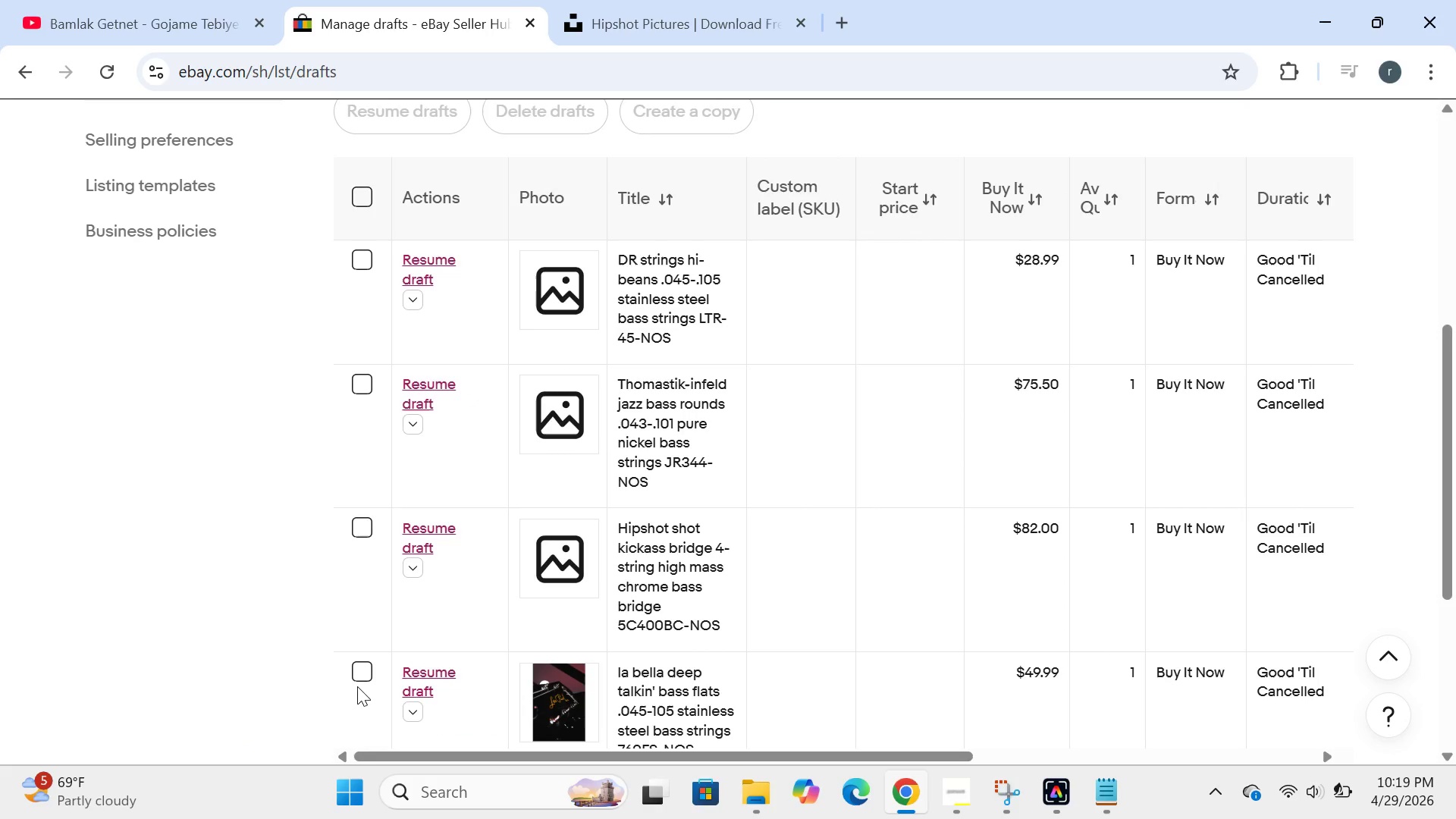 
left_click([357, 681])
 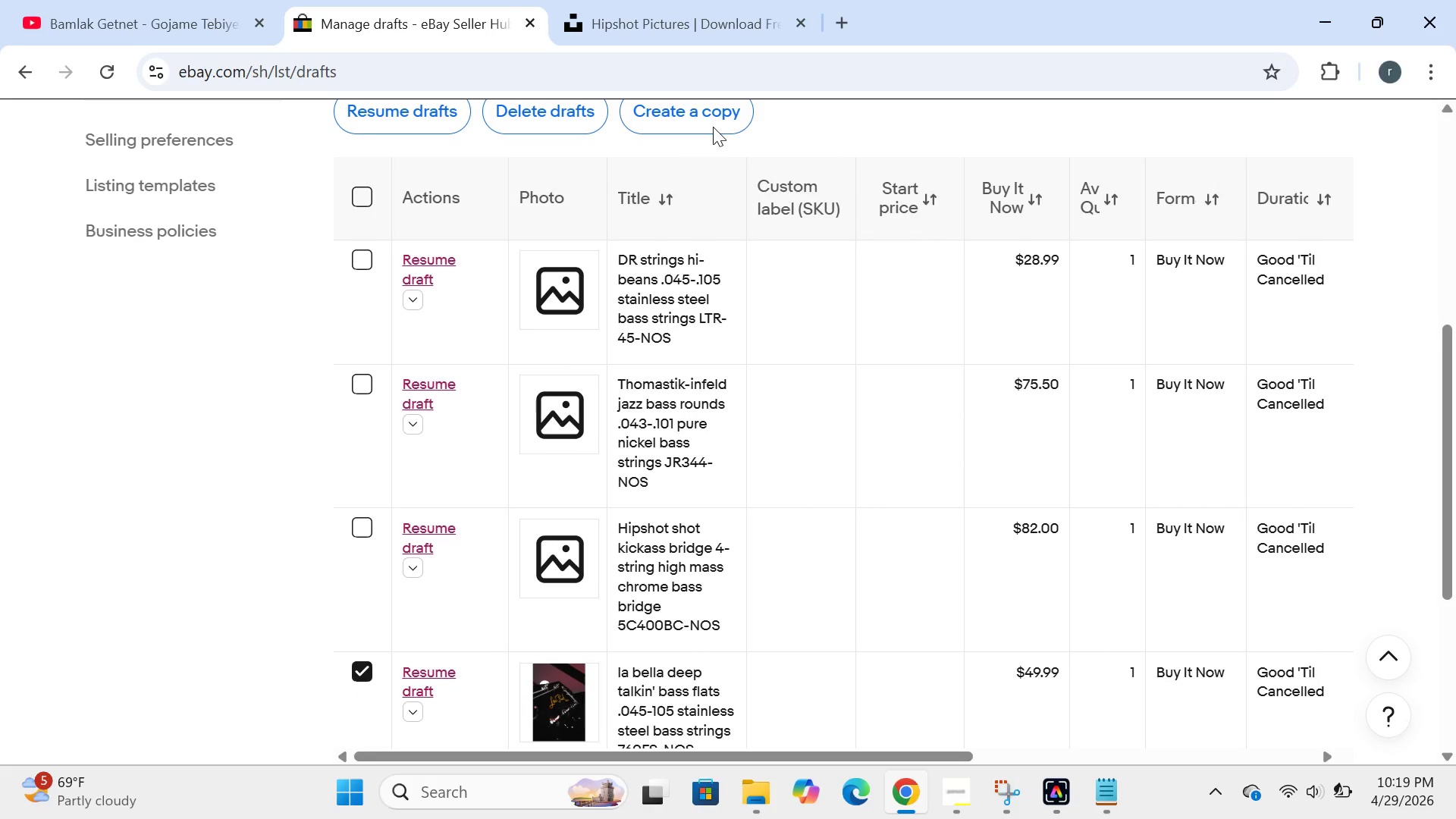 
double_click([713, 127])
 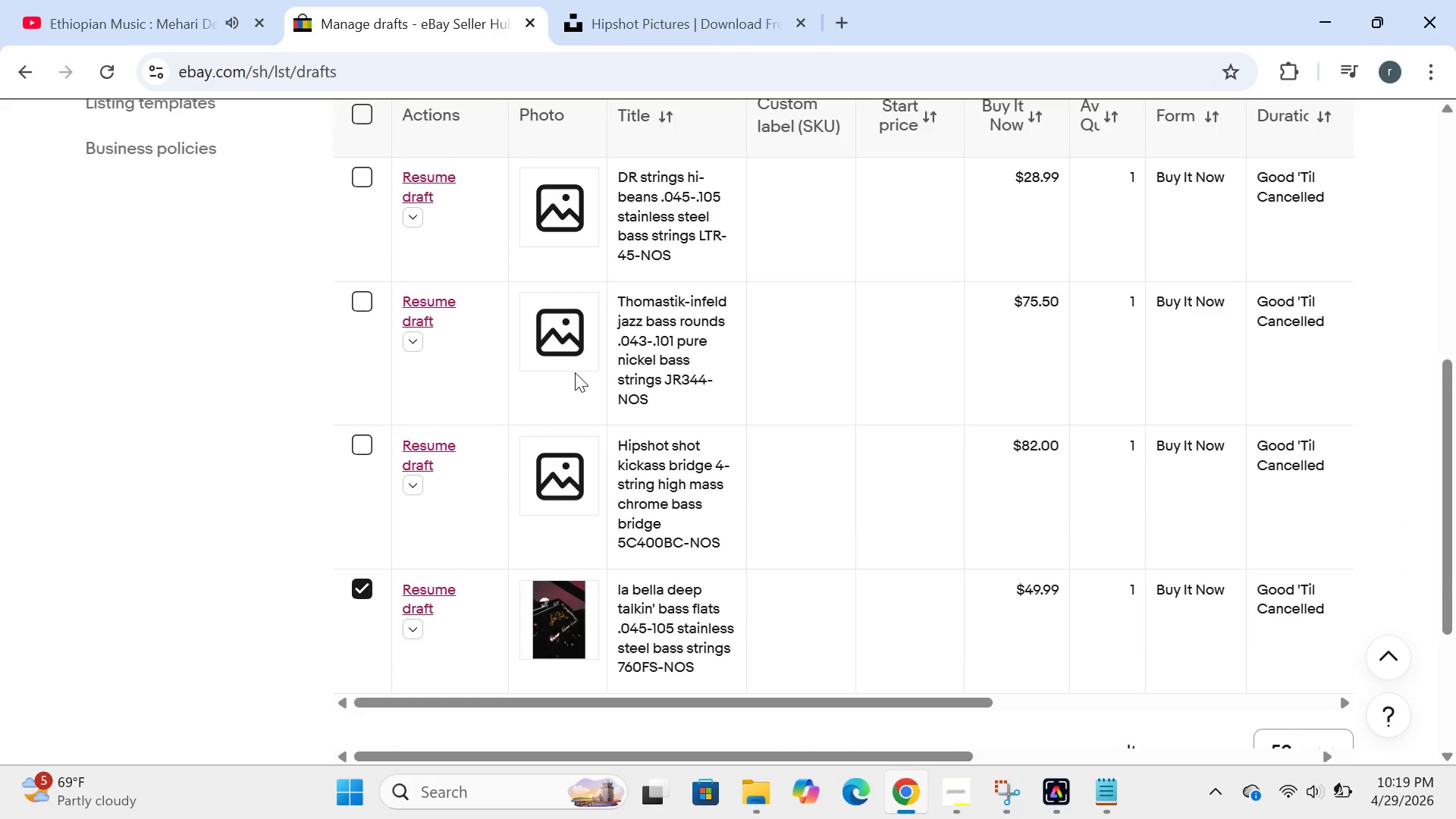 
wait(7.25)
 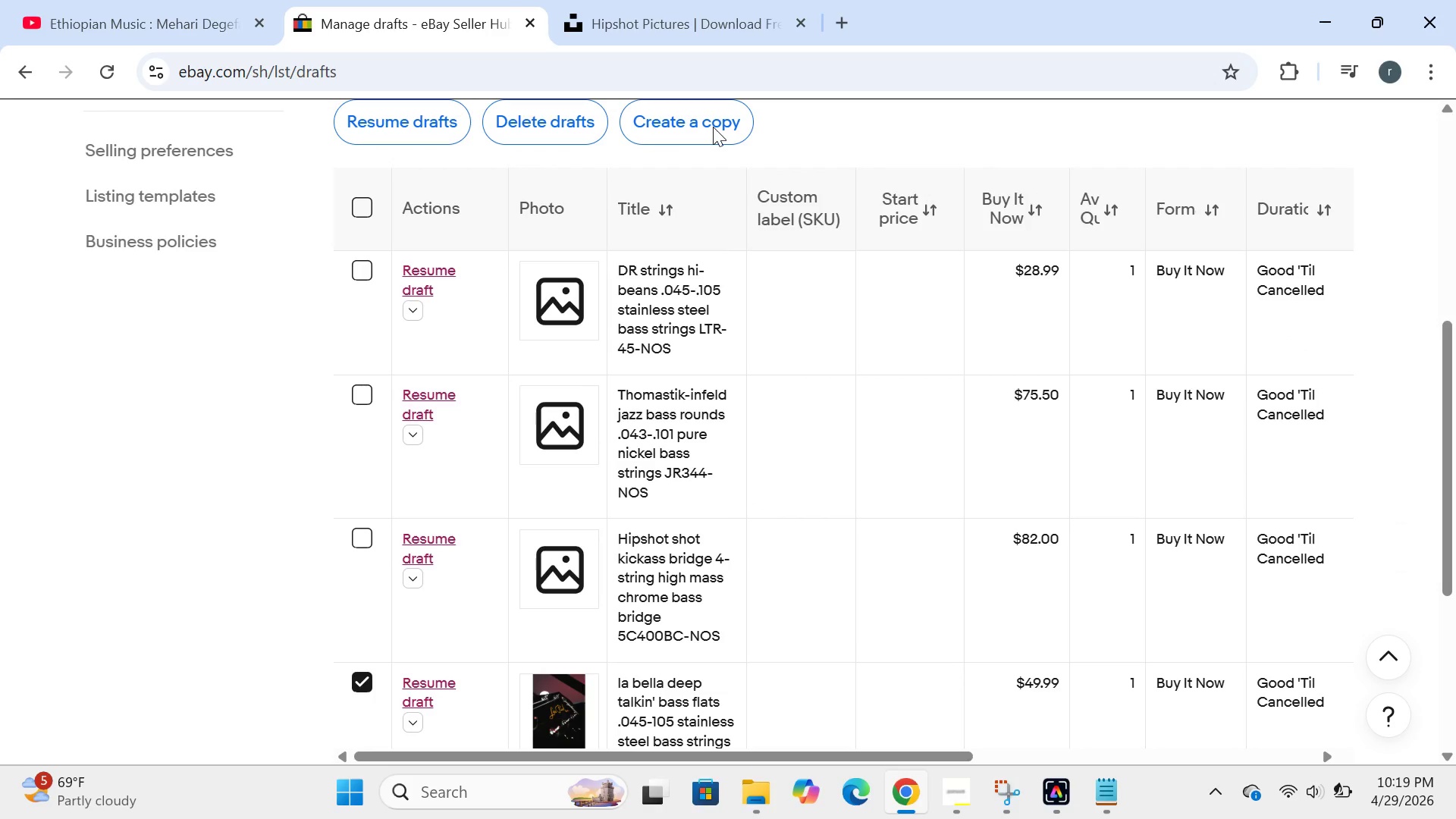 
left_click([690, 143])
 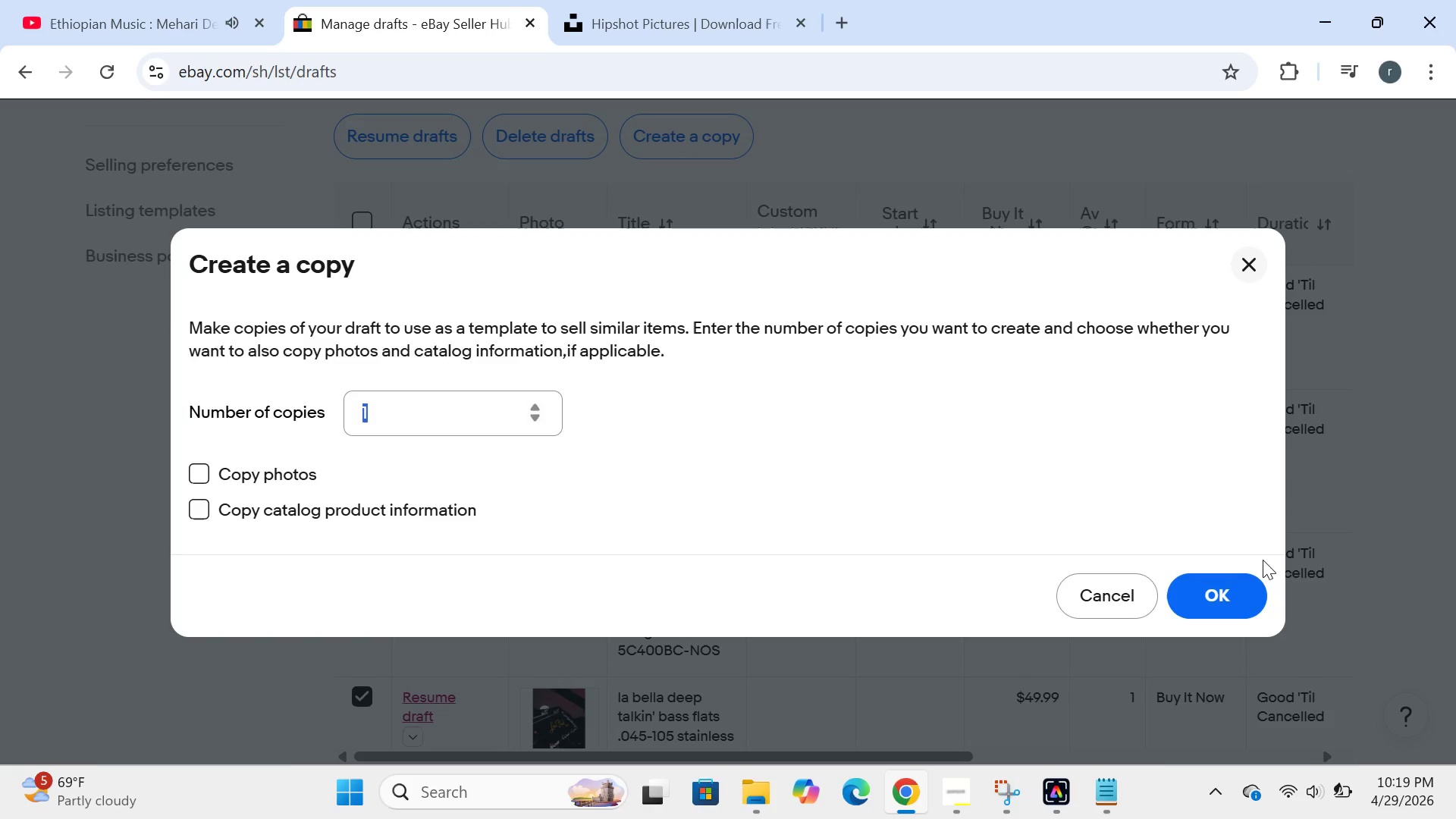 
left_click([1244, 606])
 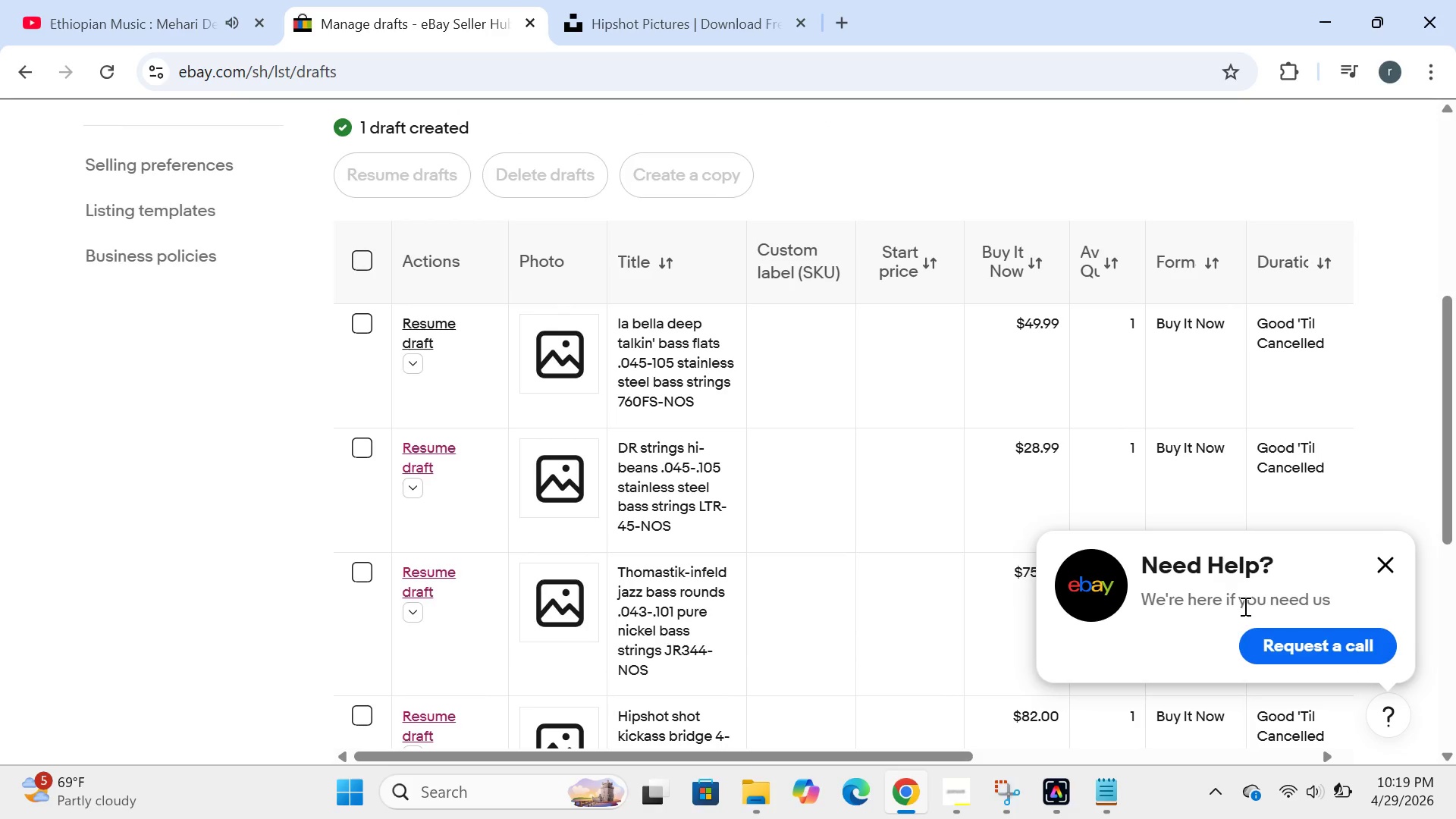 
wait(15.09)
 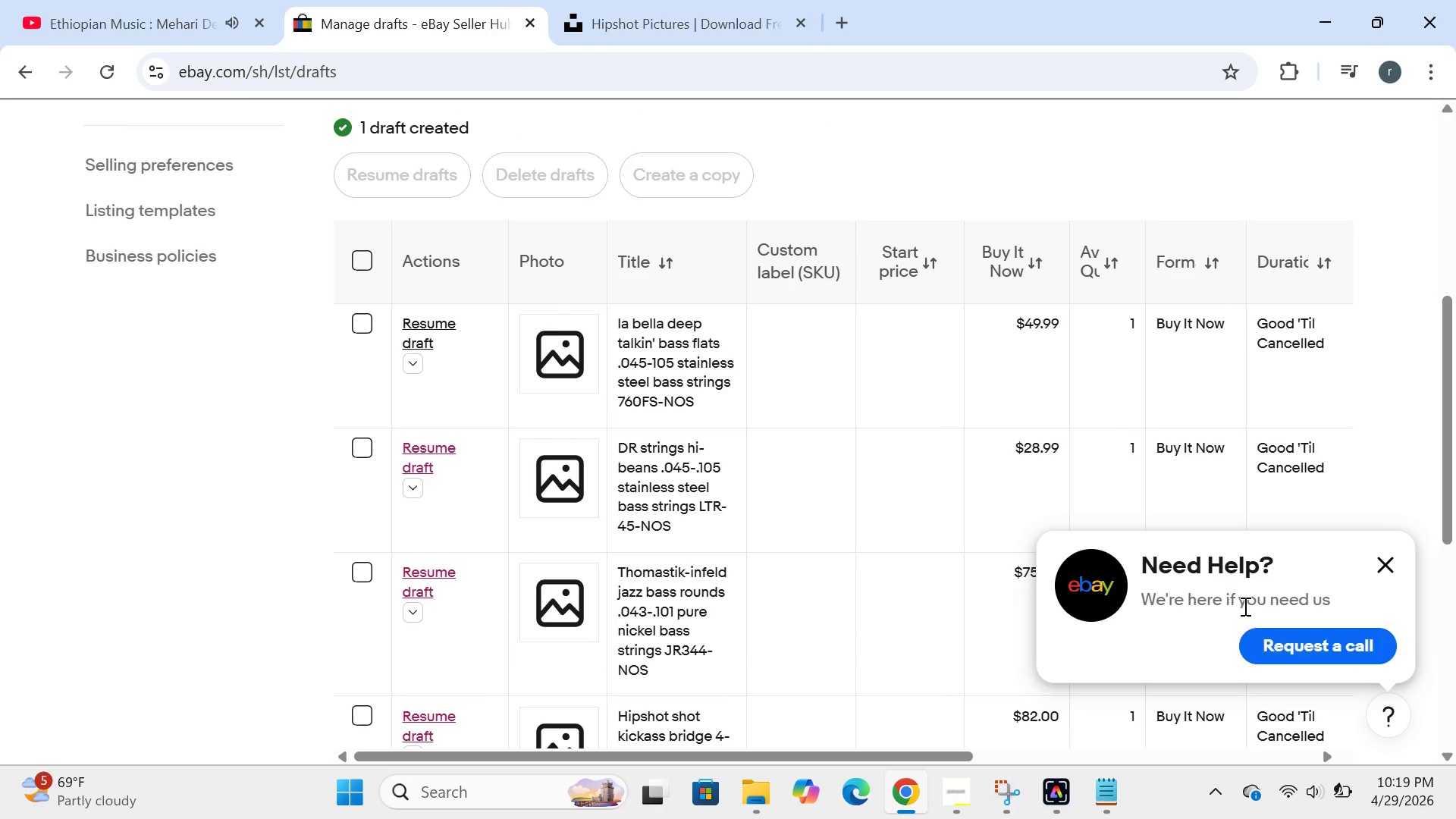 
left_click([1377, 568])
 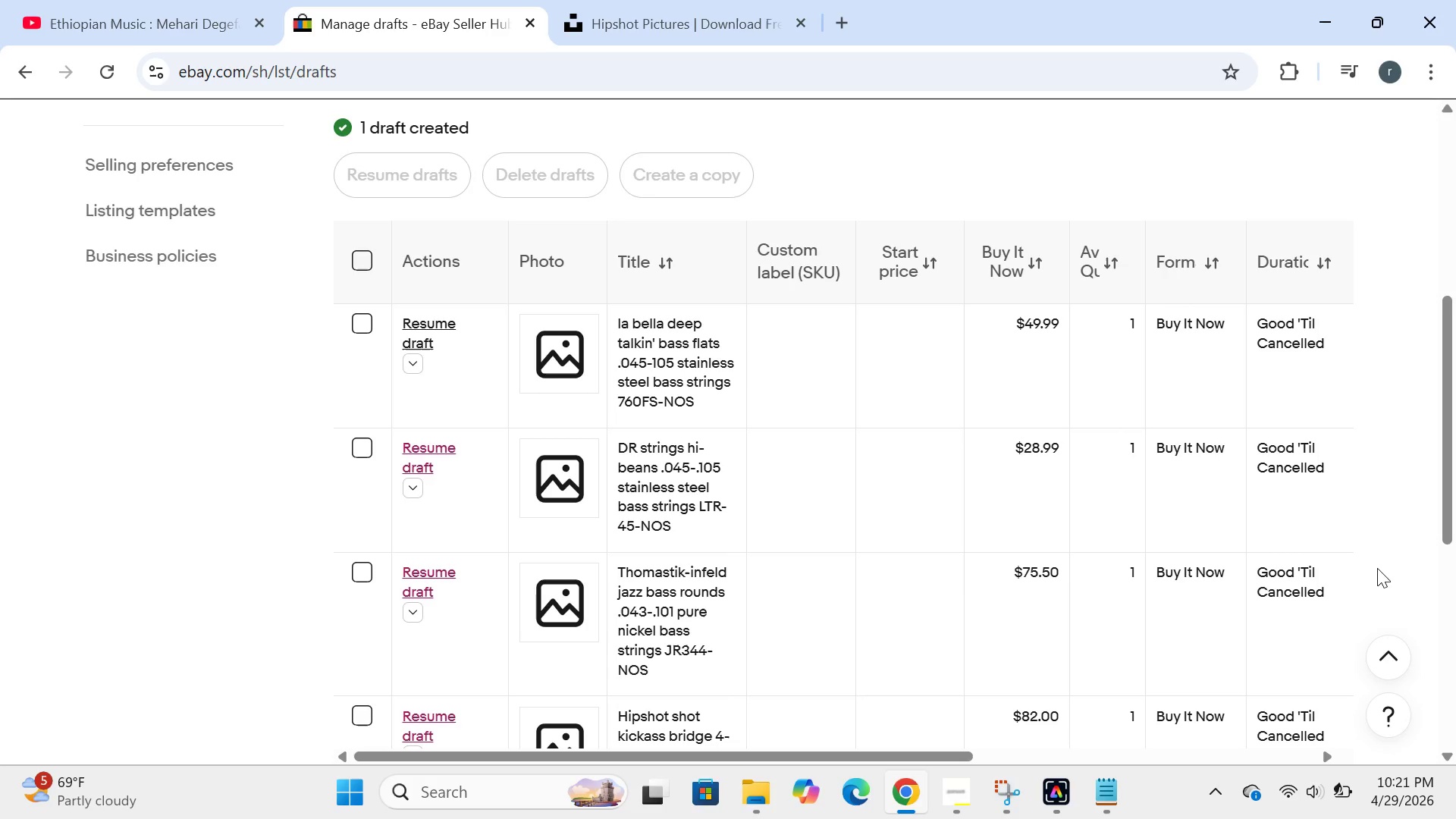 
wait(94.53)
 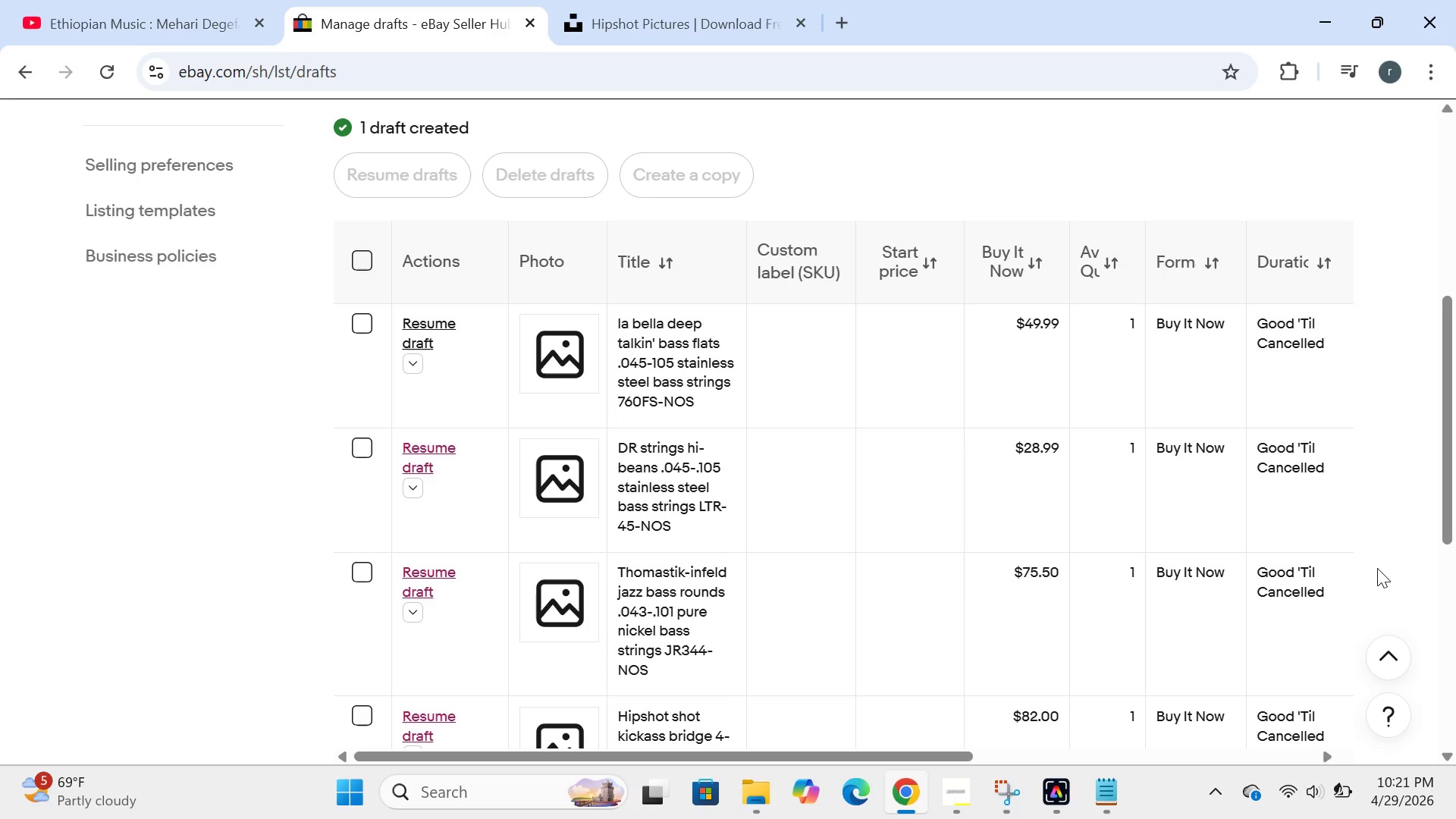 
left_click_drag(start_coordinate=[385, 341], to_coordinate=[411, 340])
 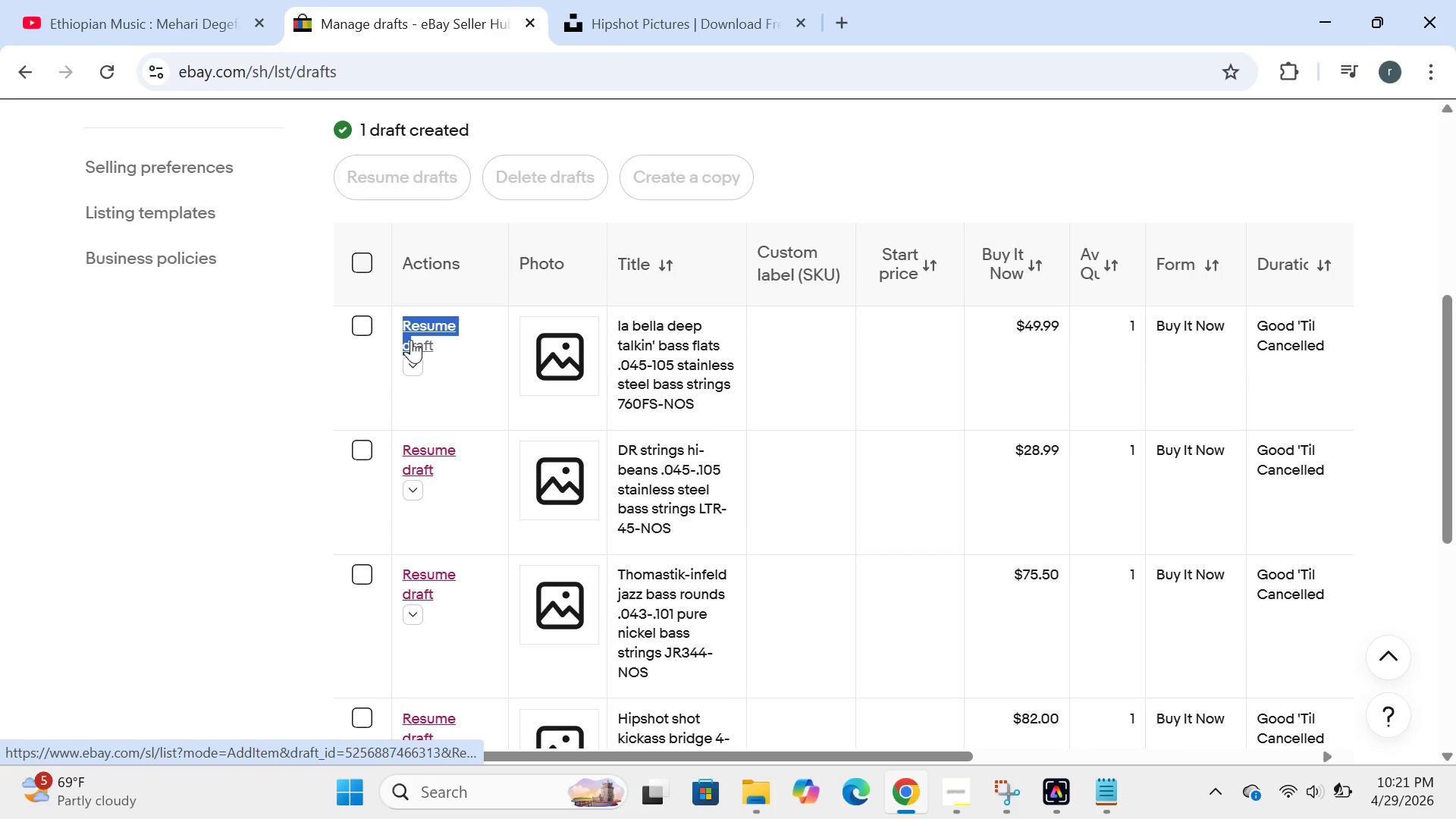 
left_click([411, 340])
 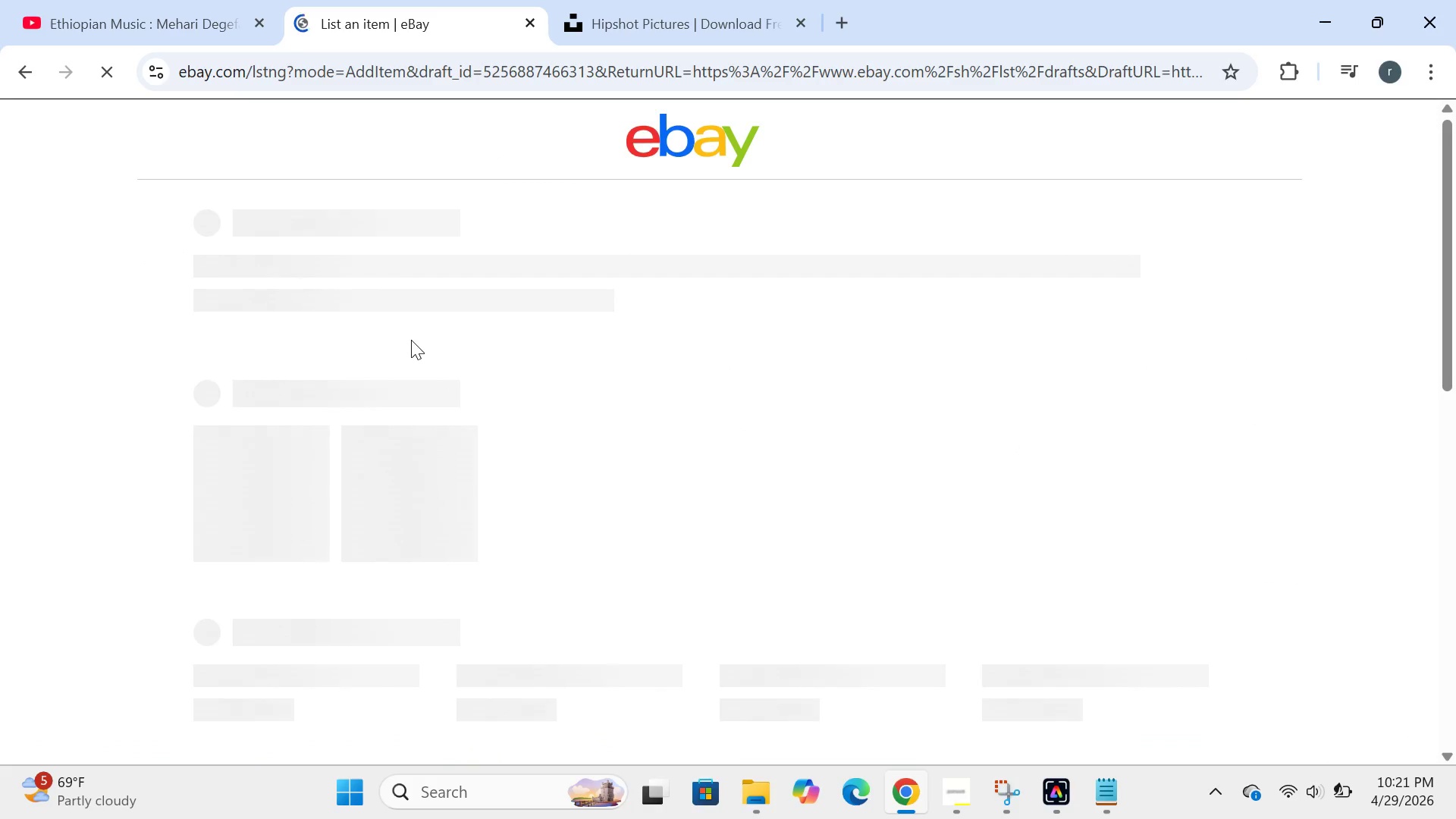 
wait(8.33)
 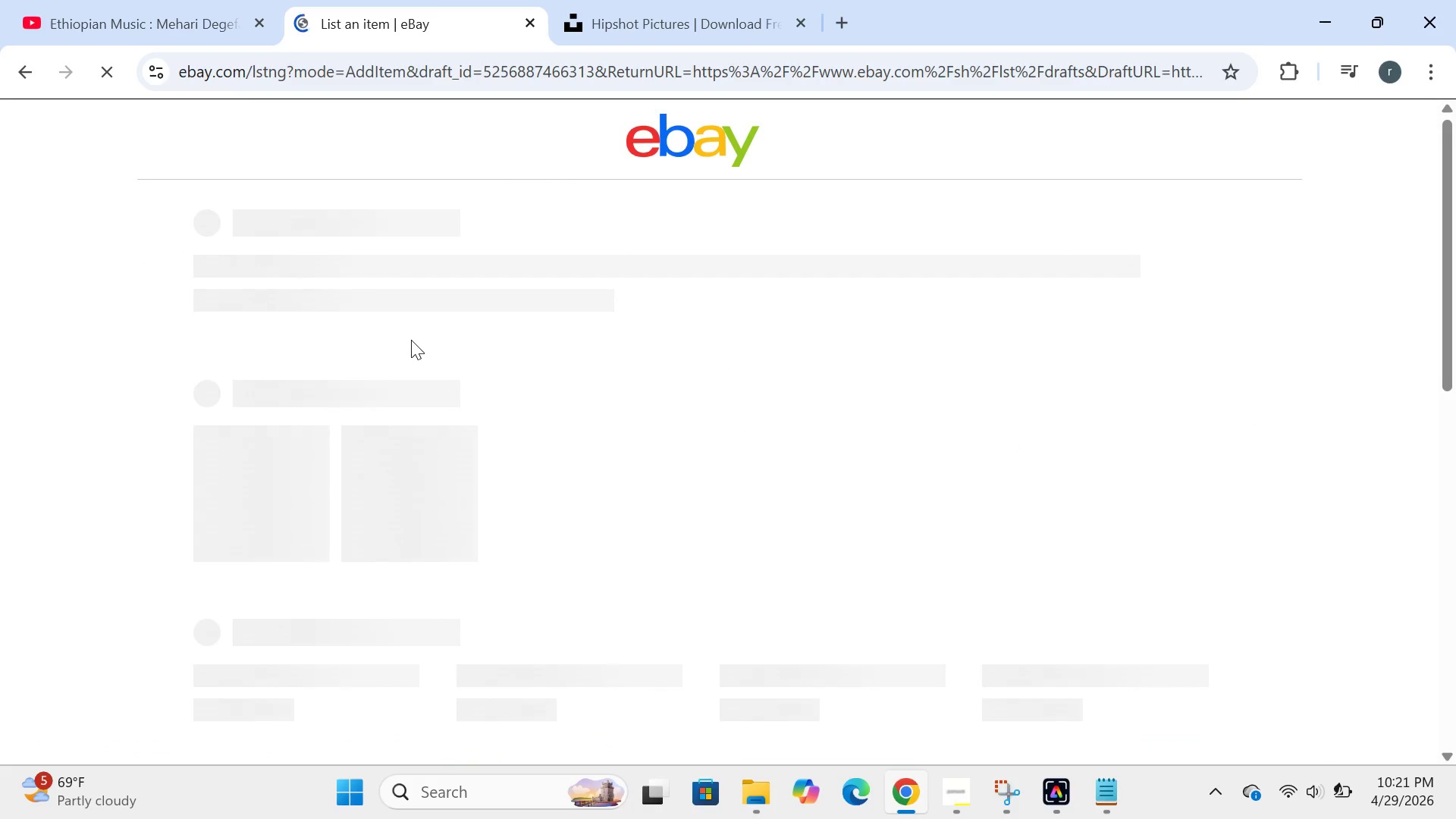 
double_click([777, 455])
 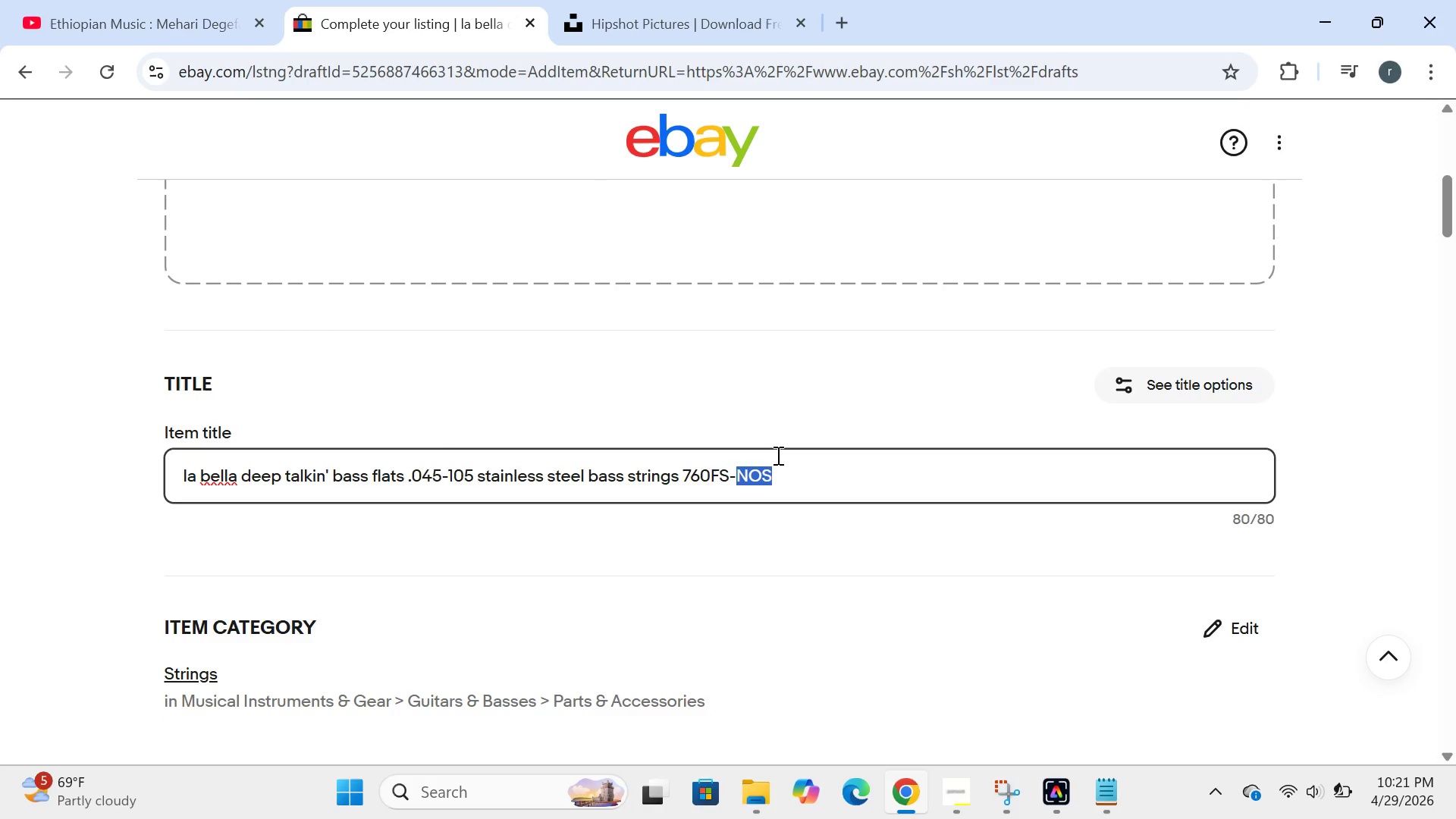 
key(Control+ControlLeft)
 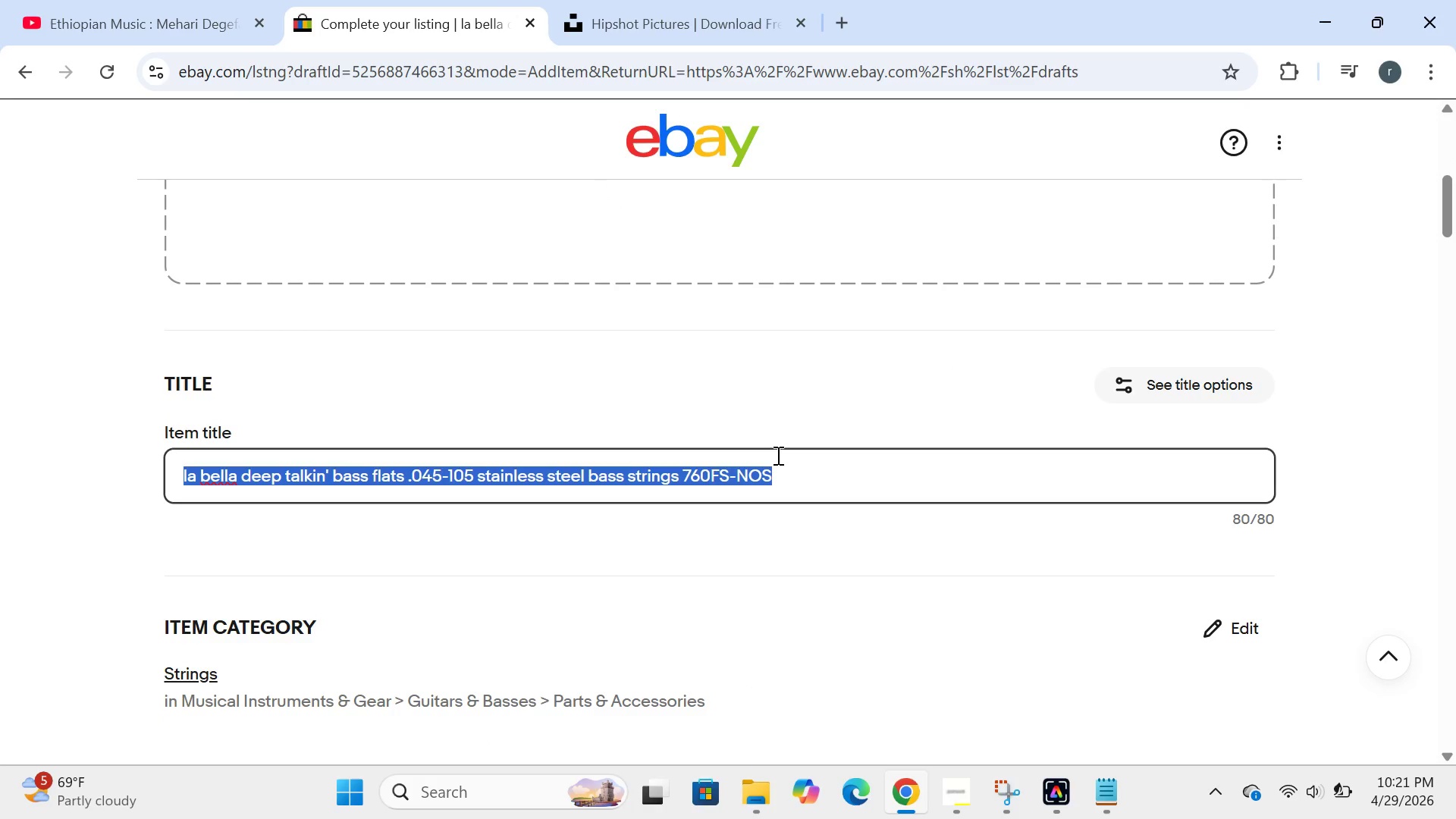 
key(Control+A)
 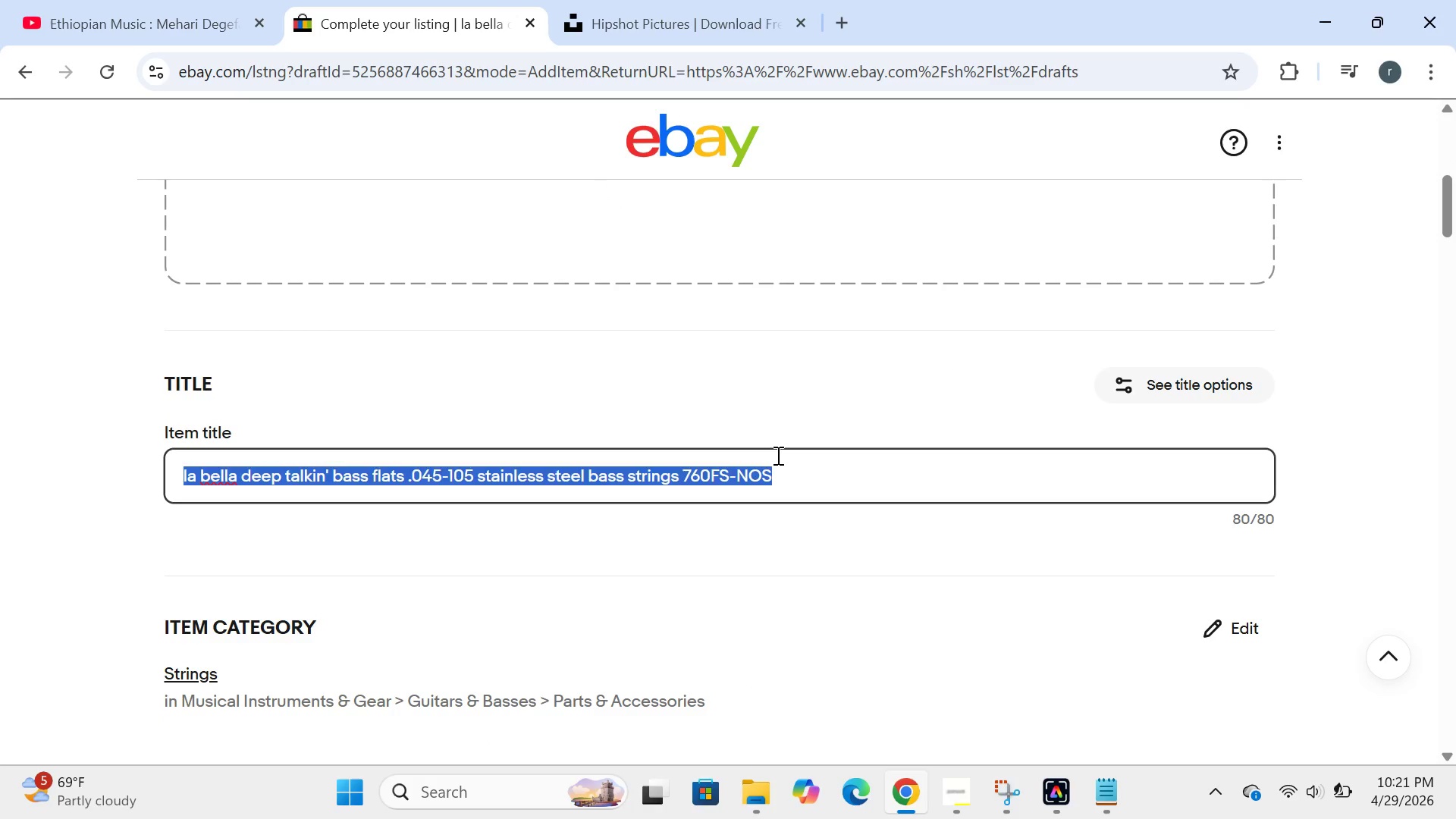 
key(Backspace)
 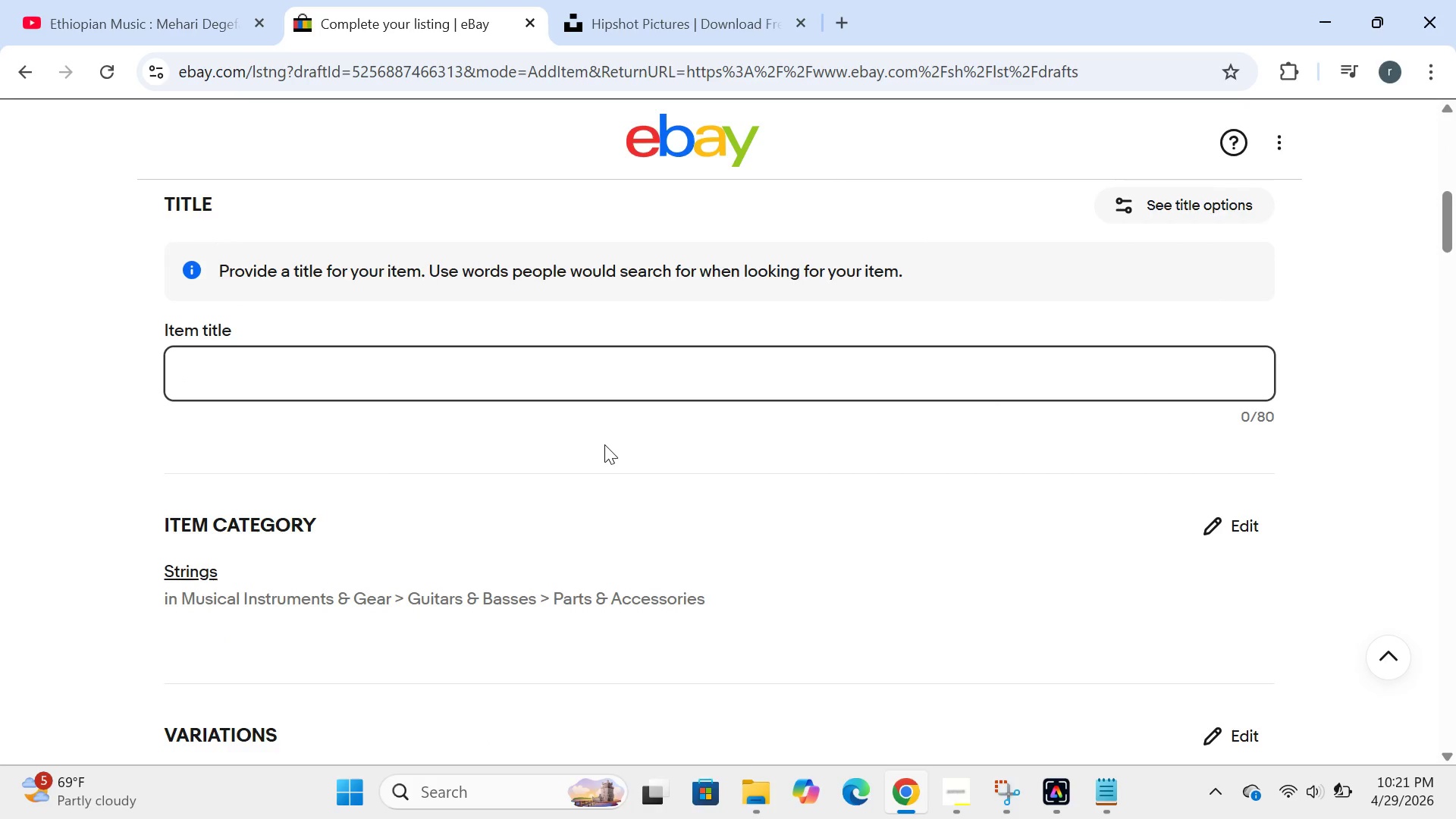 
wait(6.7)
 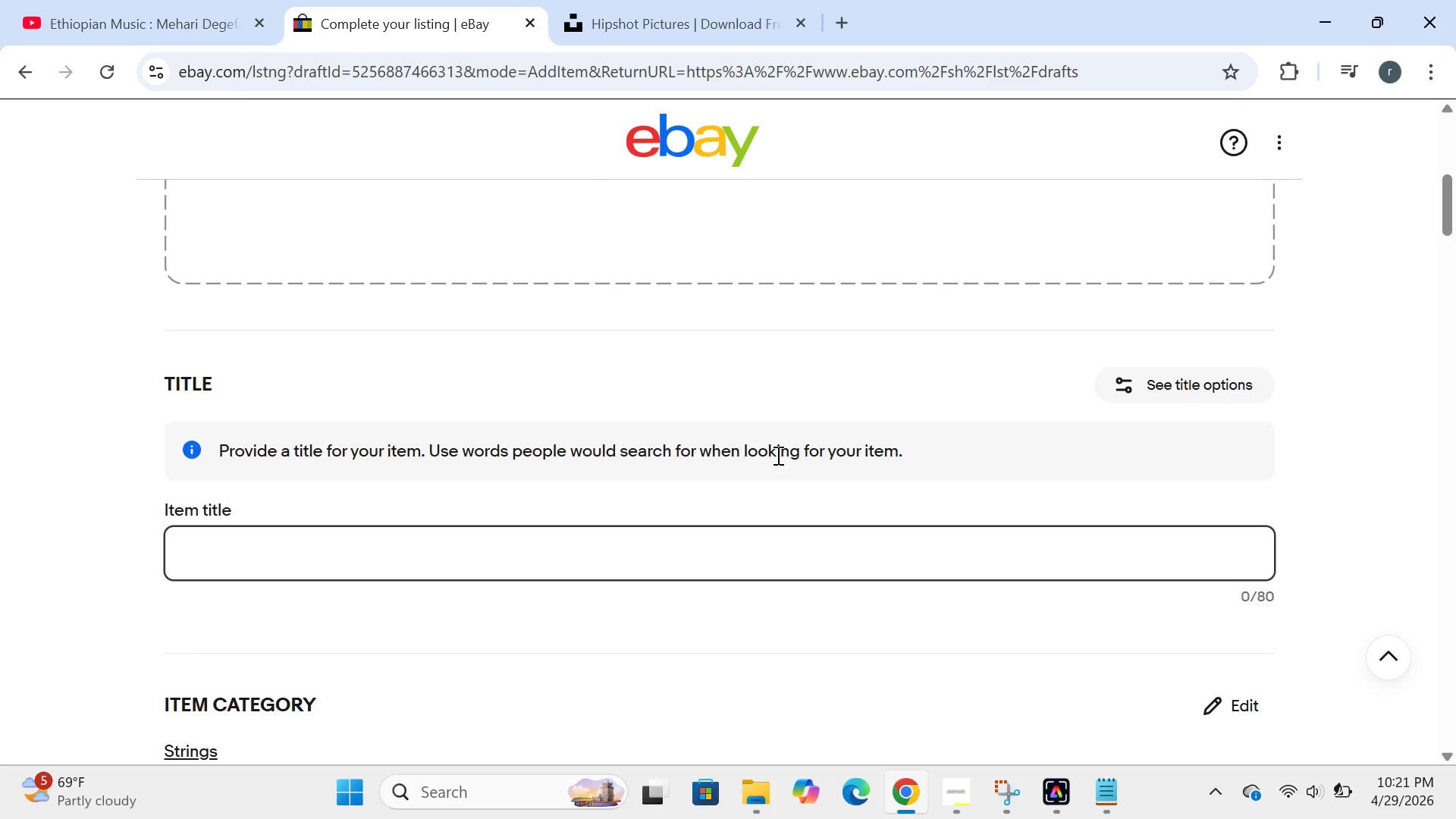 
left_click([168, 30])
 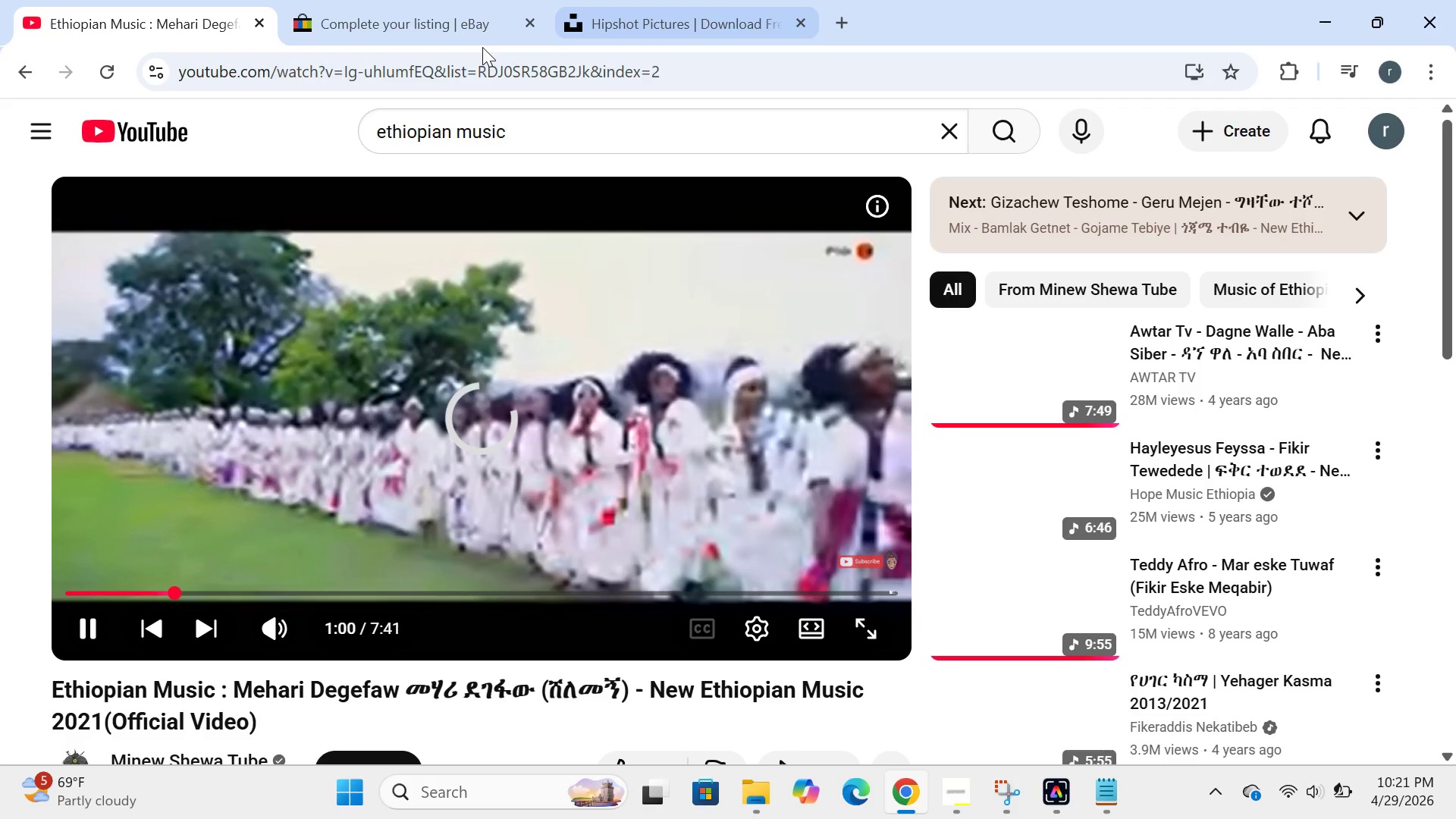 
left_click([408, 9])
 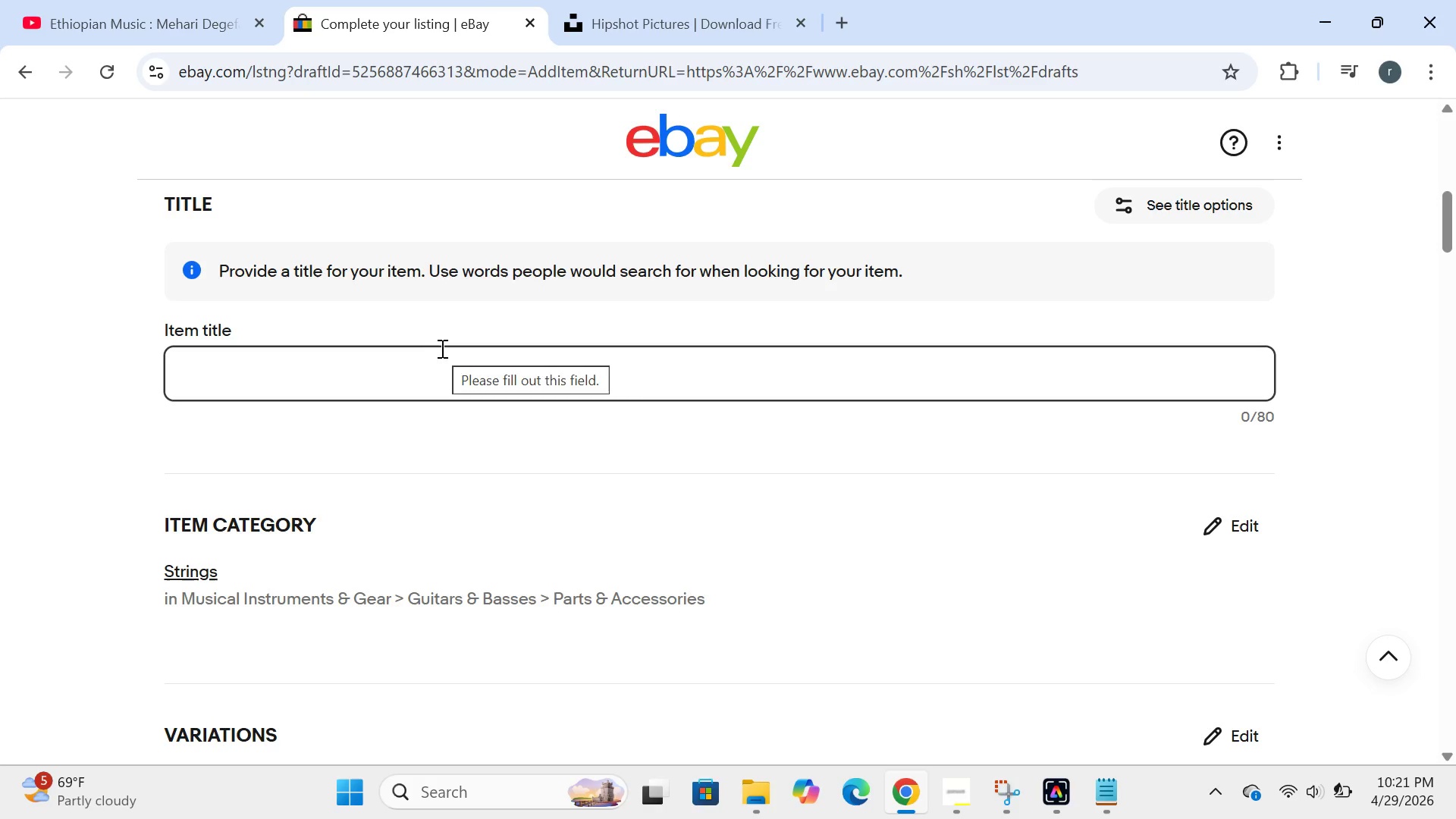 
wait(5.23)
 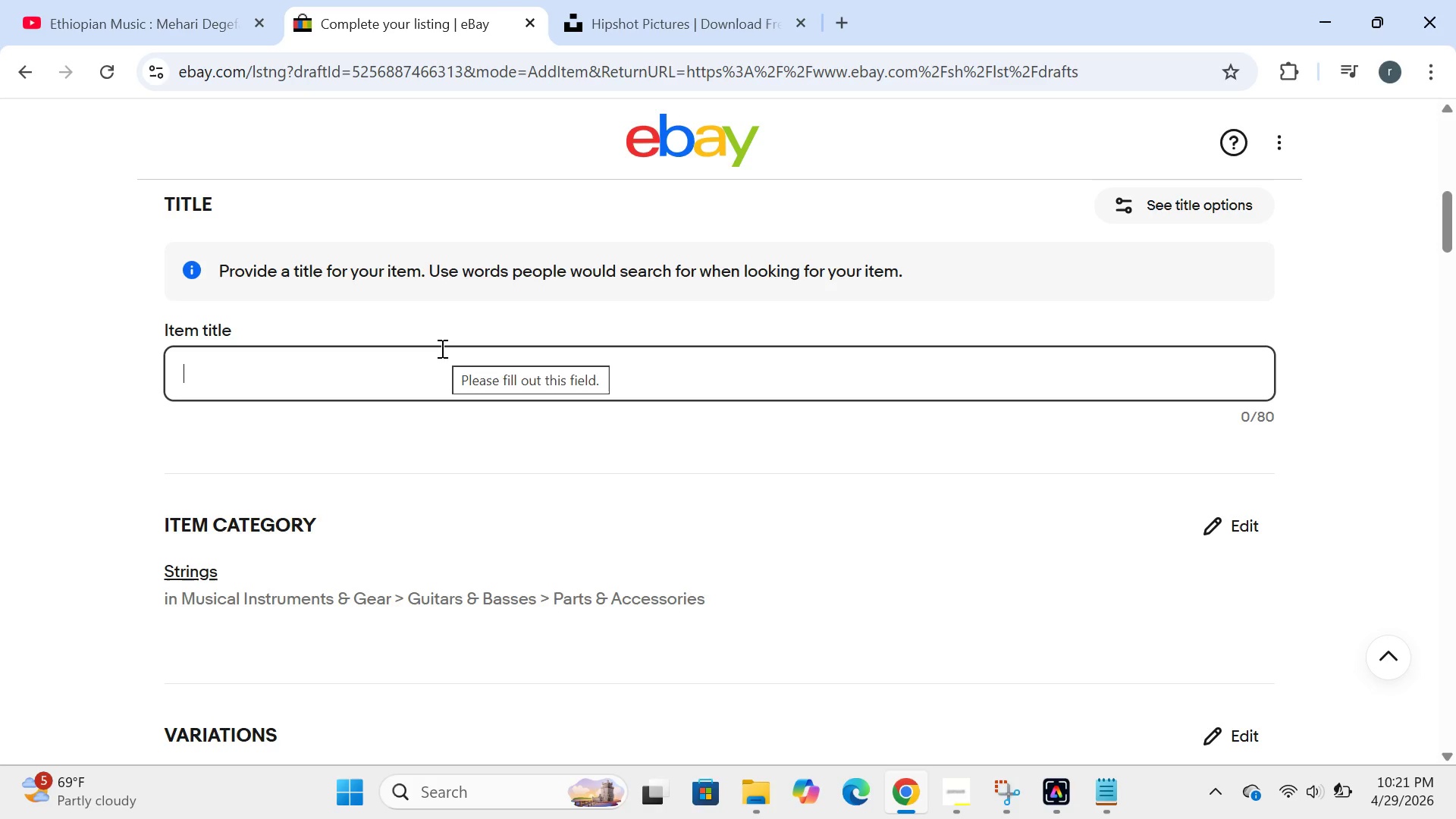 
key(VolumeDown)
 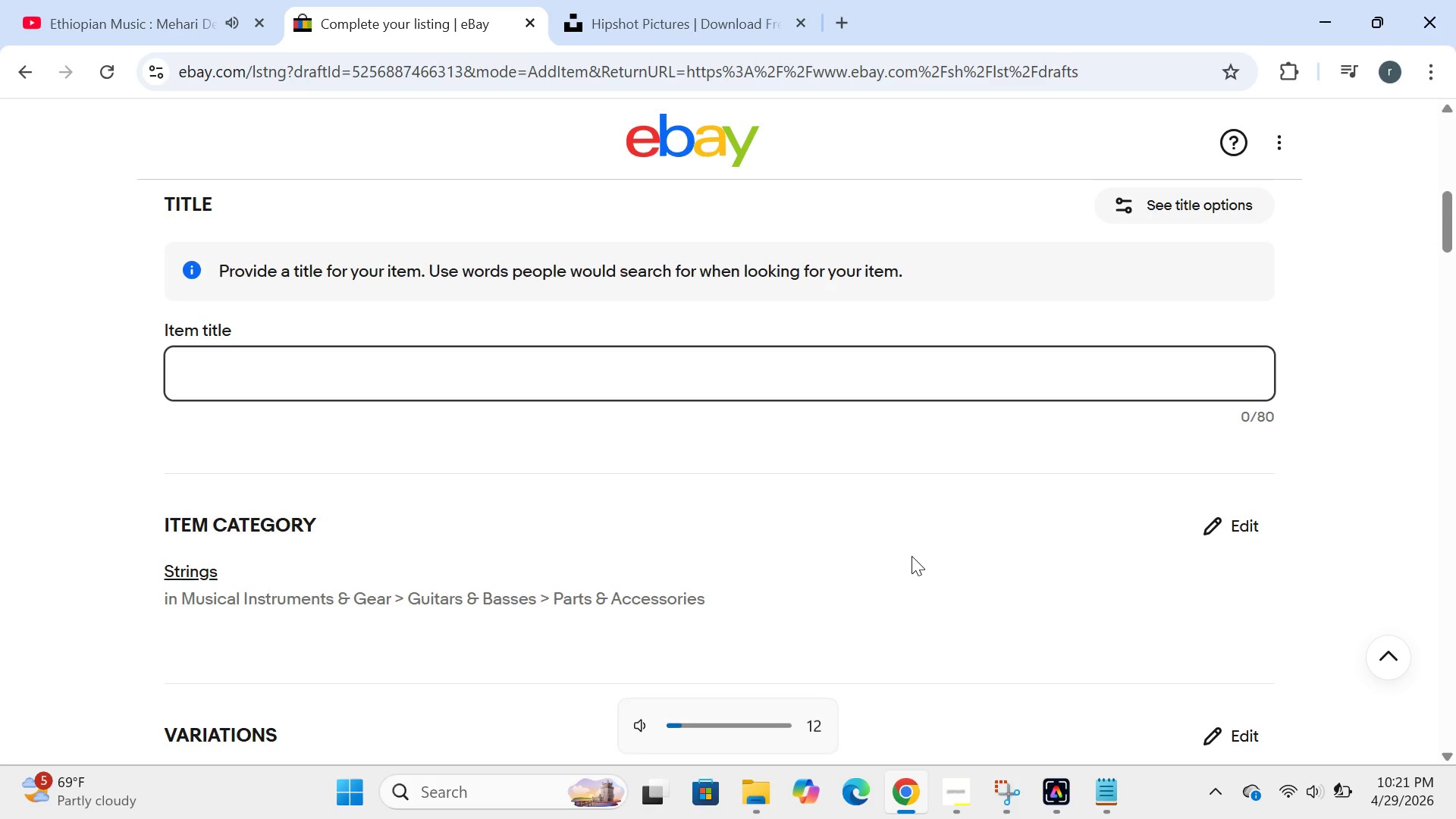 
key(VolumeDown)
 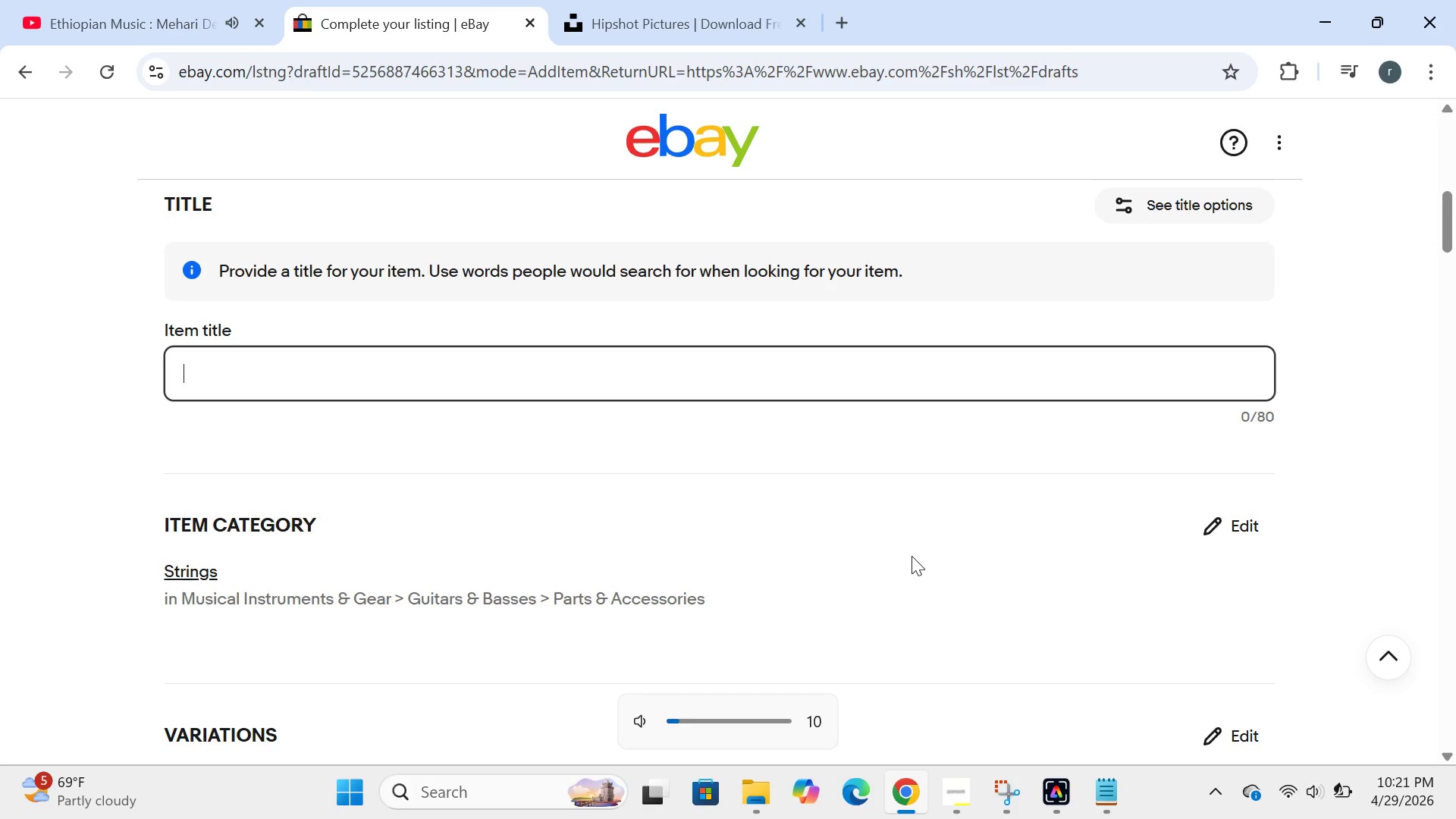 
key(VolumeDown)
 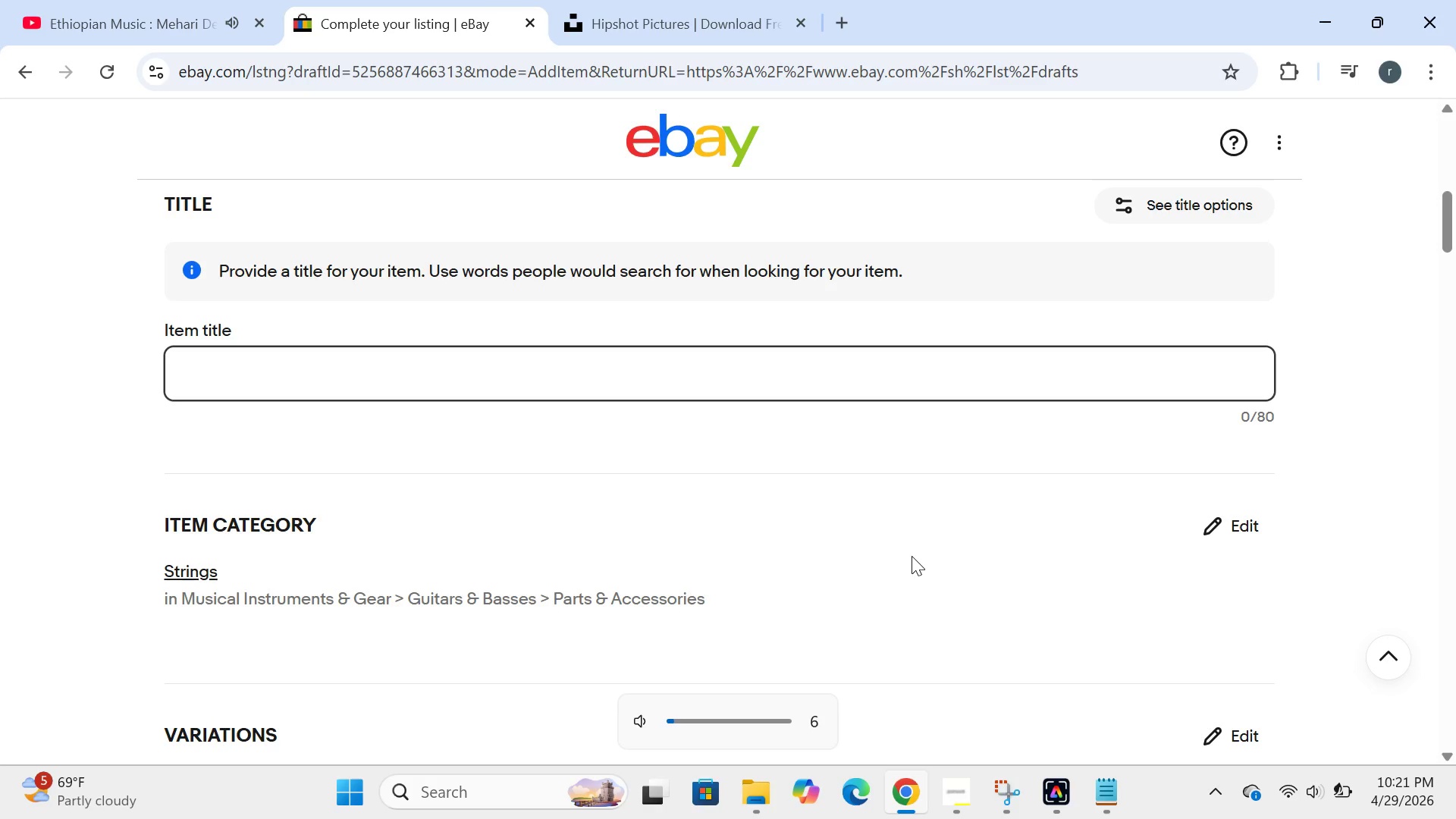 
key(VolumeDown)
 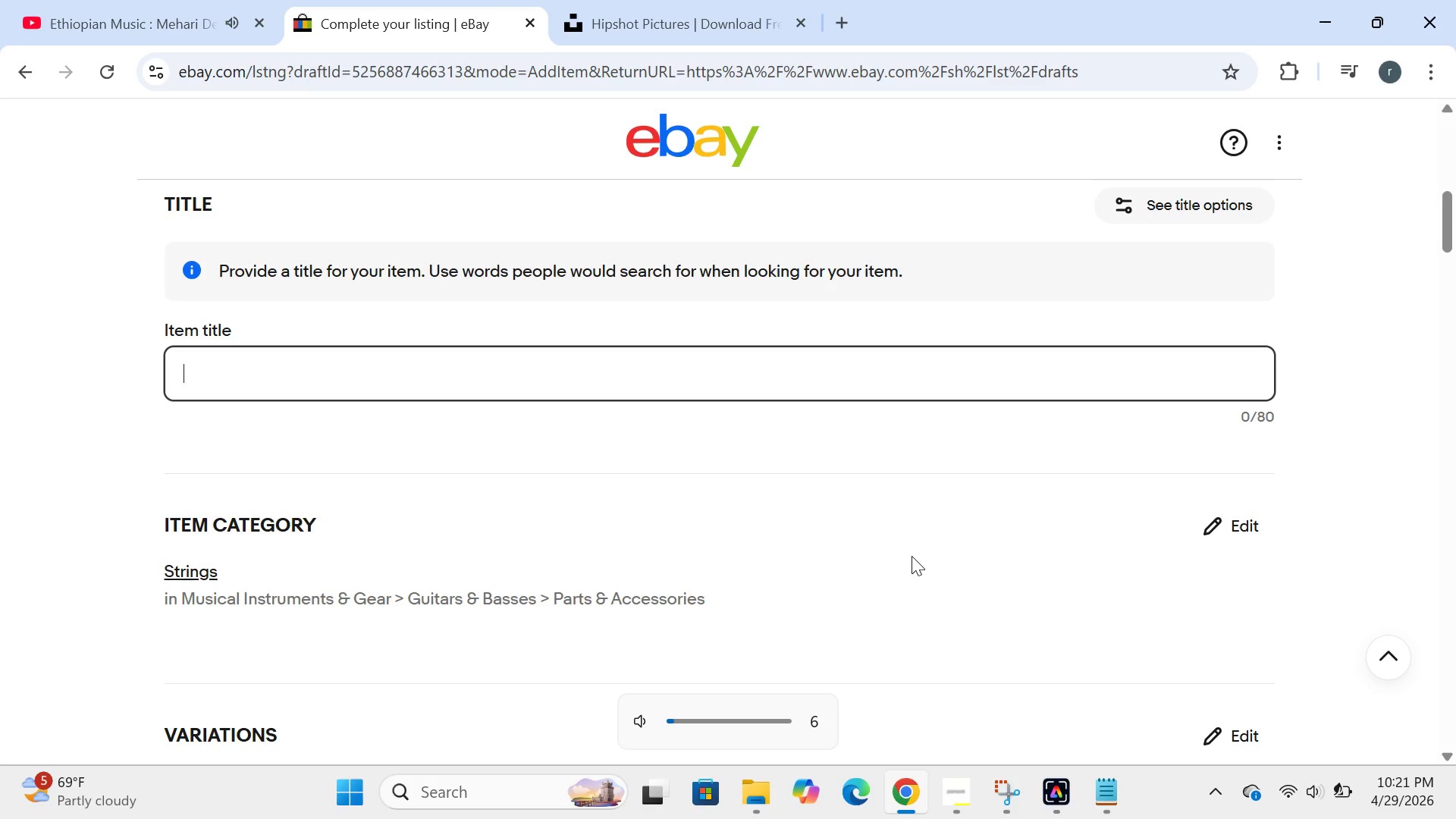 
key(VolumeUp)
 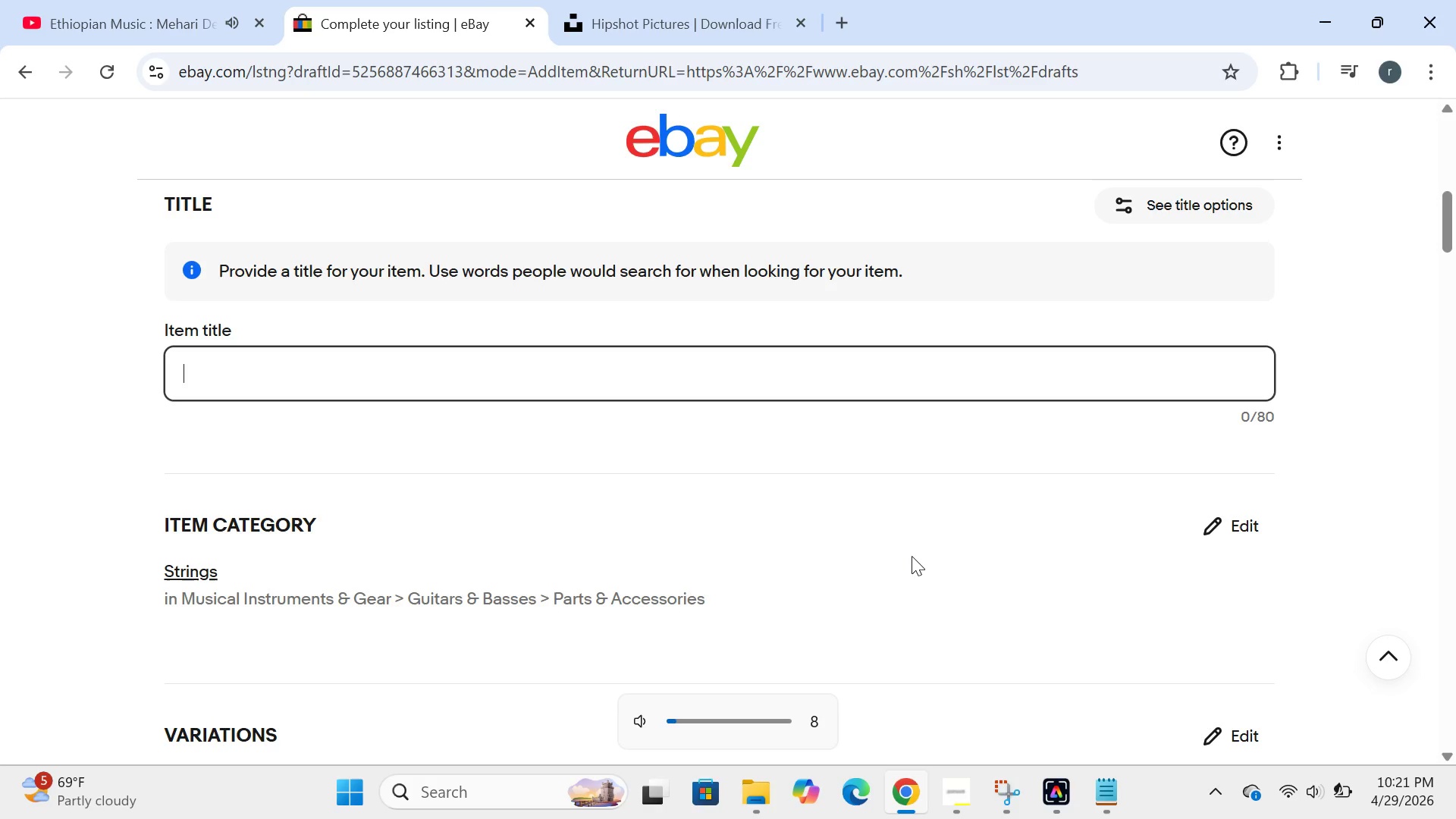 
key(Unknown)
 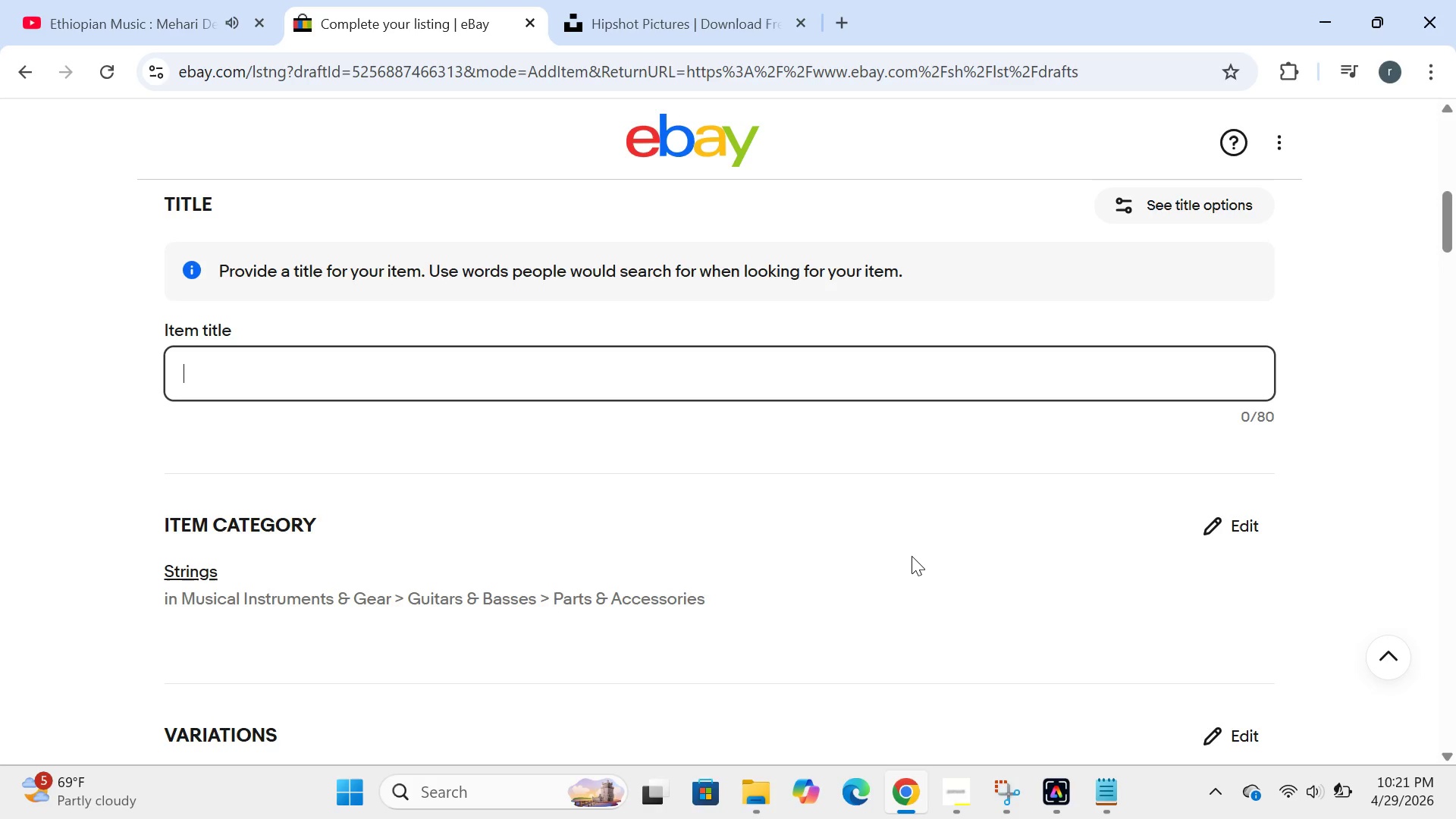 
key(VolumeUp)
 